 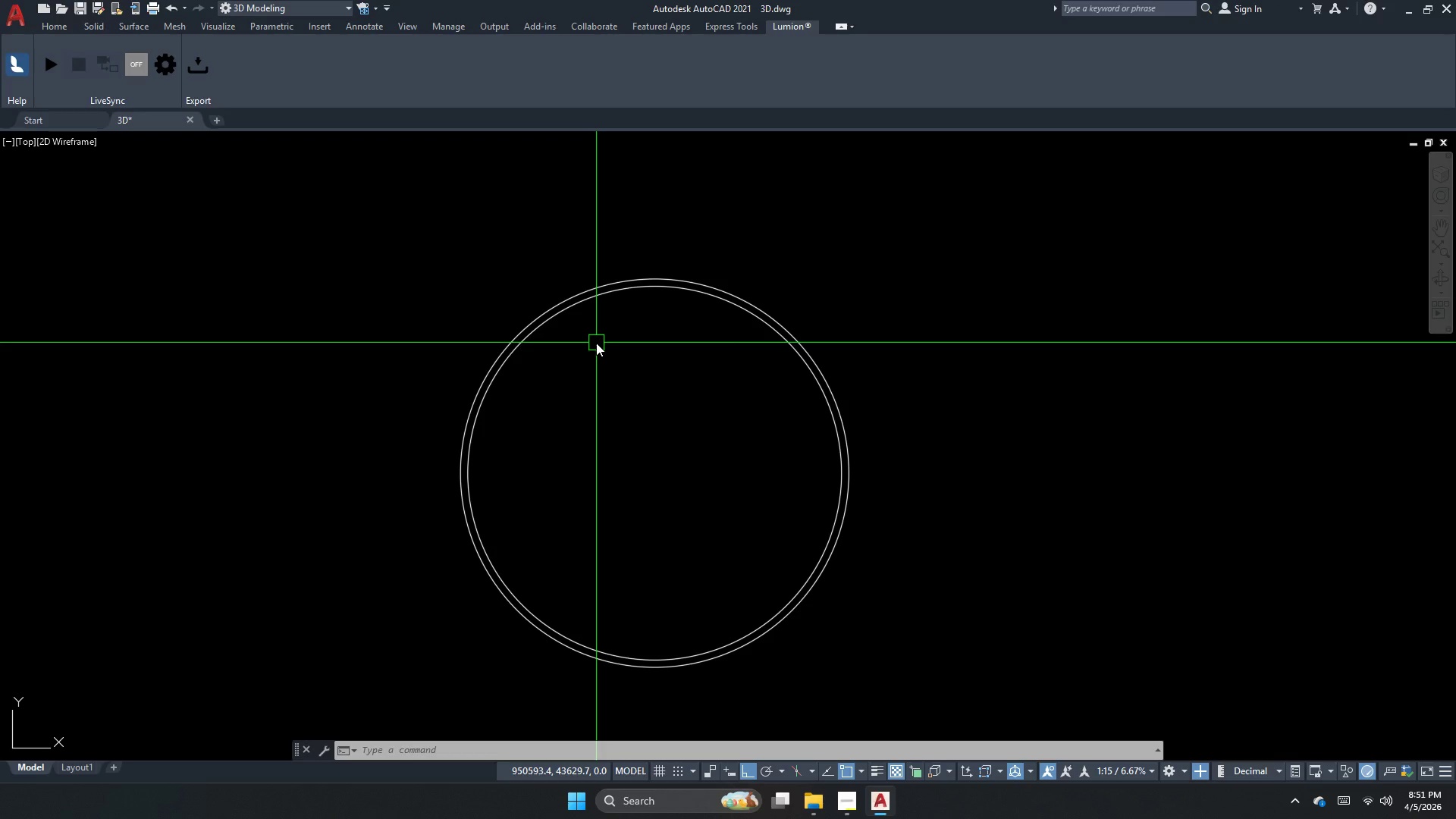 
scroll: coordinate [520, 341], scroll_direction: up, amount: 3.0
 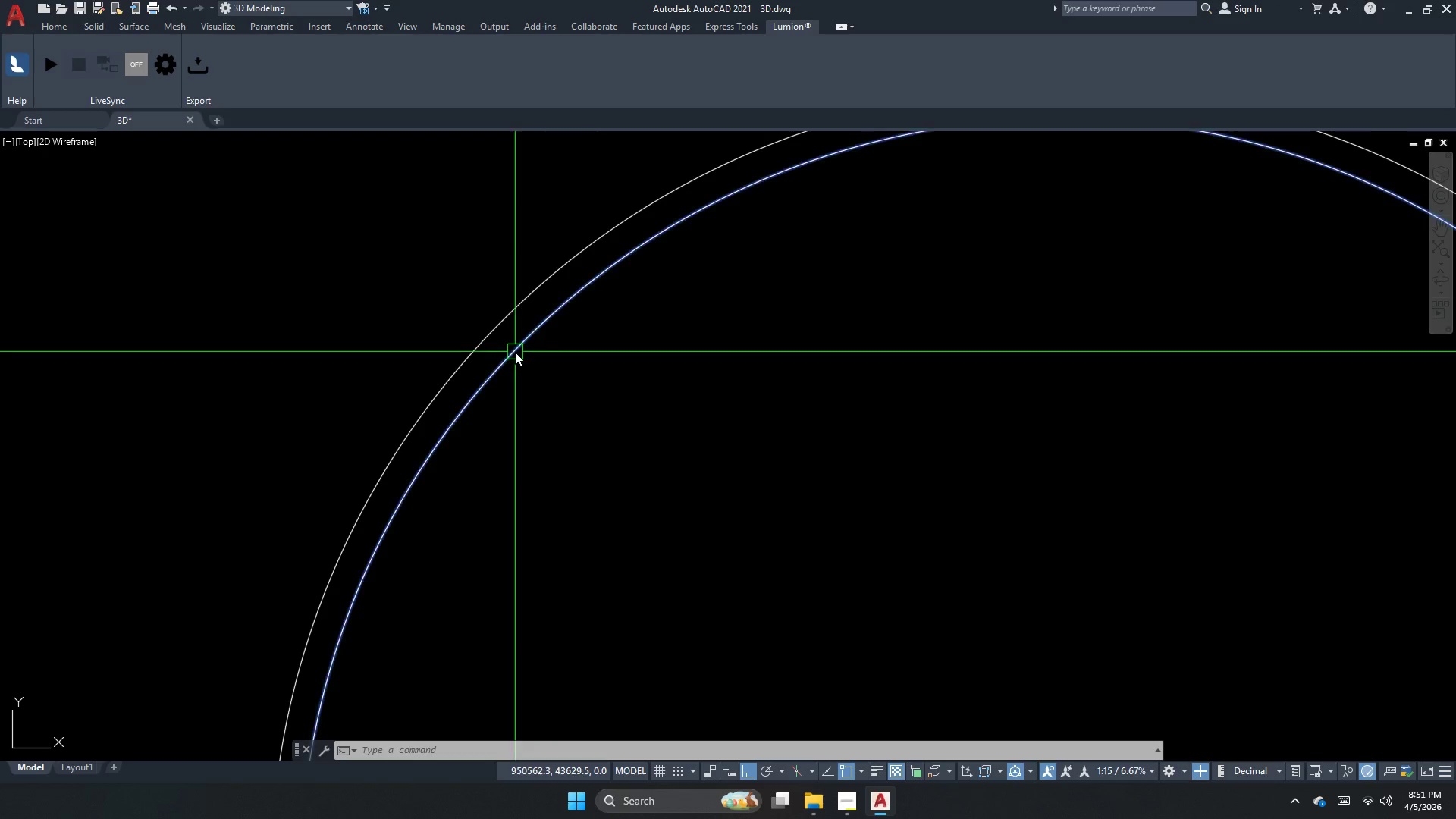 
key(E)
 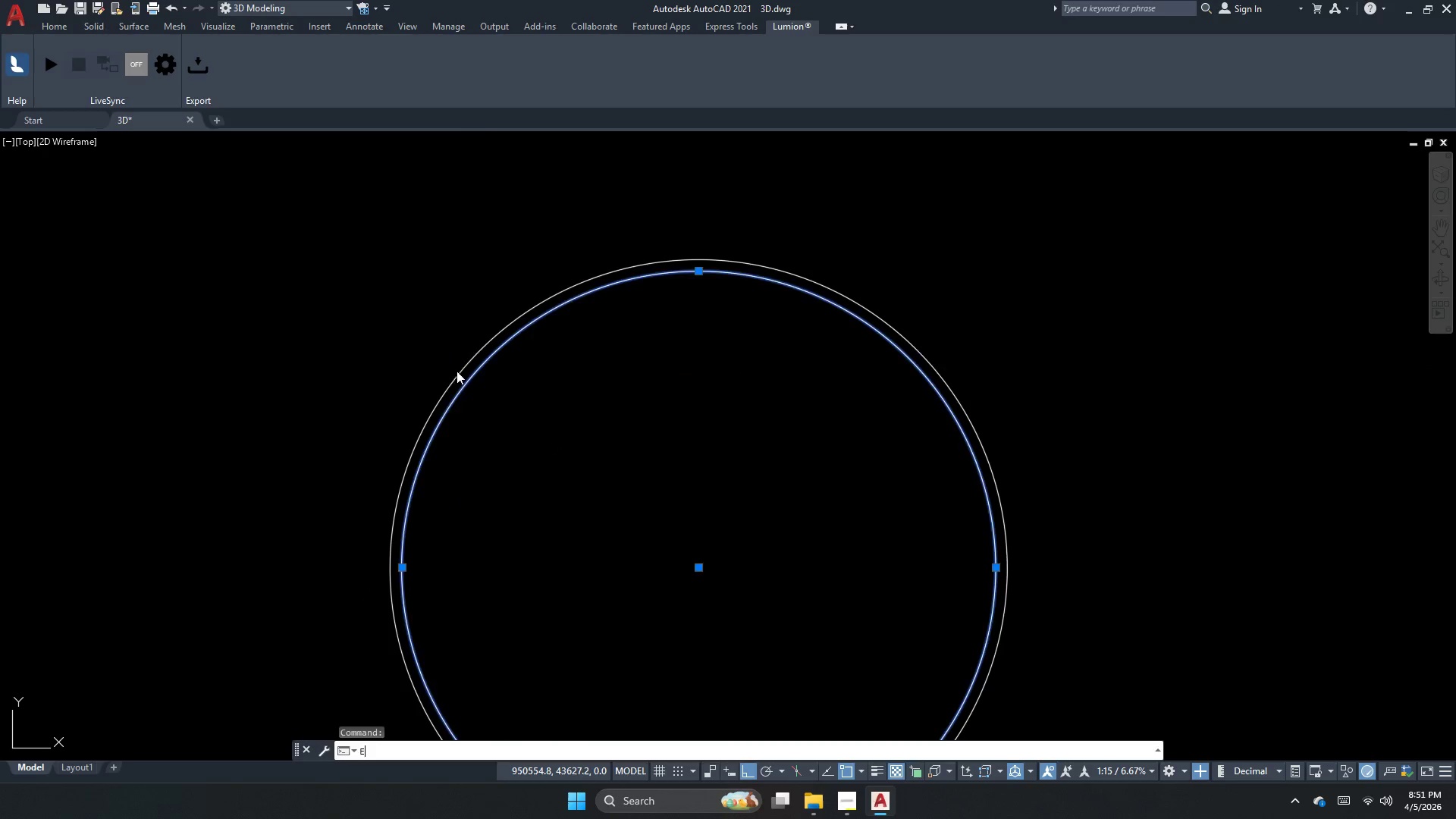 
key(Space)
 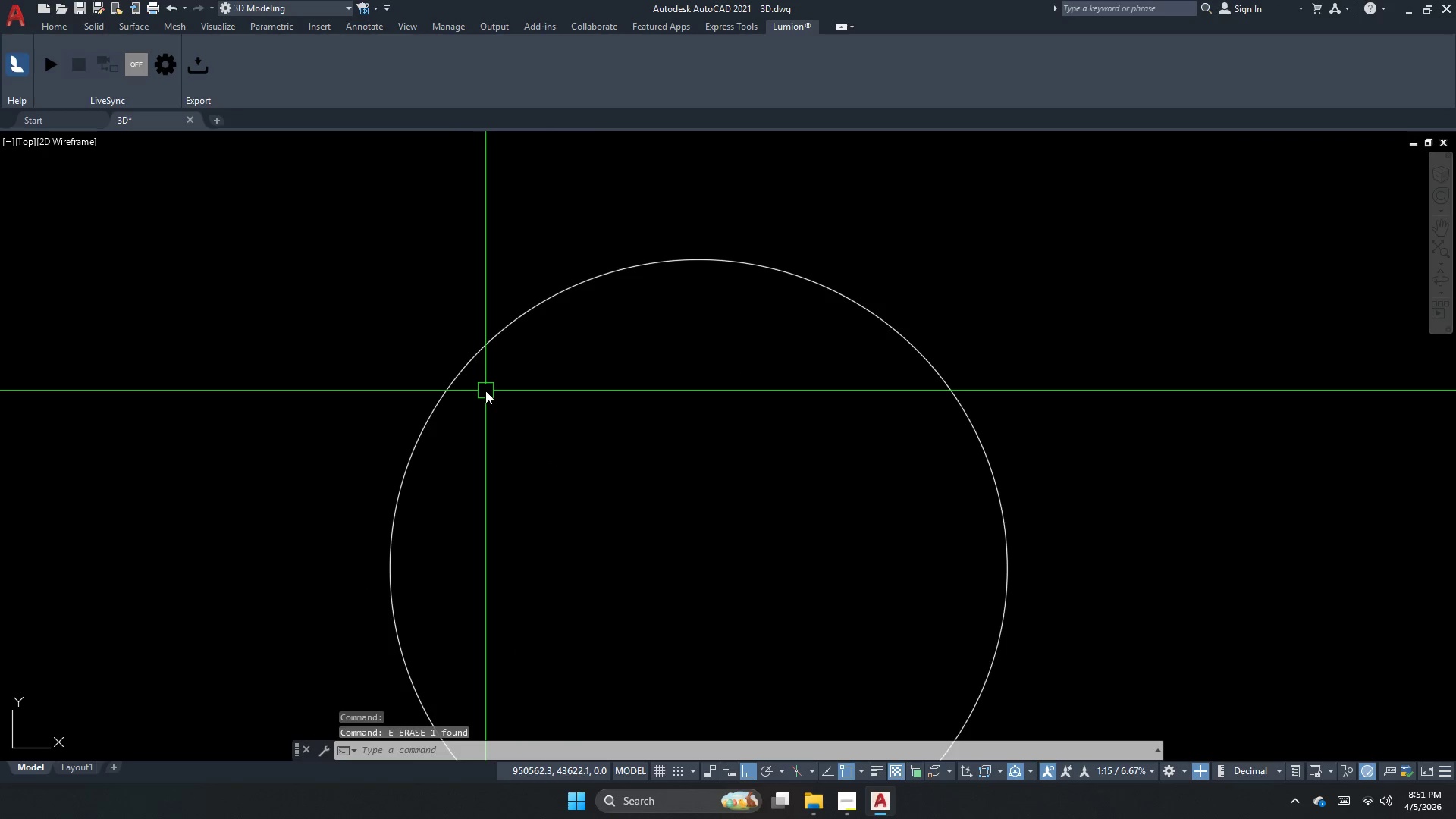 
scroll: coordinate [457, 371], scroll_direction: down, amount: 2.0
 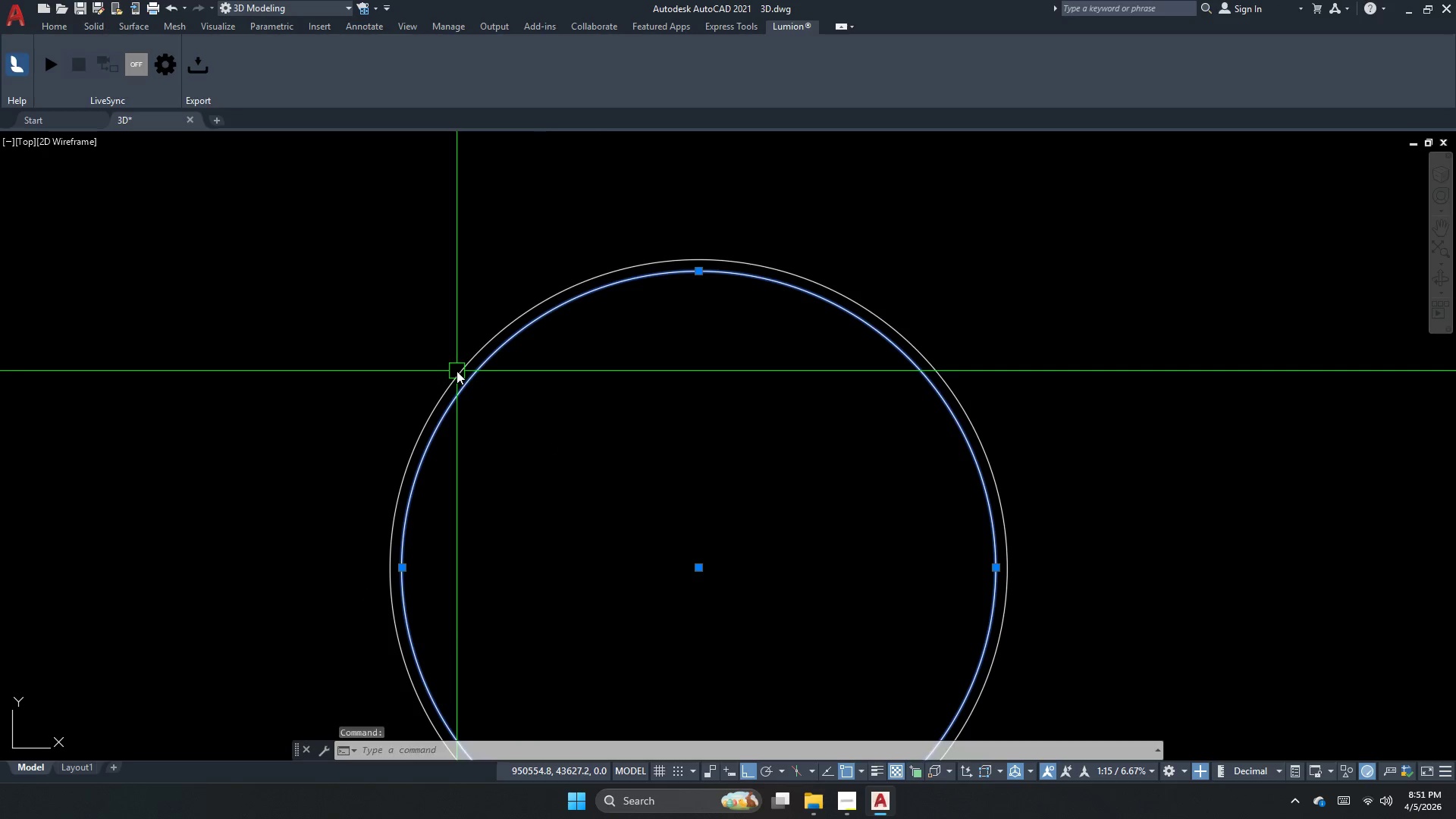 
key(Escape)
 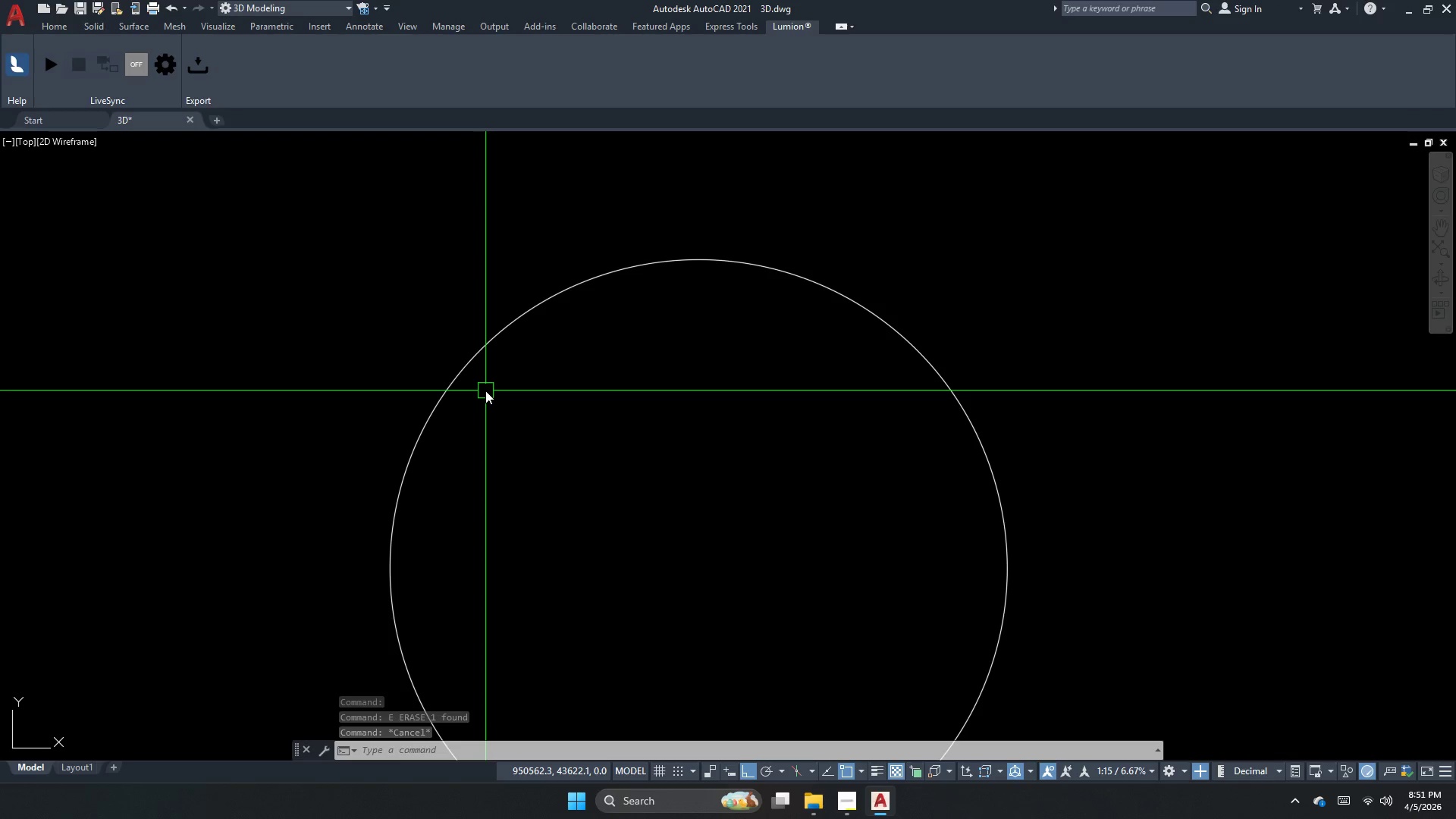 
wait(9.02)
 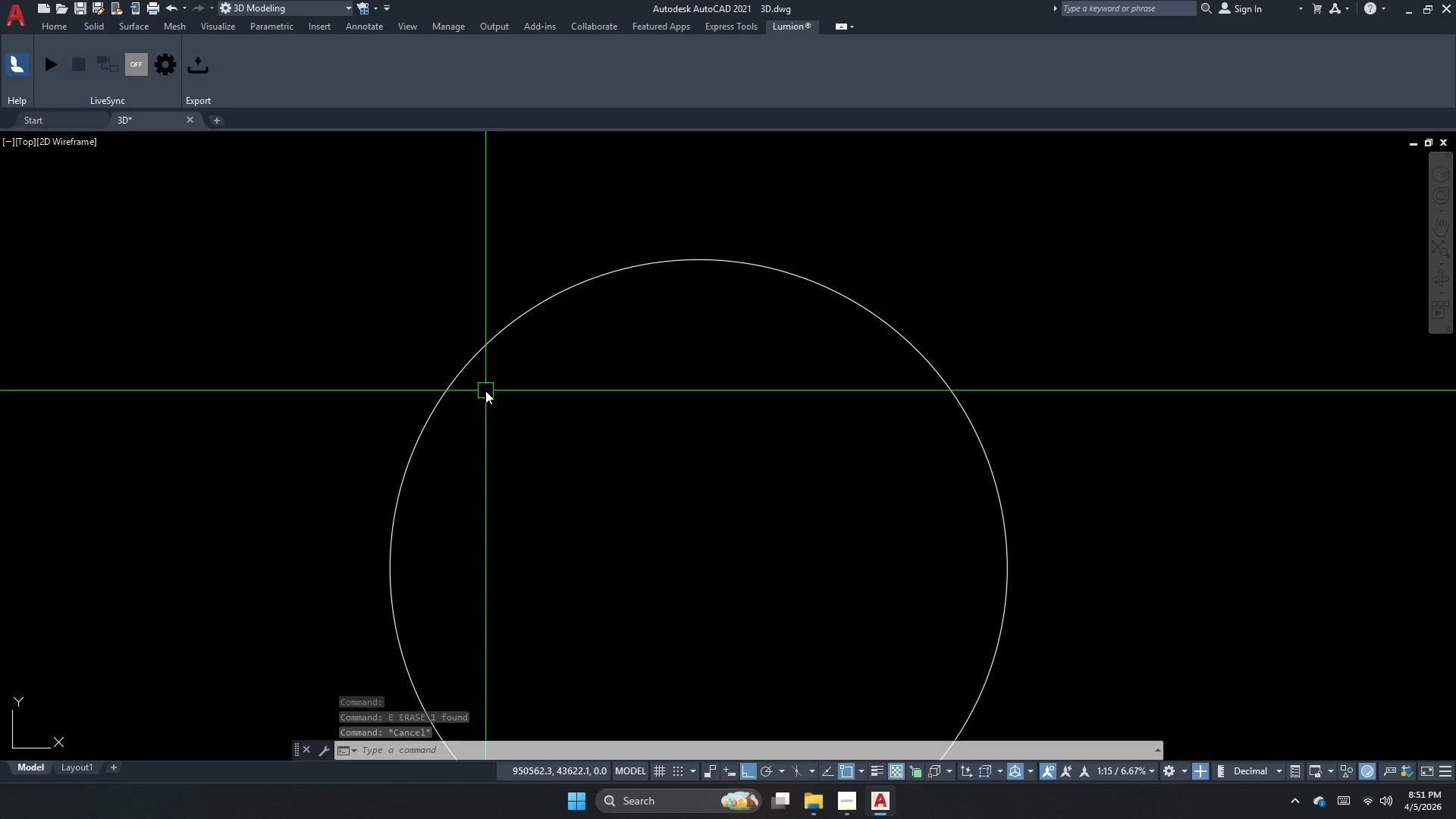 
scroll: coordinate [491, 389], scroll_direction: down, amount: 2.0
 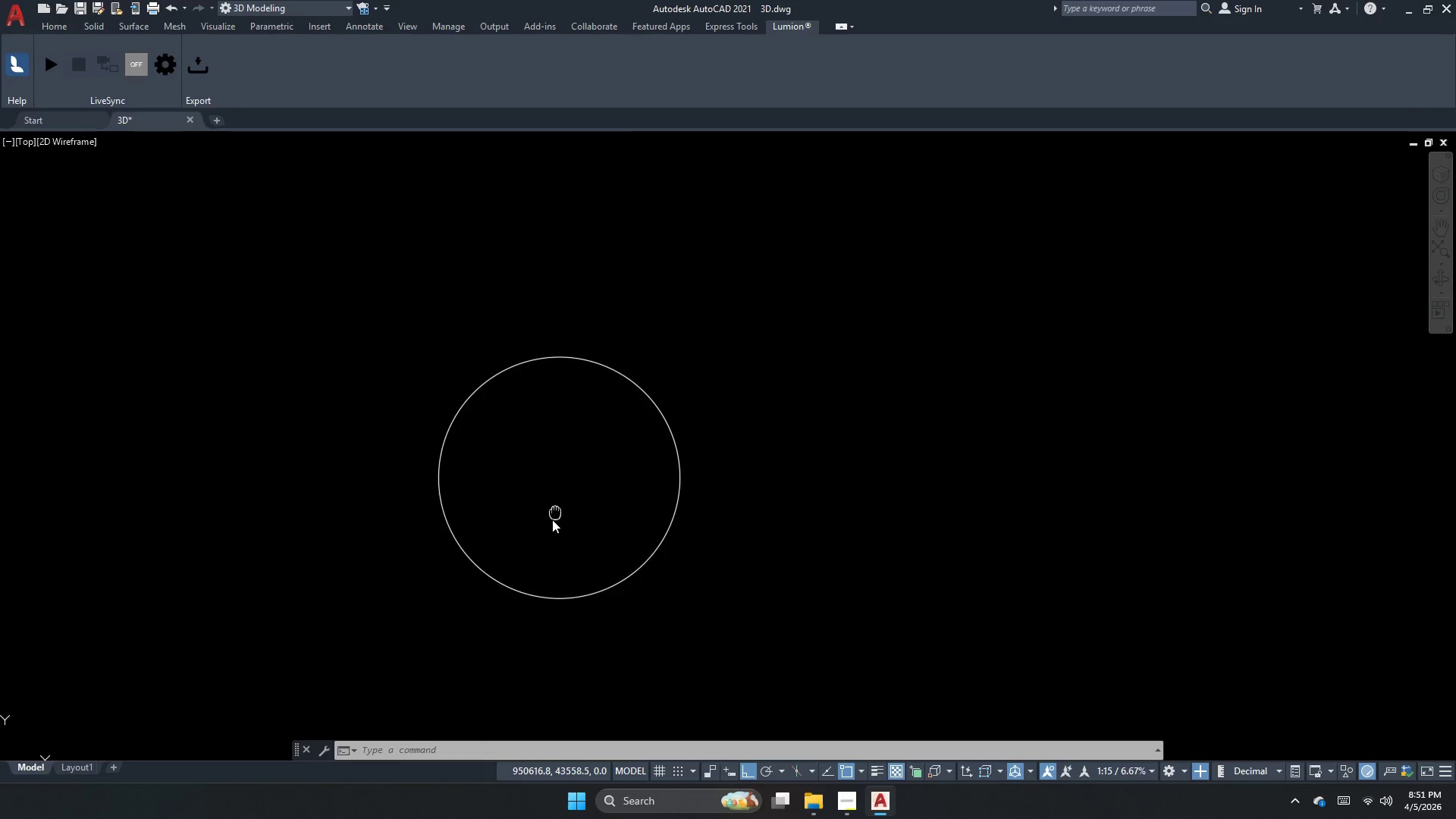 
scroll: coordinate [471, 471], scroll_direction: up, amount: 2.0
 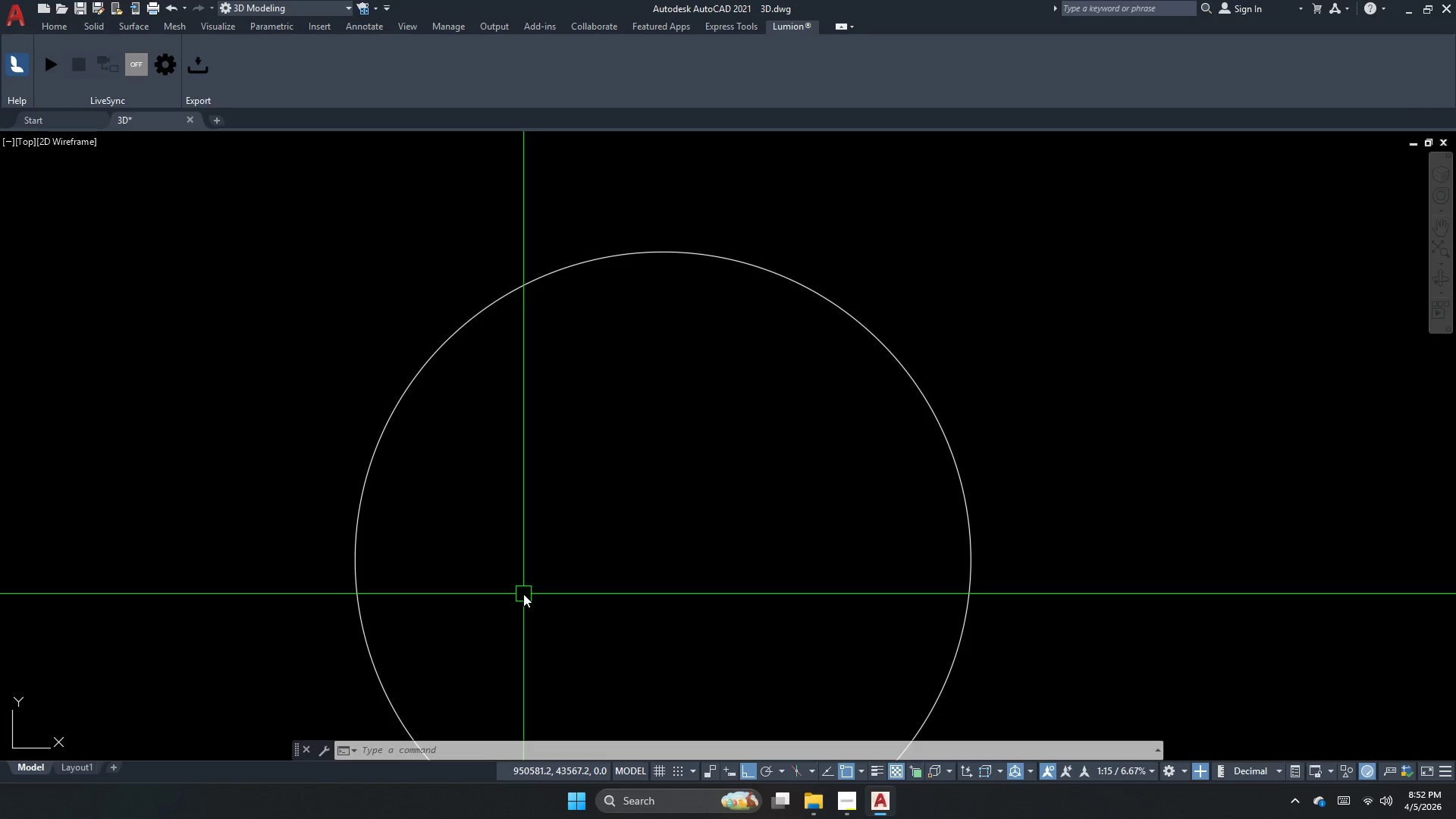 
wait(48.81)
 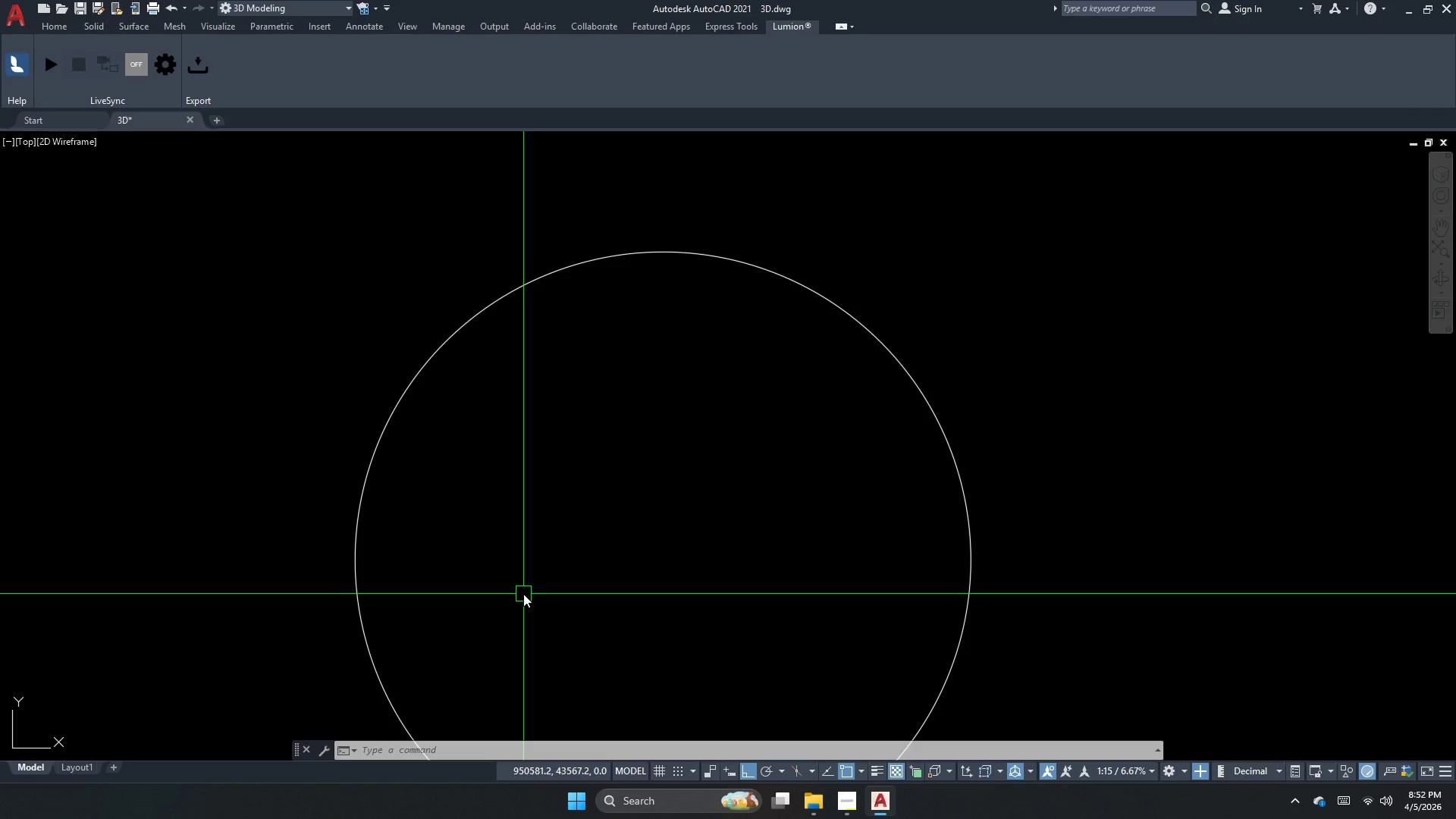 
scroll: coordinate [592, 349], scroll_direction: down, amount: 1.0
 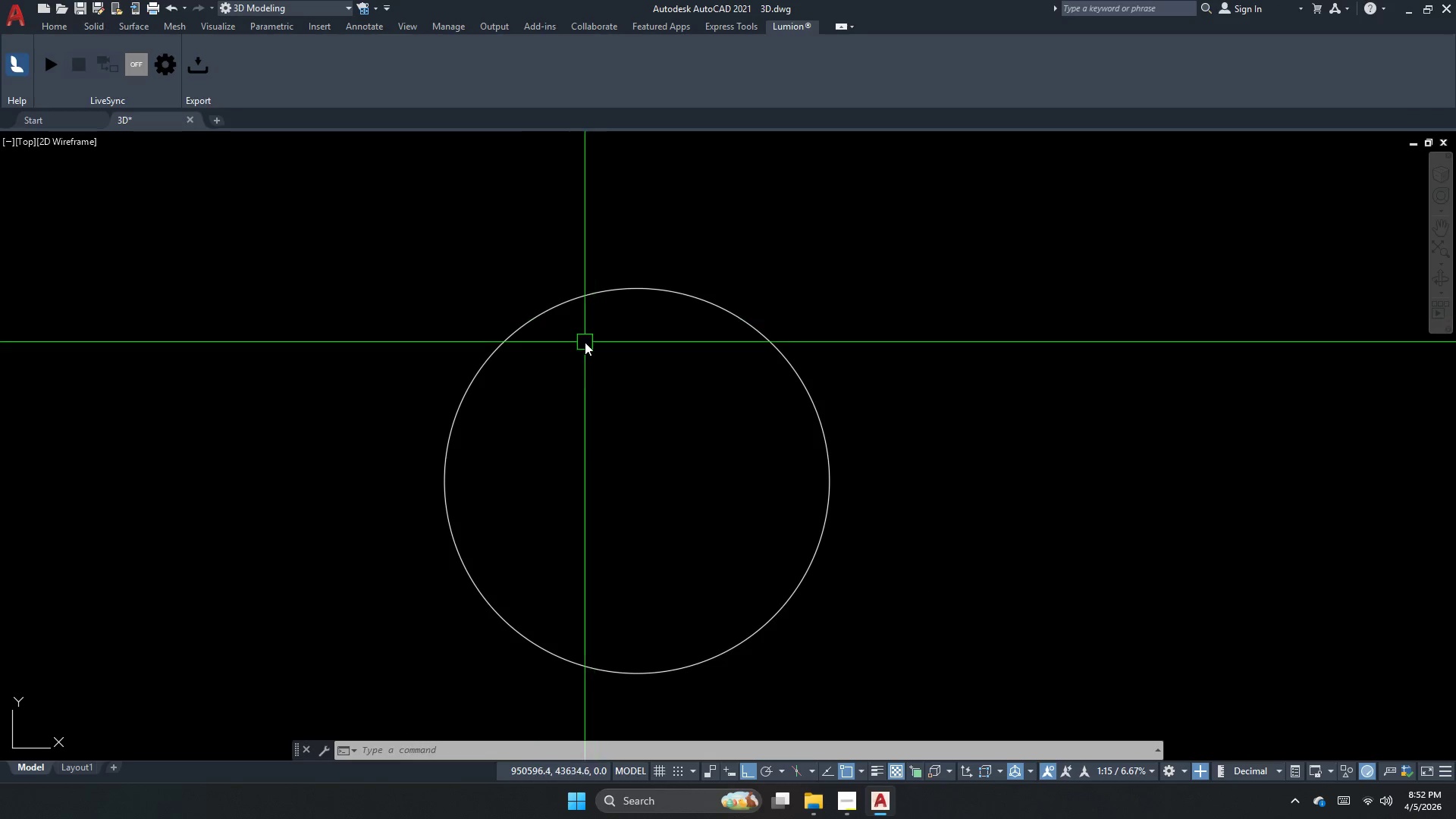 
key(Escape)
 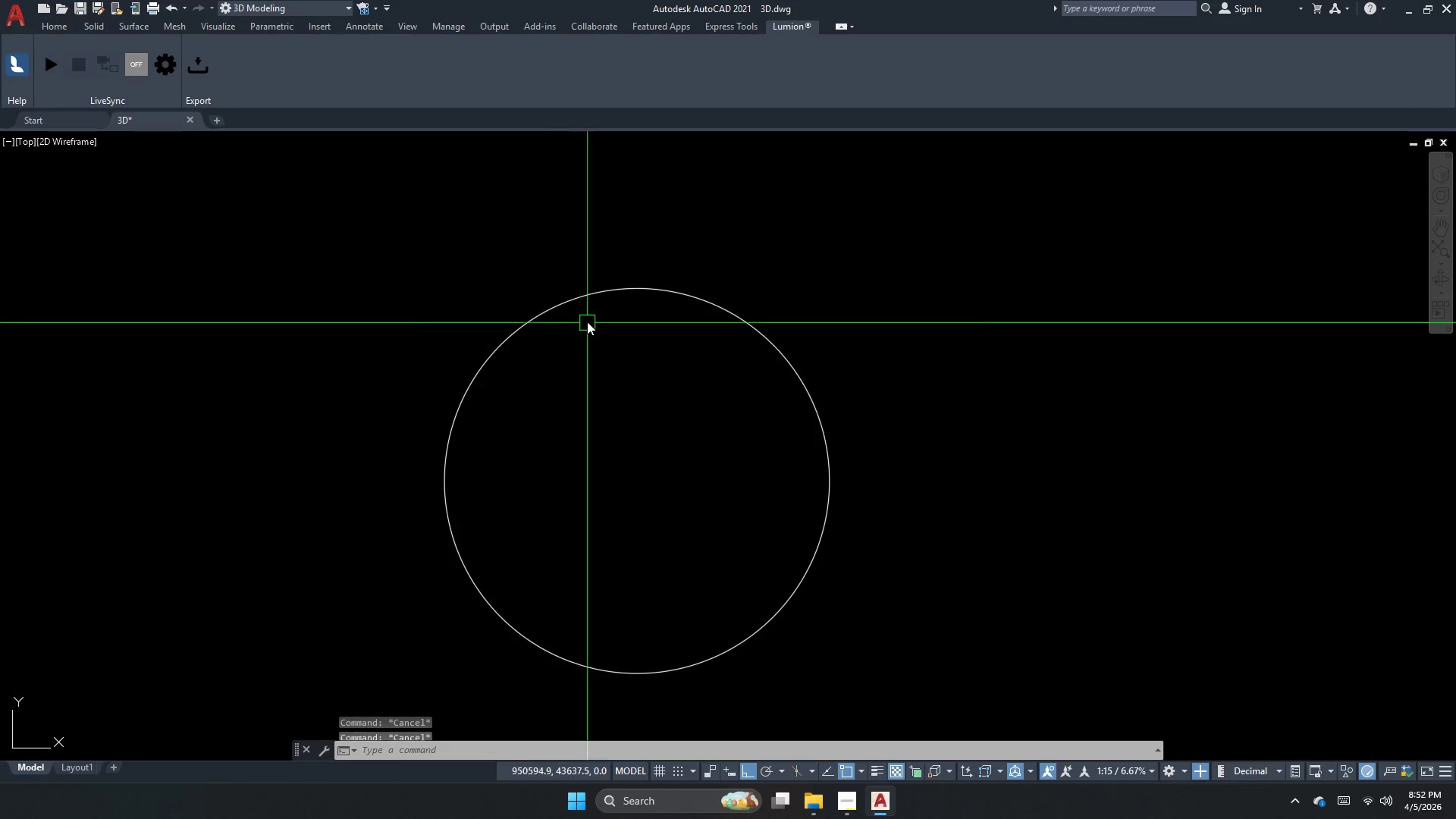 
left_click_drag(start_coordinate=[595, 313], to_coordinate=[597, 297])
 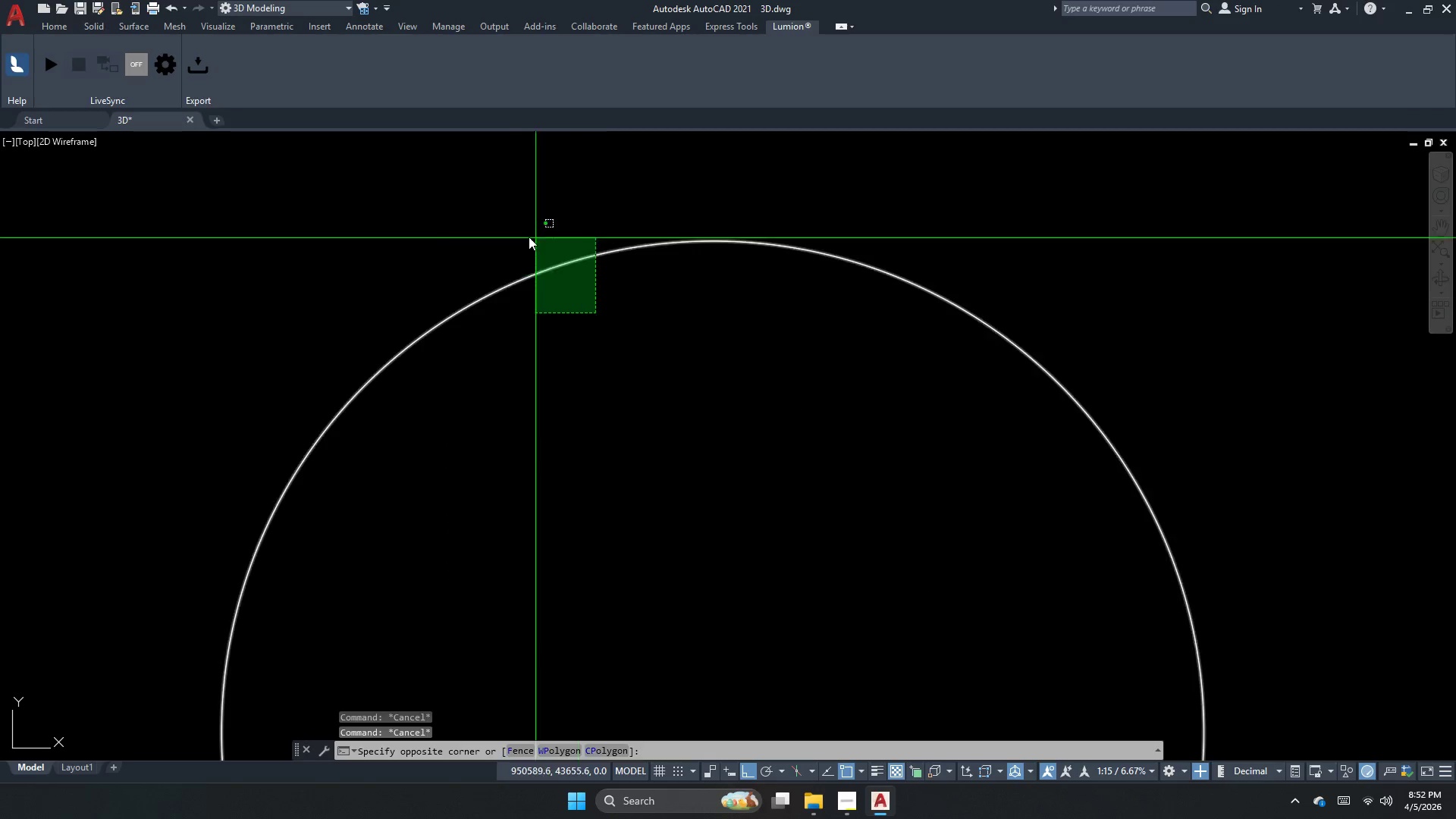 
double_click([520, 234])
 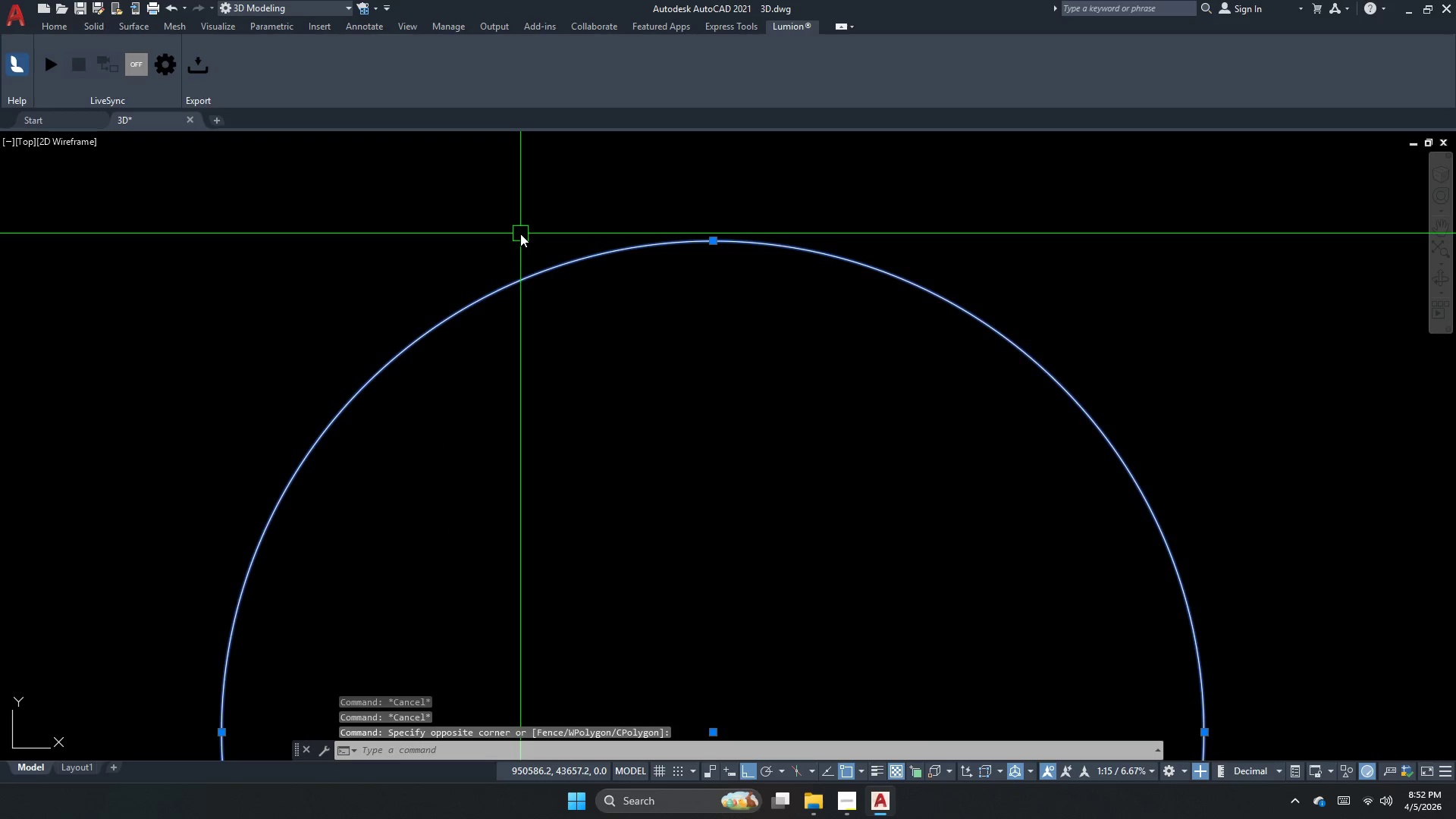 
scroll: coordinate [587, 315], scroll_direction: up, amount: 2.0
 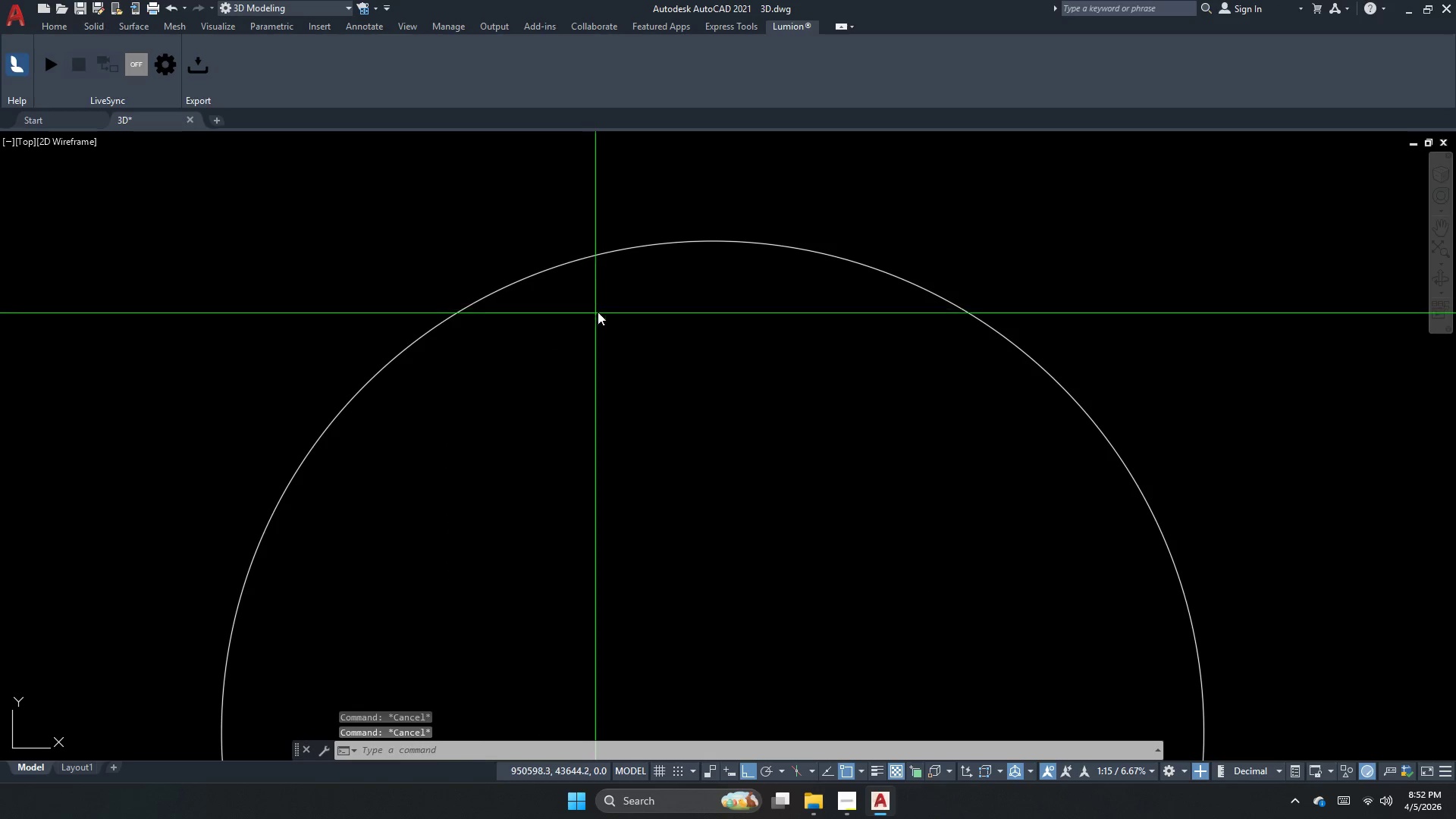 
key(Escape)
 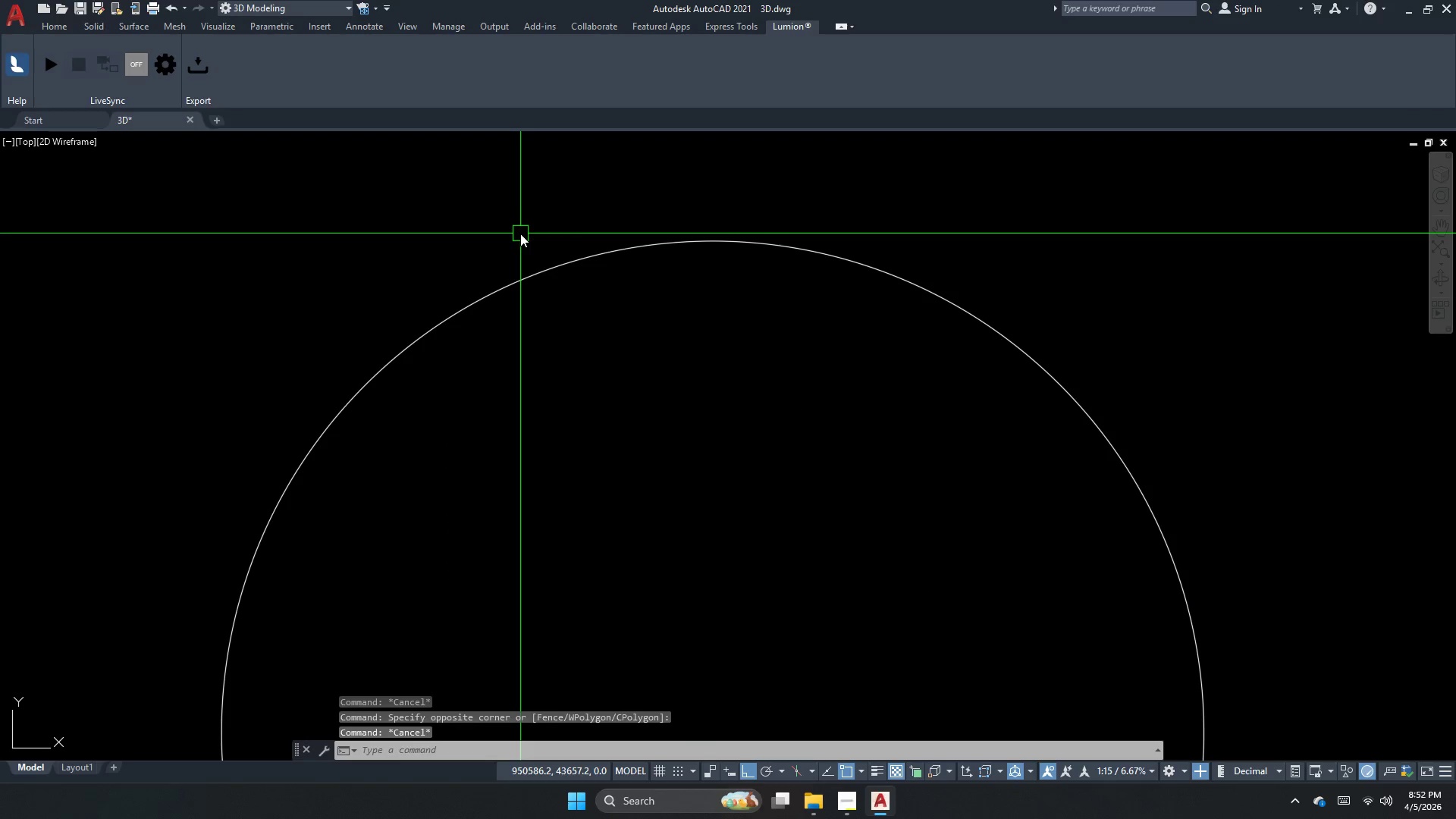 
key(Escape)
 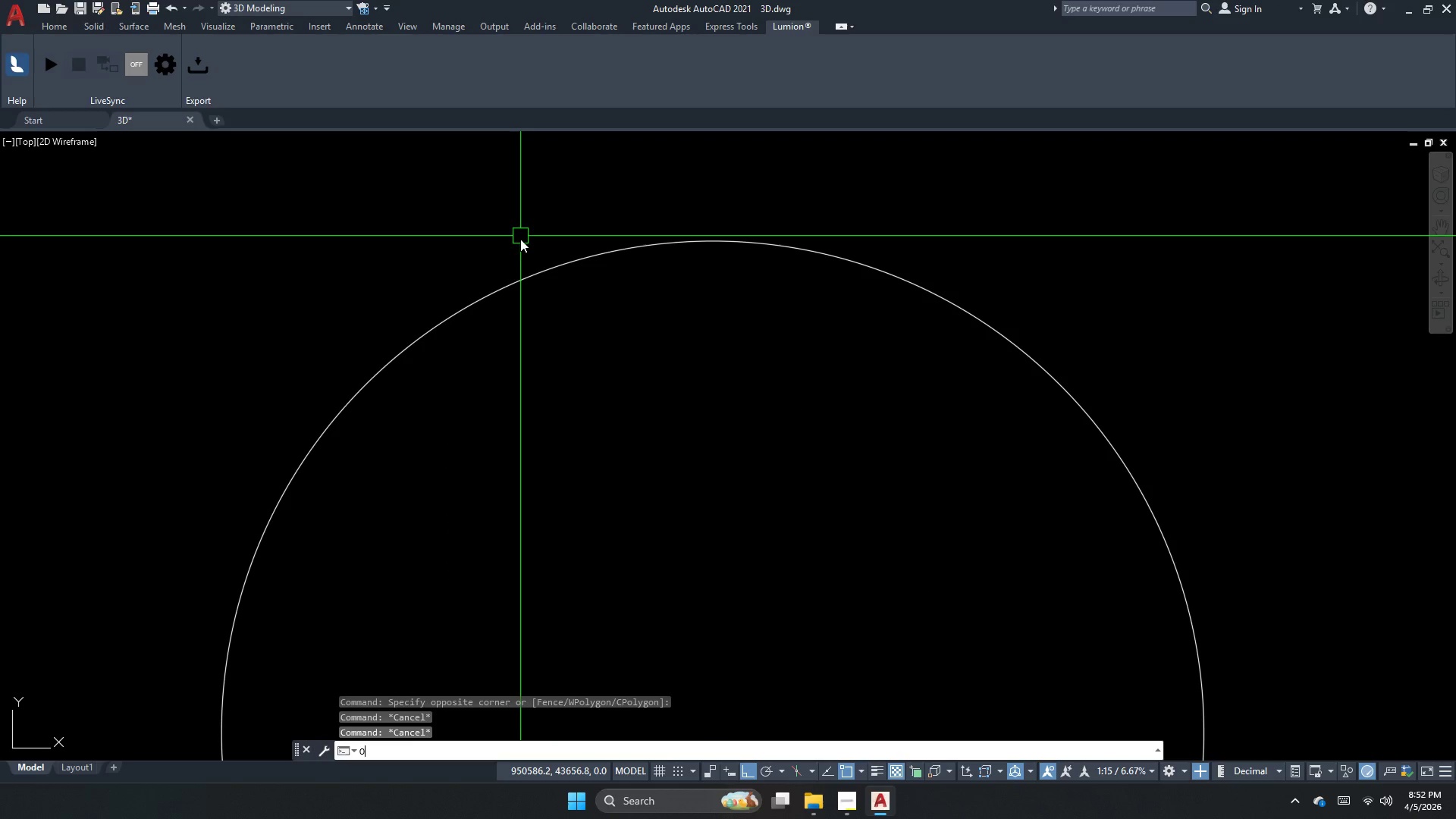 
key(O)
 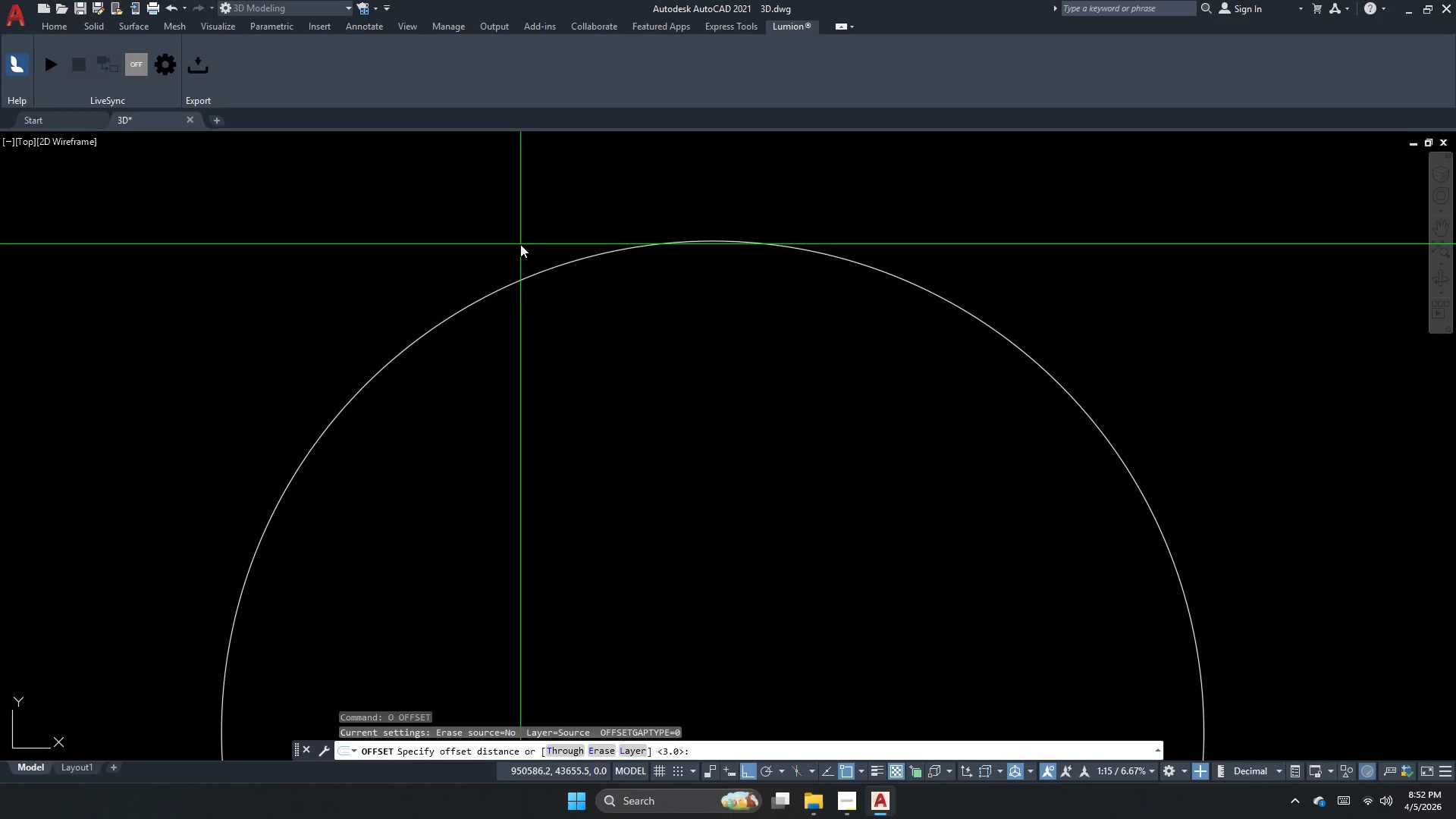 
key(Numpad5)
 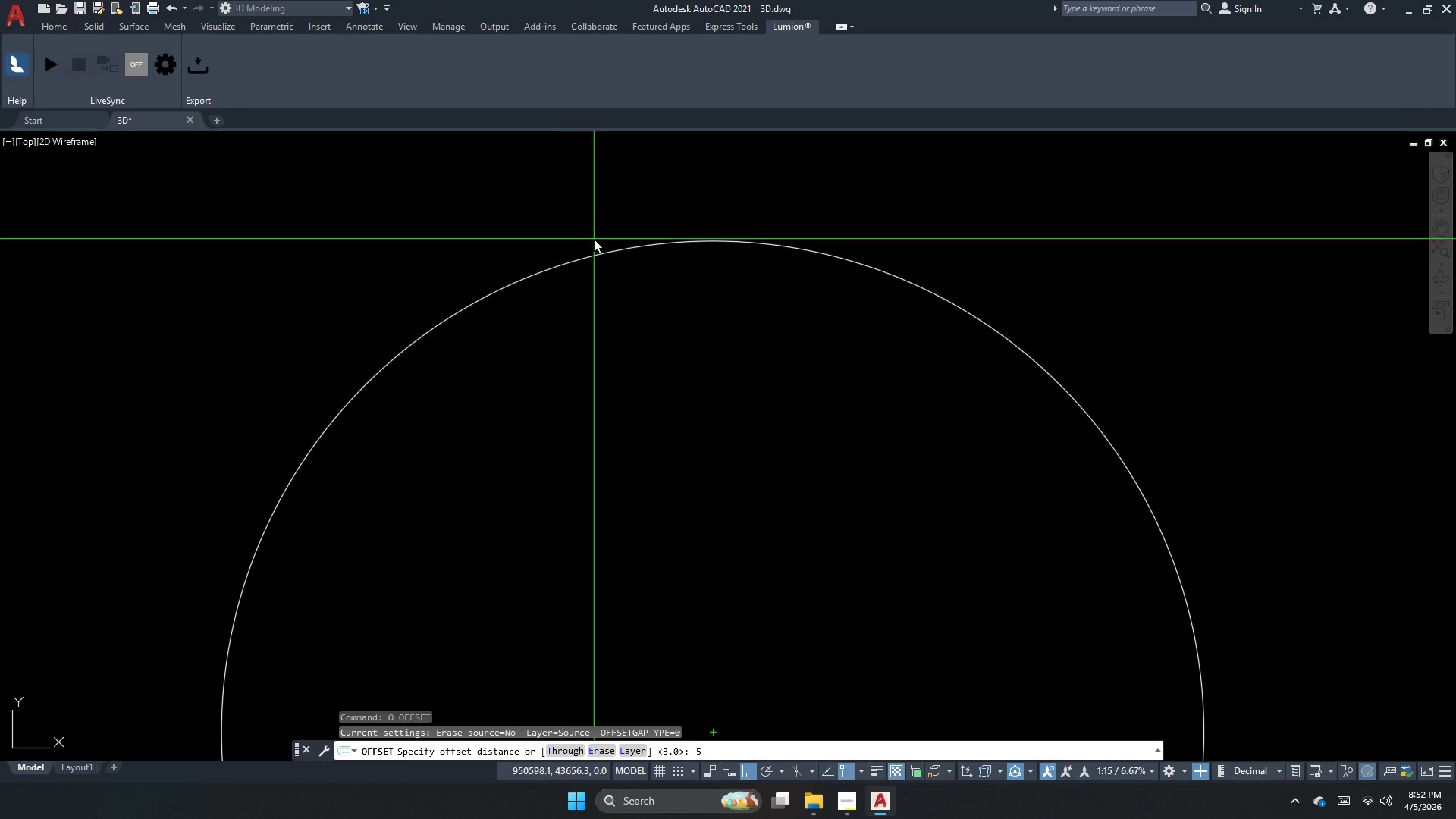 
key(NumpadEnter)
 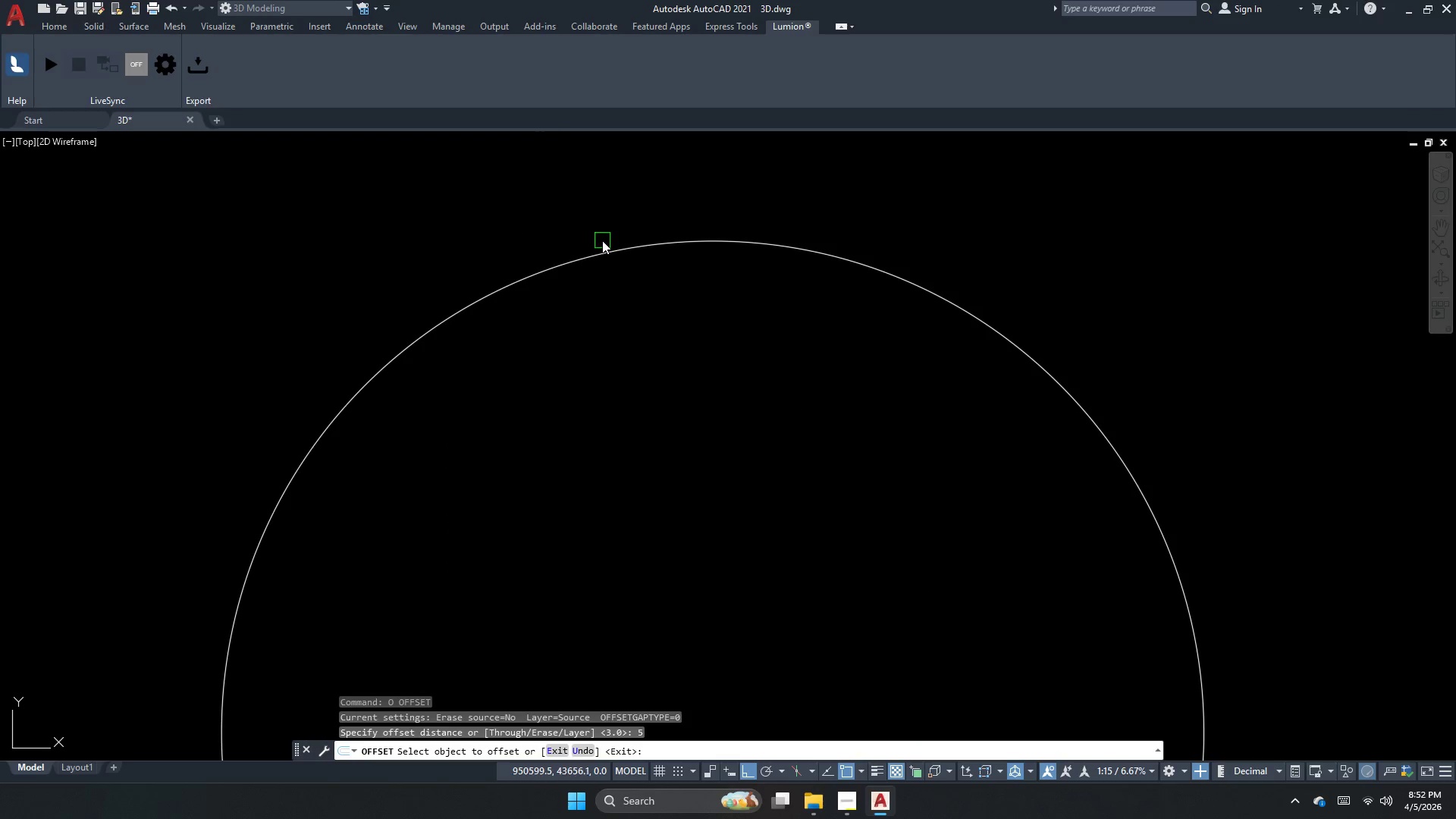 
left_click_drag(start_coordinate=[602, 243], to_coordinate=[602, 248])
 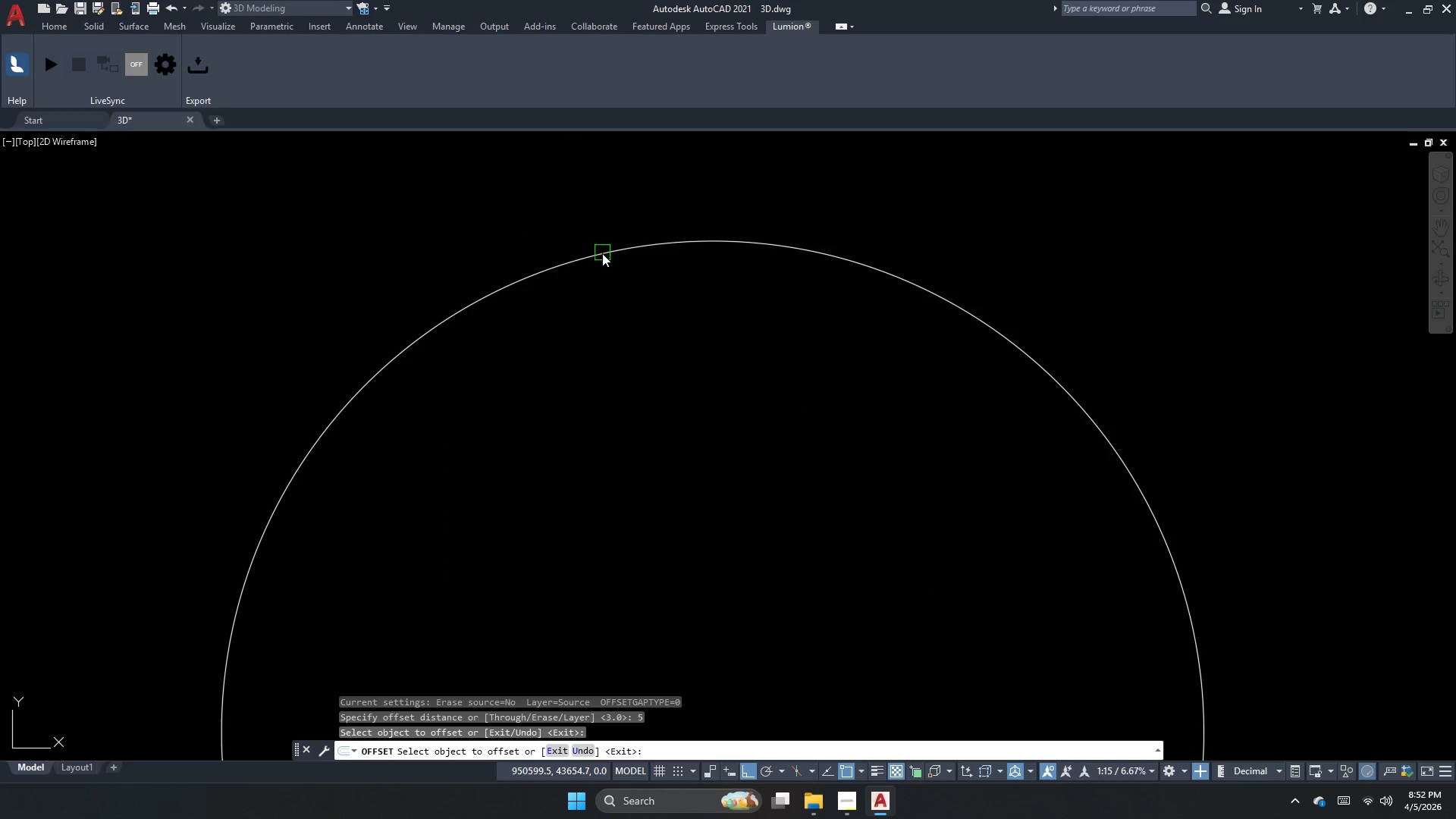 
left_click_drag(start_coordinate=[602, 255], to_coordinate=[602, 260])
 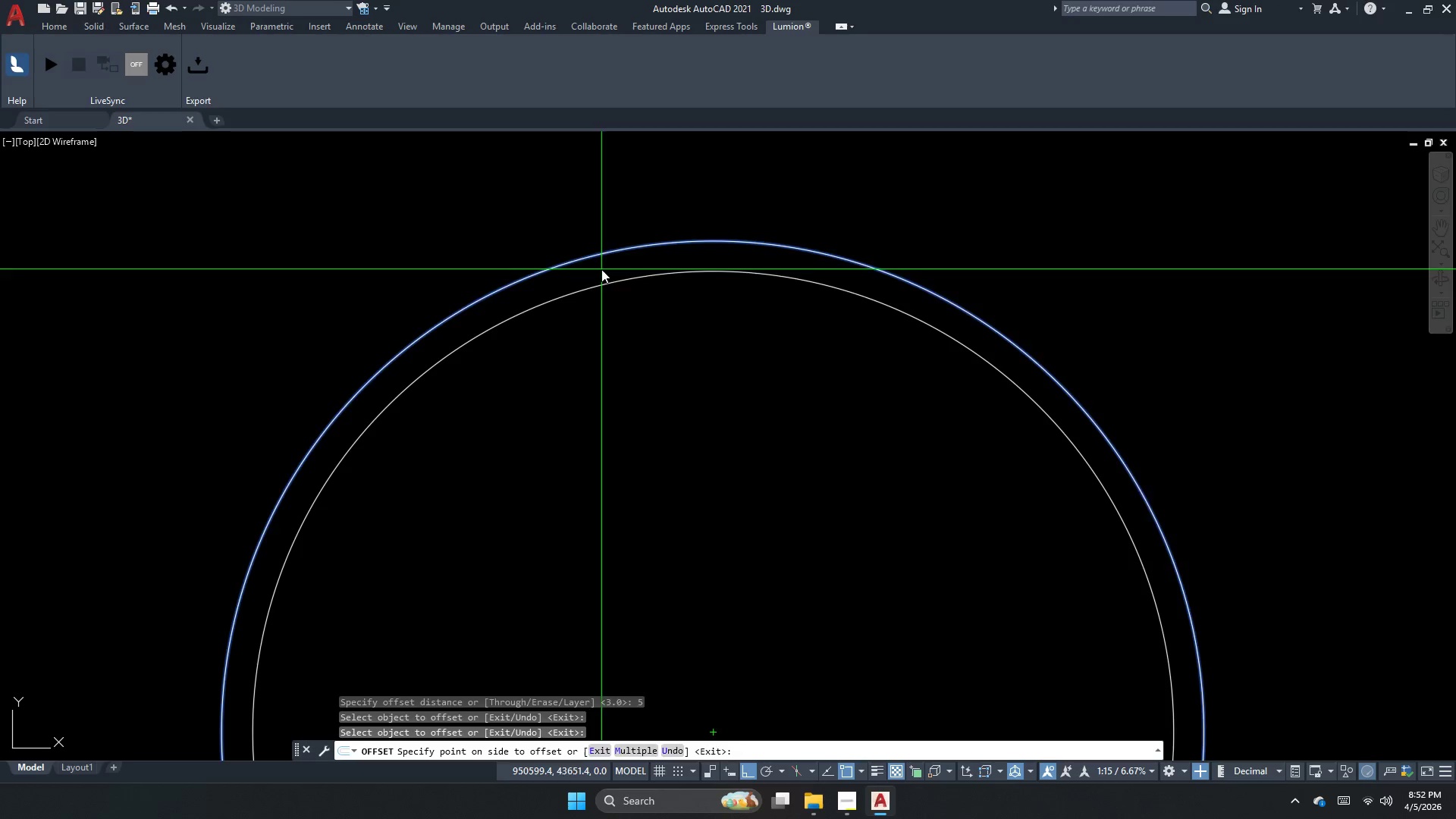 
triple_click([601, 269])
 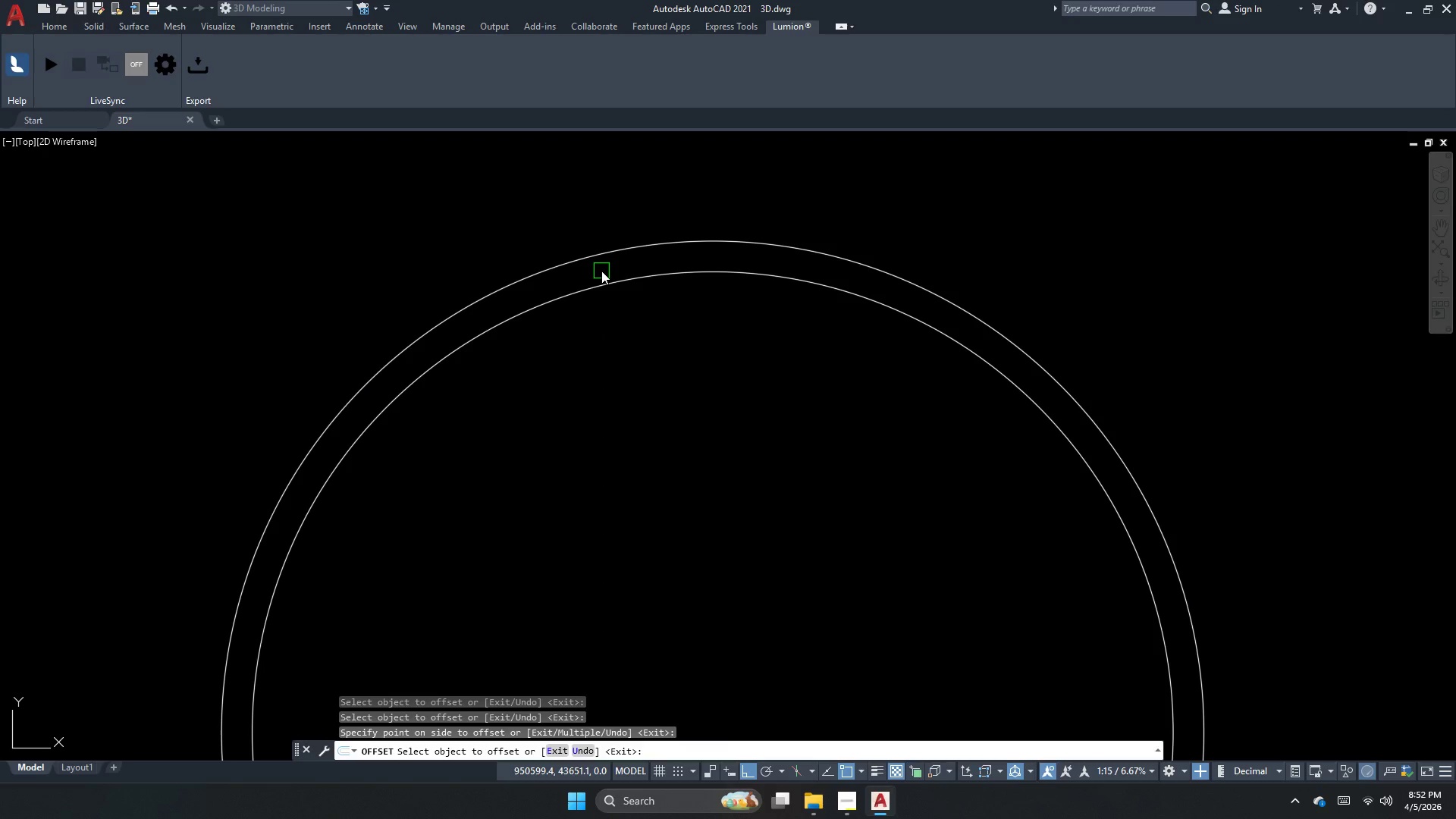 
key(Escape)
 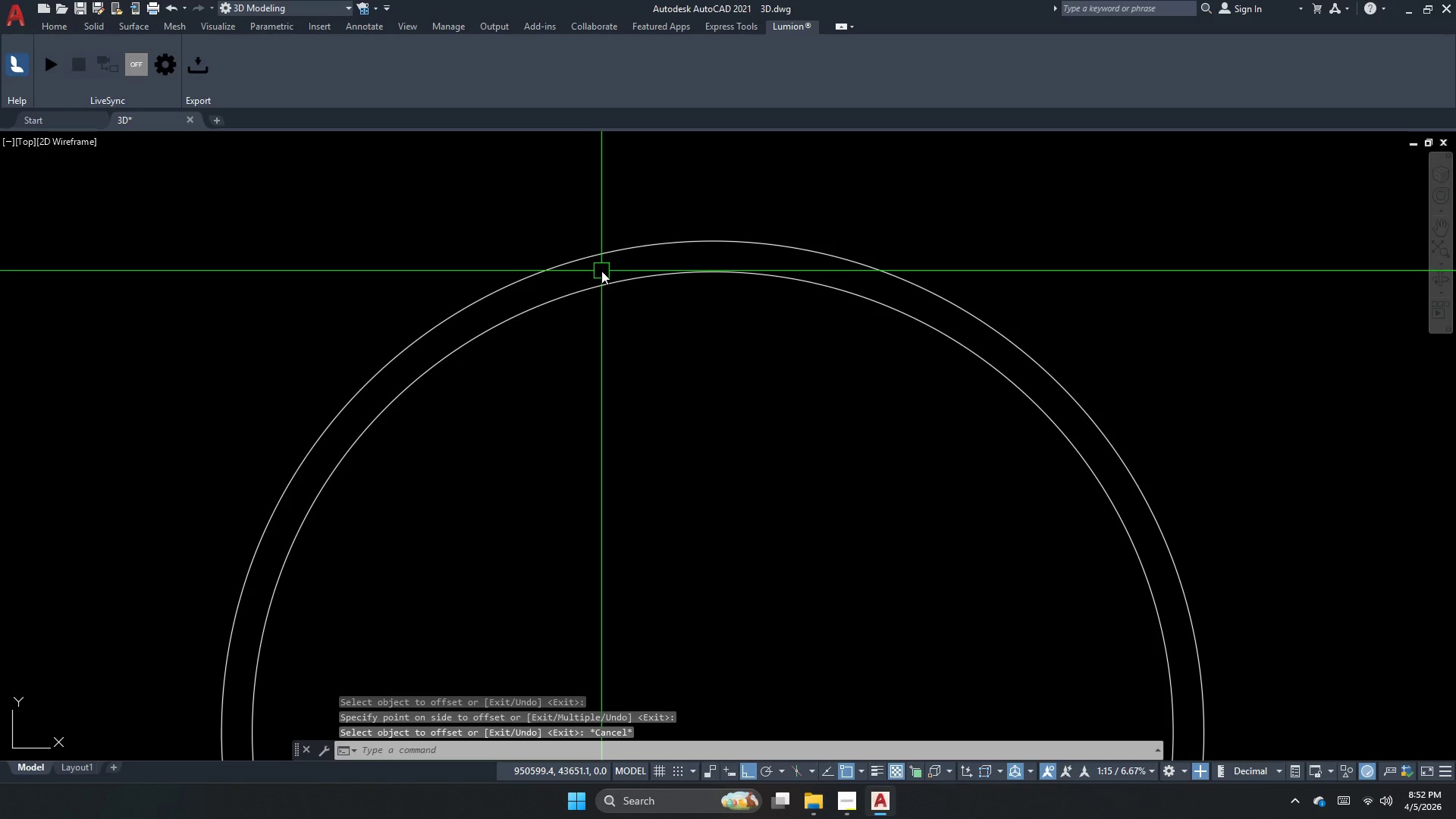 
key(O)
 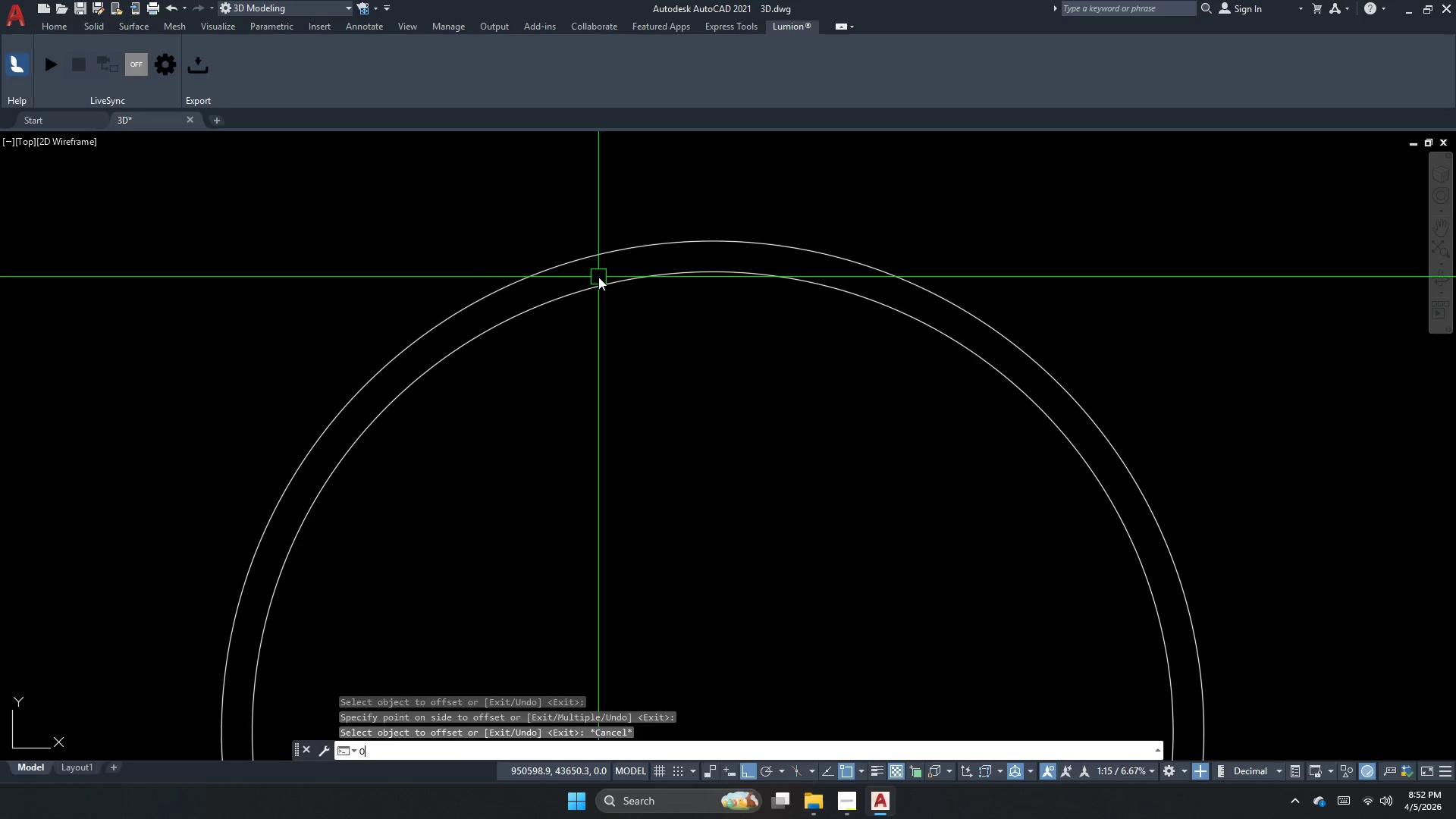 
key(Space)
 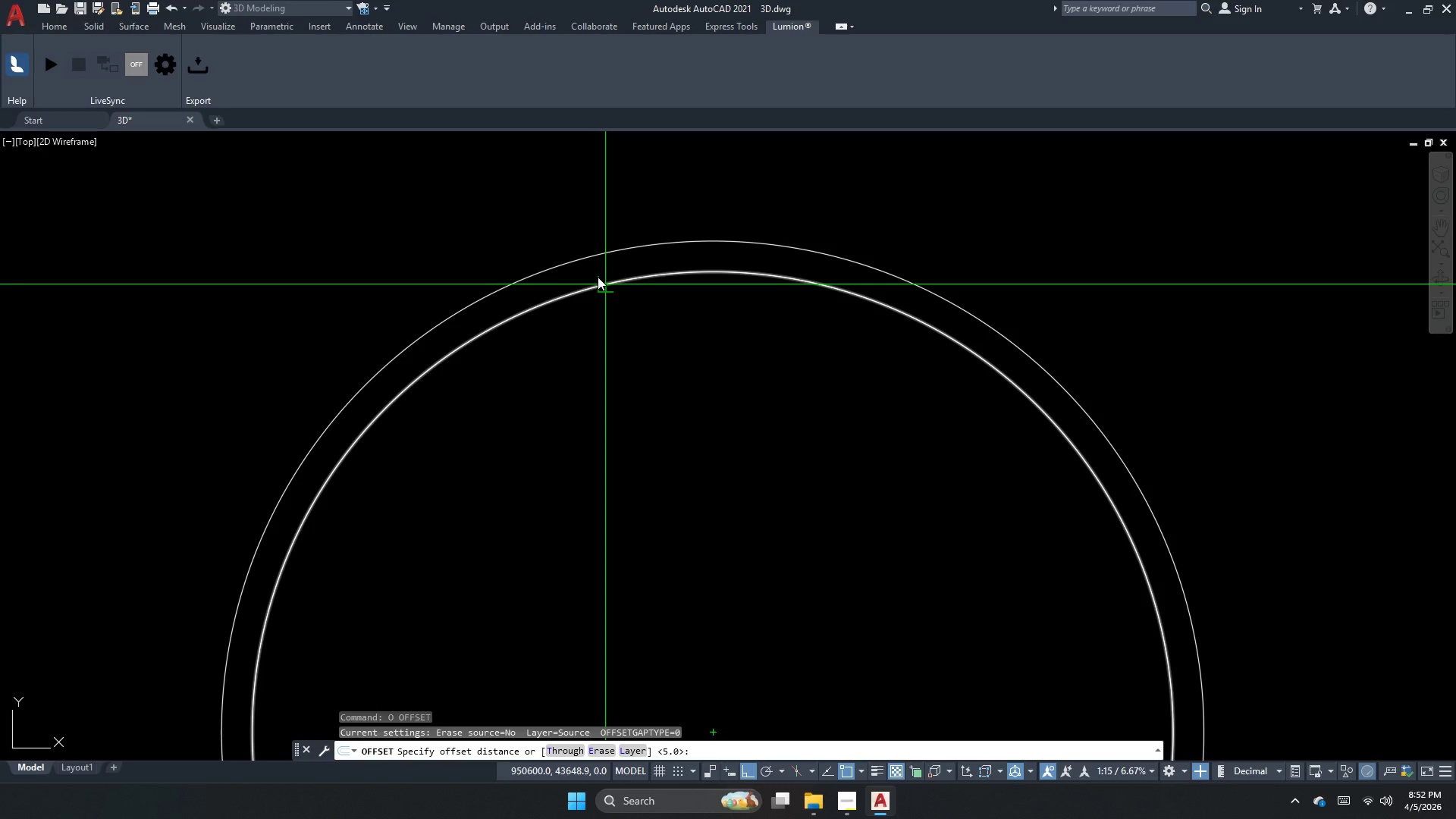 
key(Numpad2)
 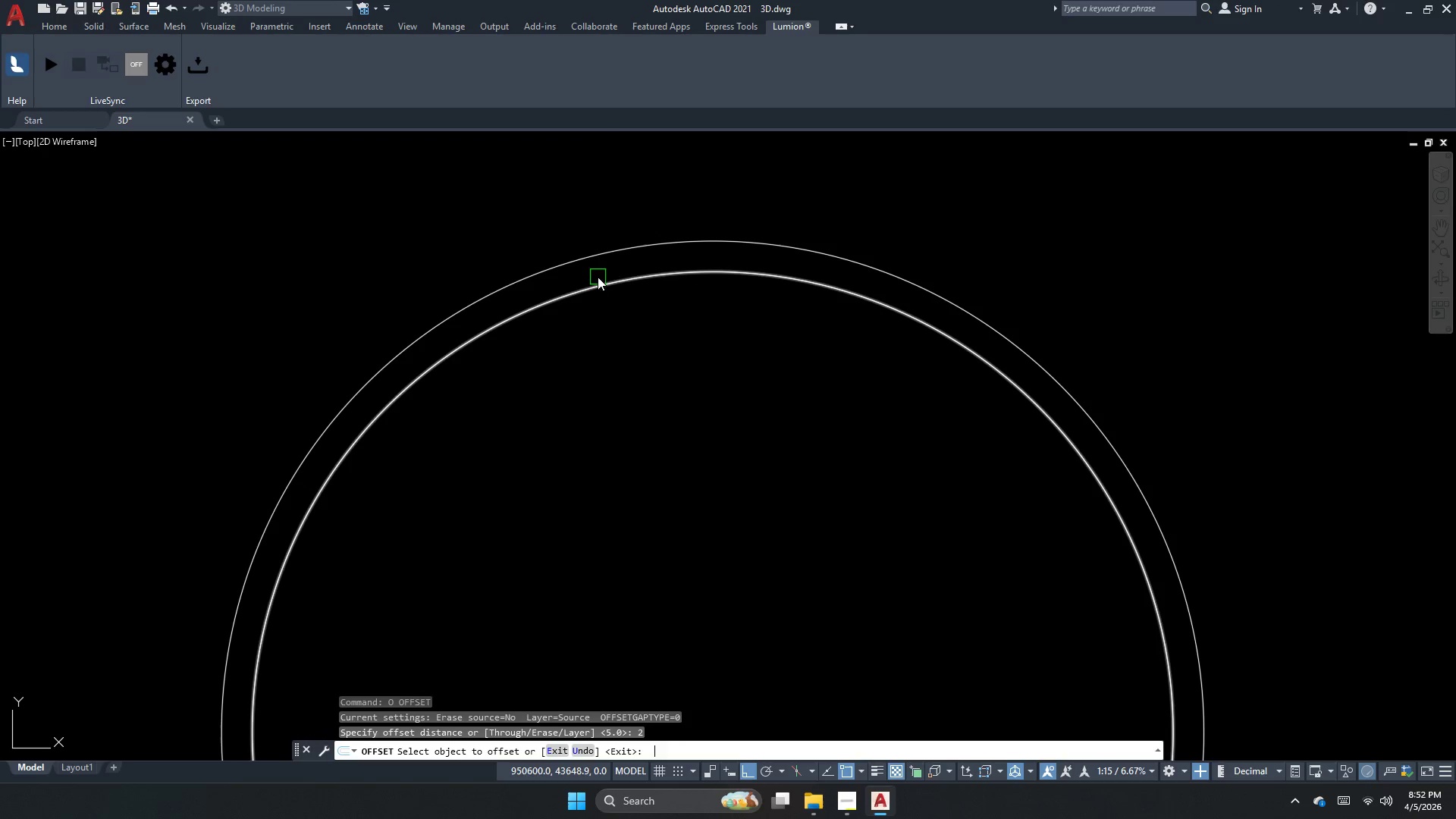 
key(NumpadEnter)
 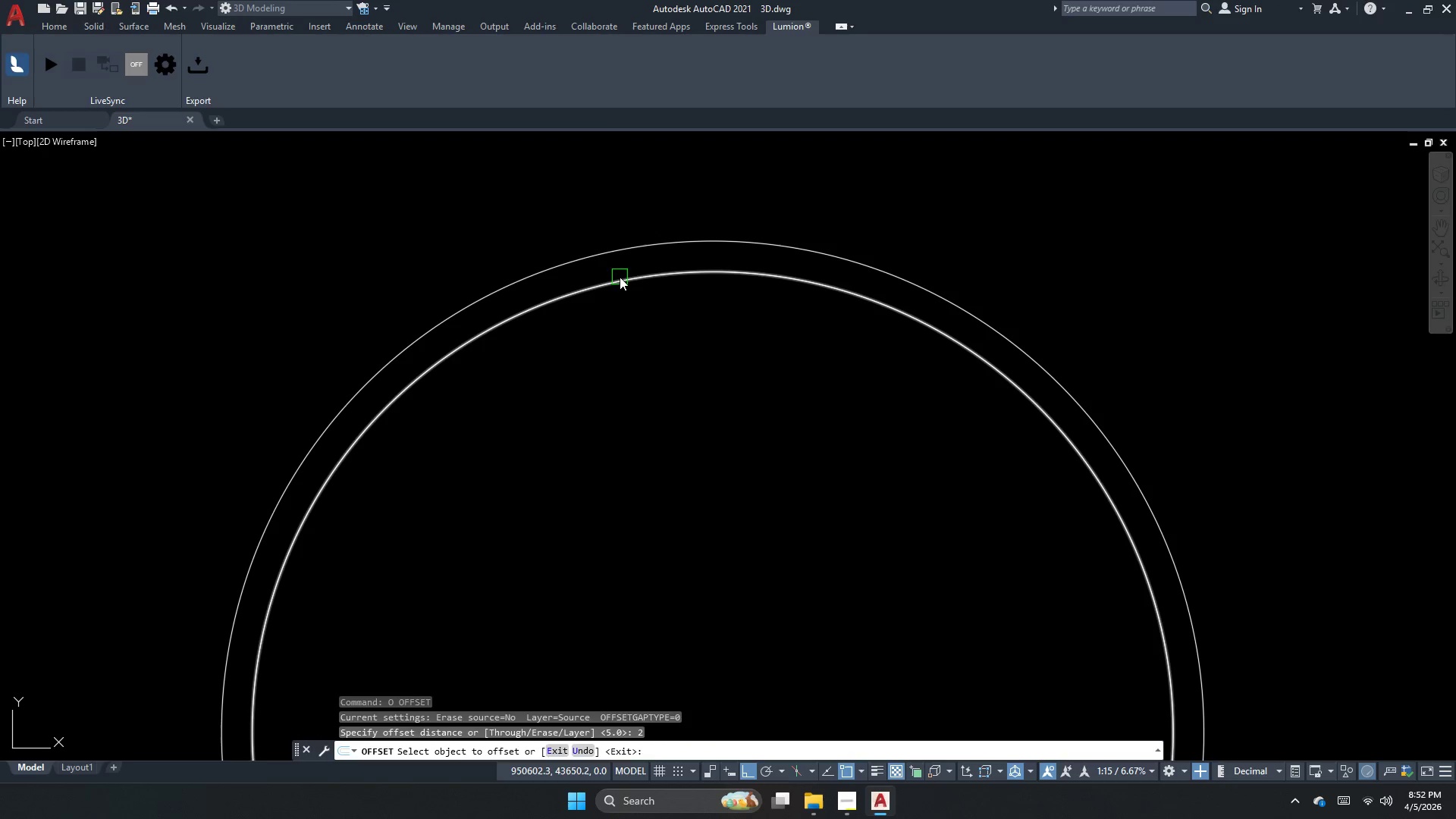 
left_click_drag(start_coordinate=[620, 277], to_coordinate=[613, 300])
 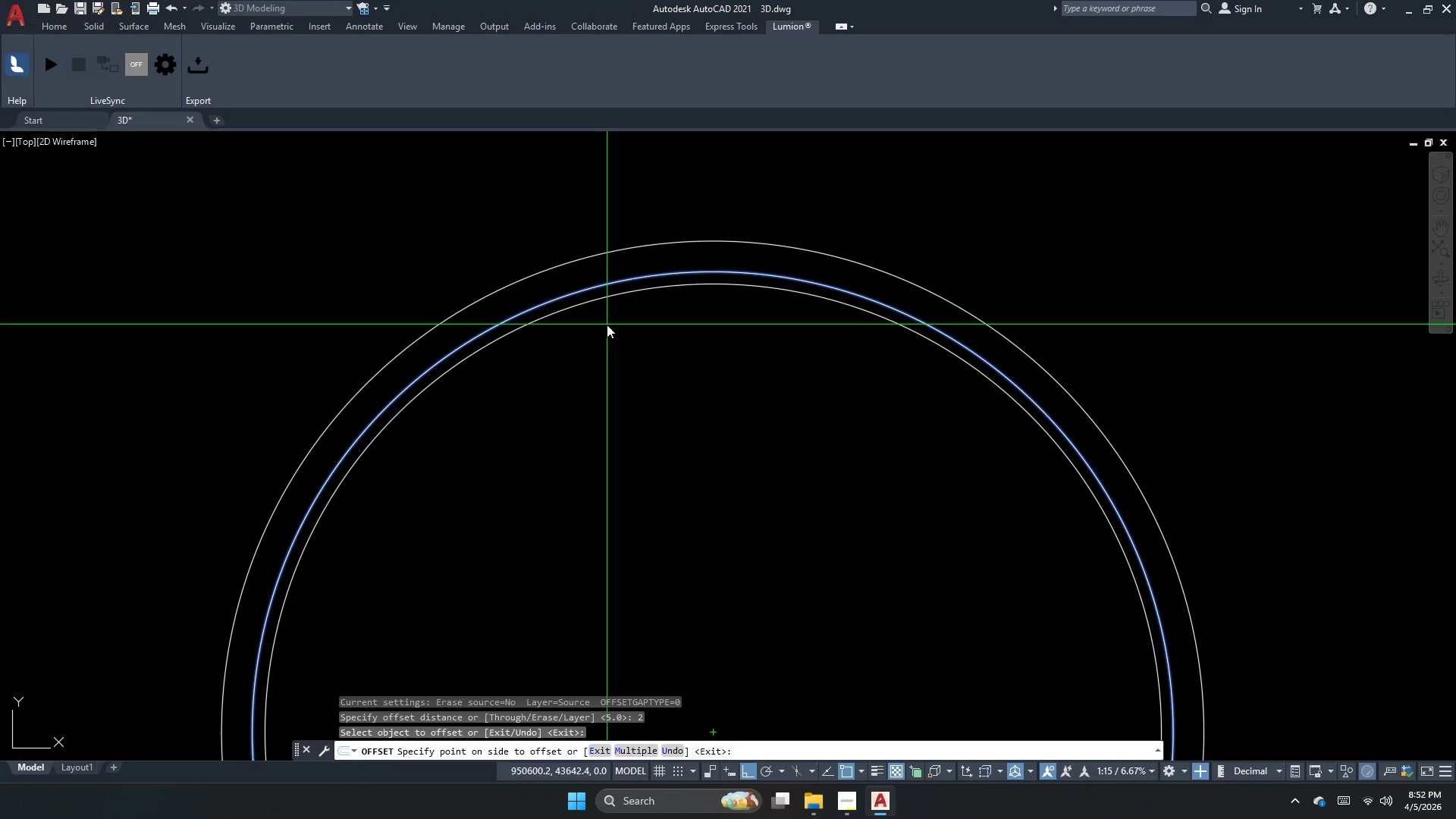 
double_click([607, 325])
 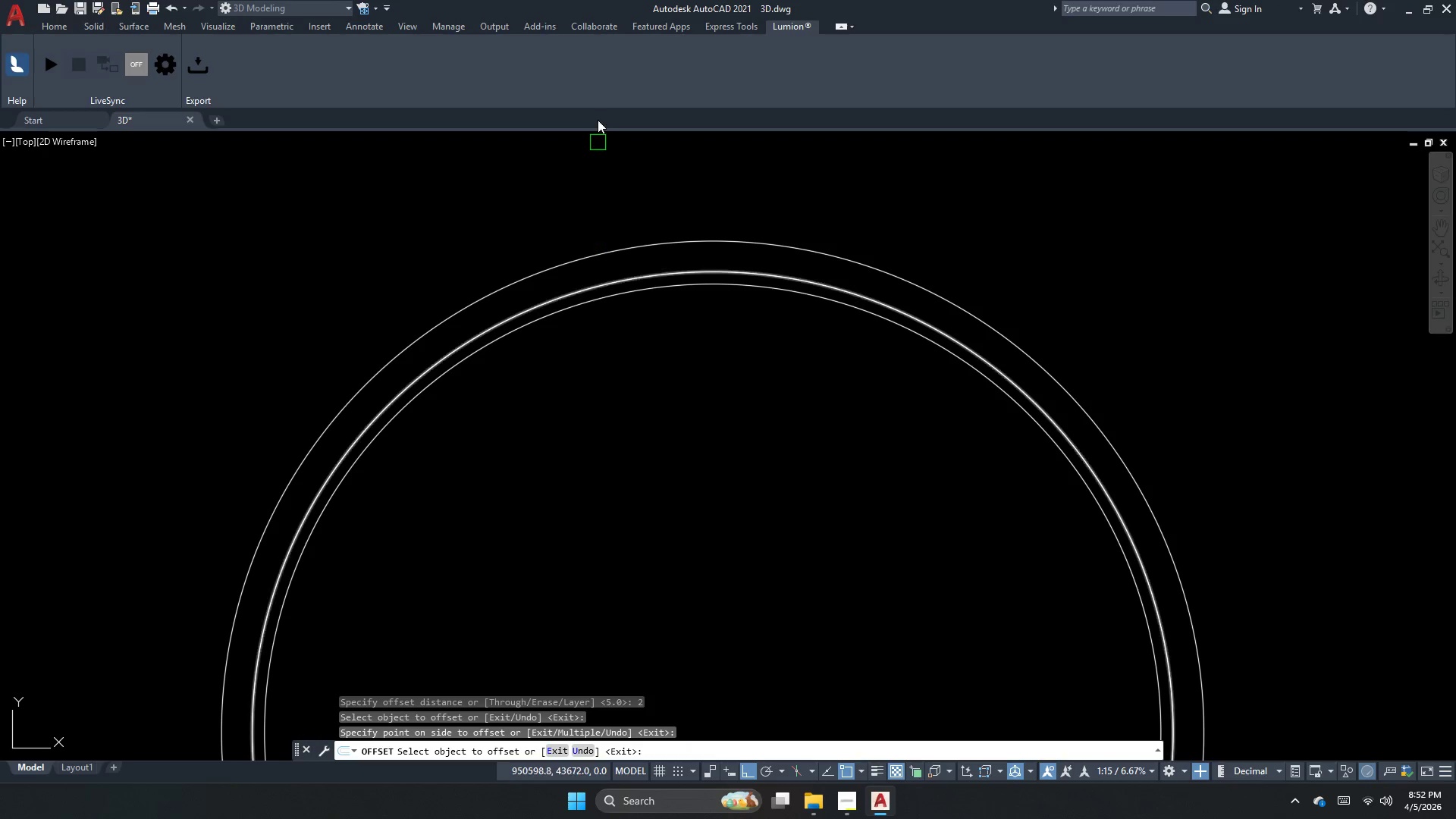 
scroll: coordinate [556, 293], scroll_direction: down, amount: 5.0
 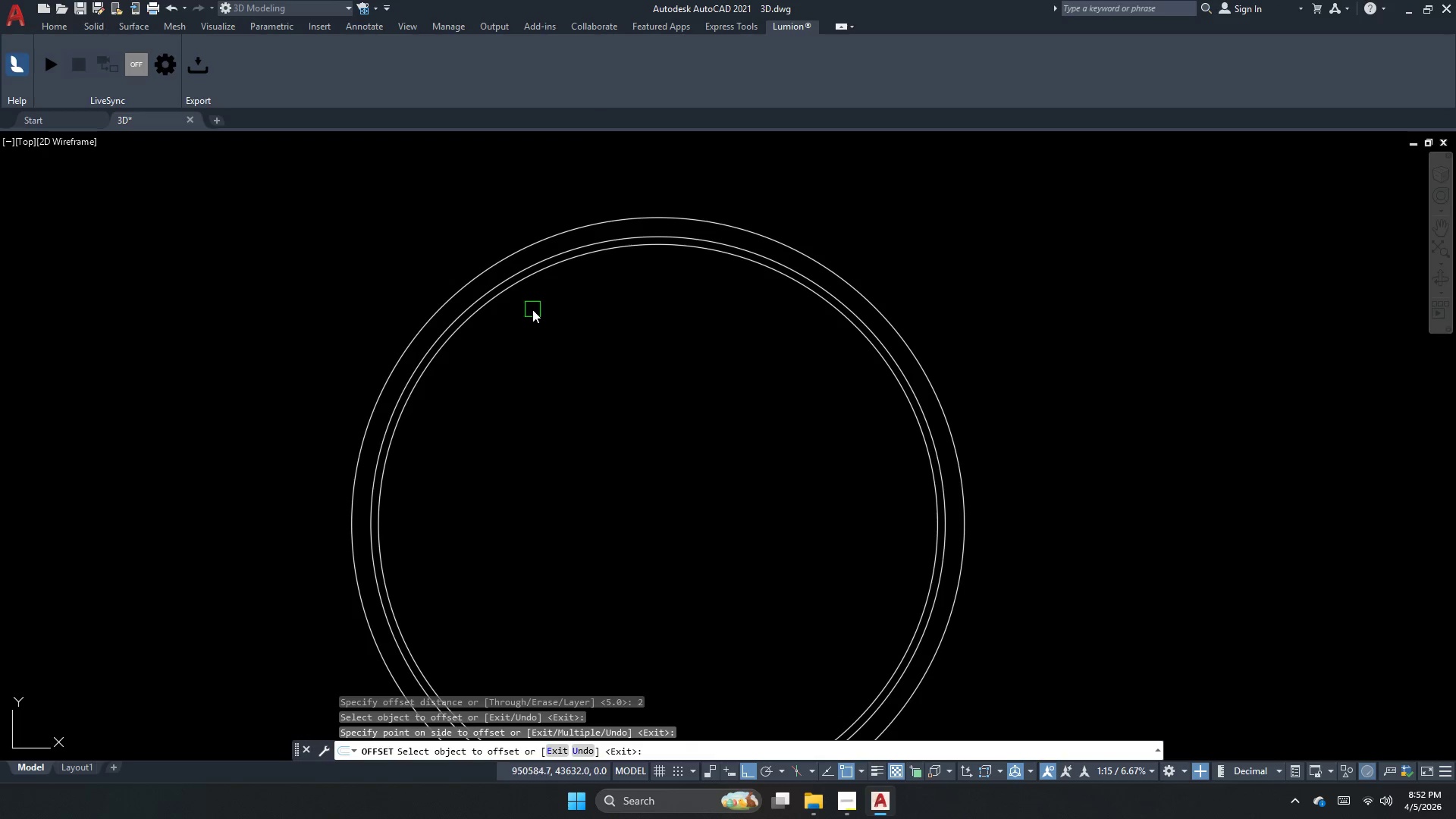 
scroll: coordinate [532, 309], scroll_direction: up, amount: 1.0
 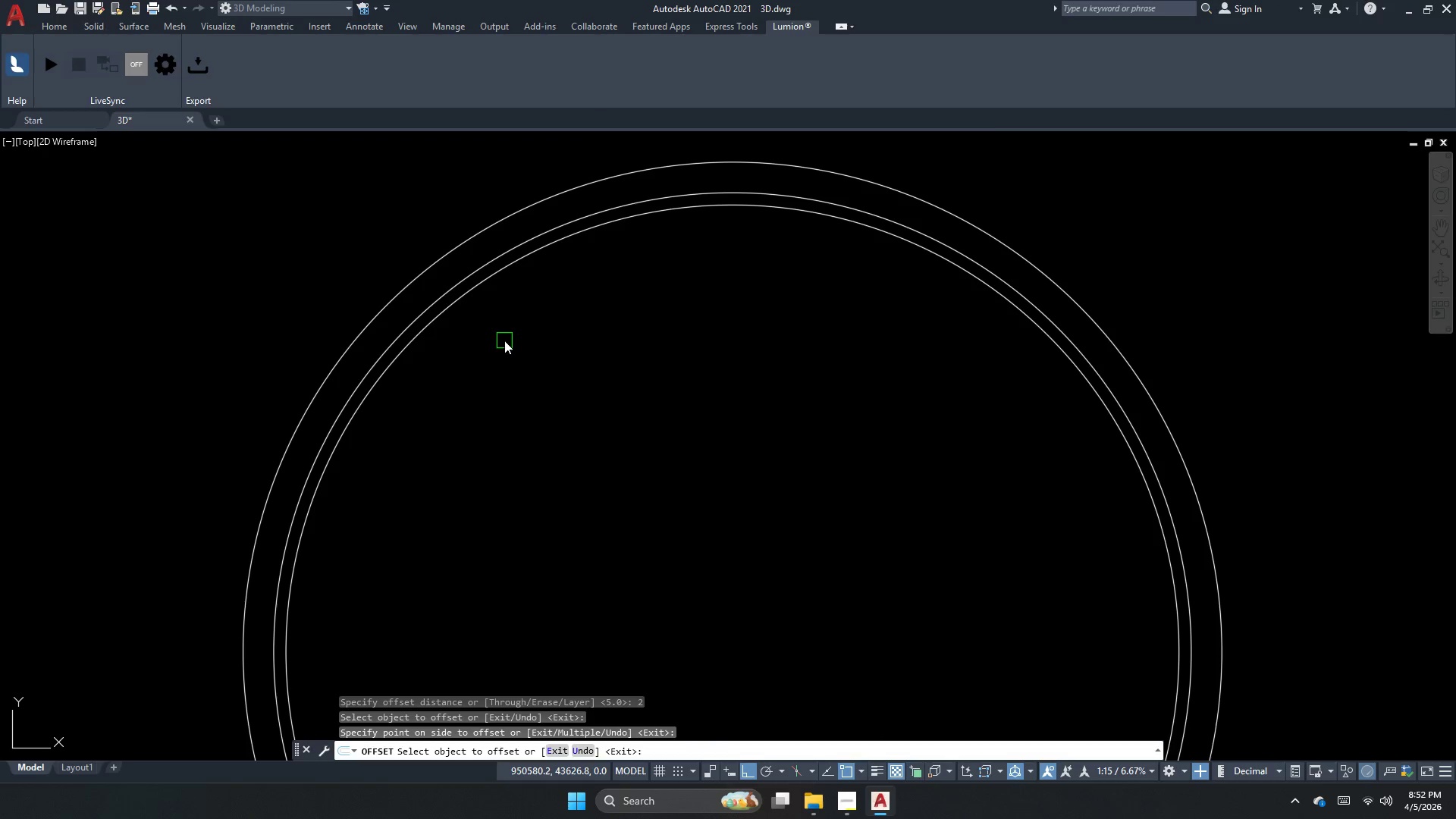 
key(Escape)
 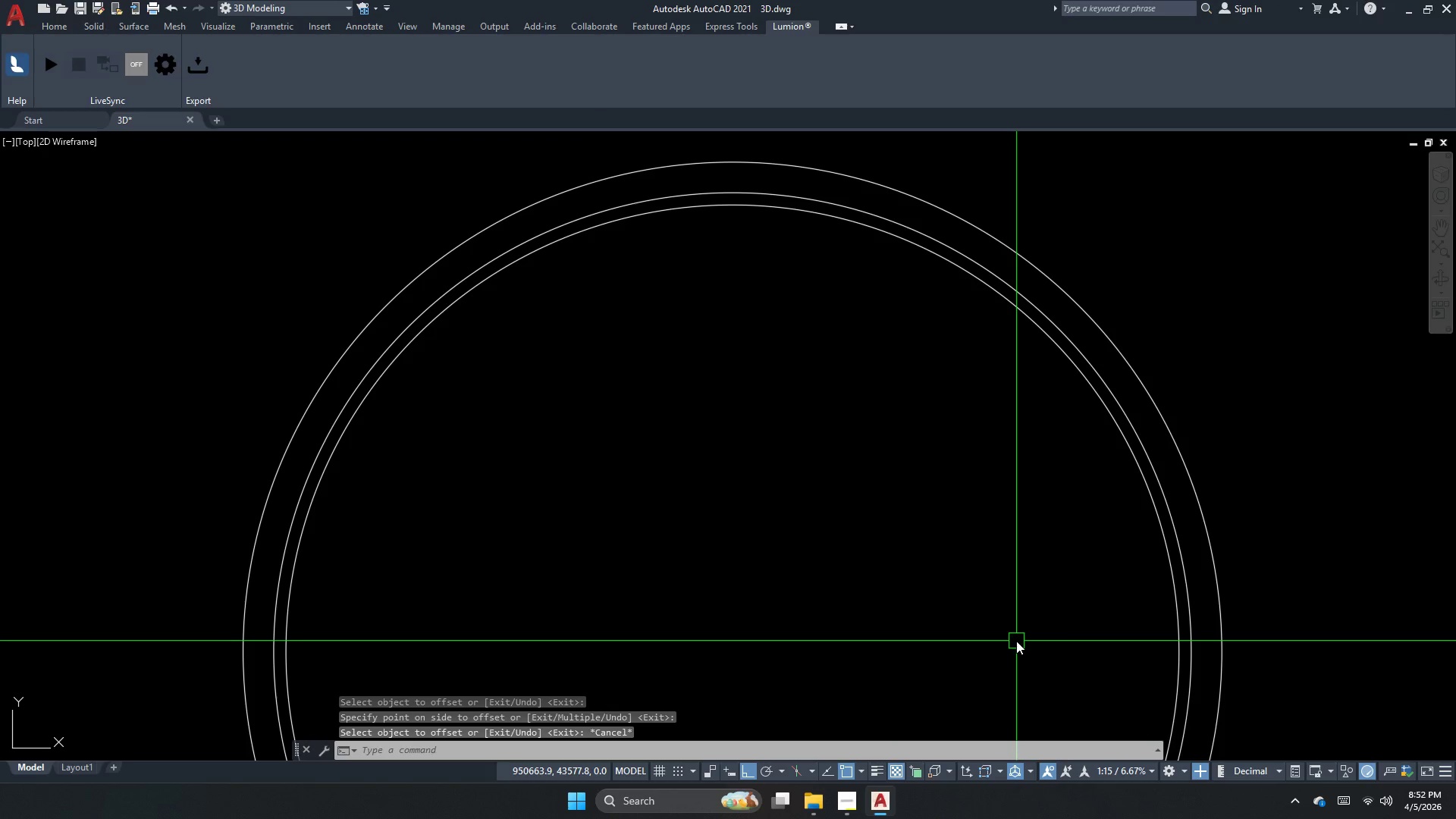 
scroll: coordinate [1016, 641], scroll_direction: down, amount: 1.0
 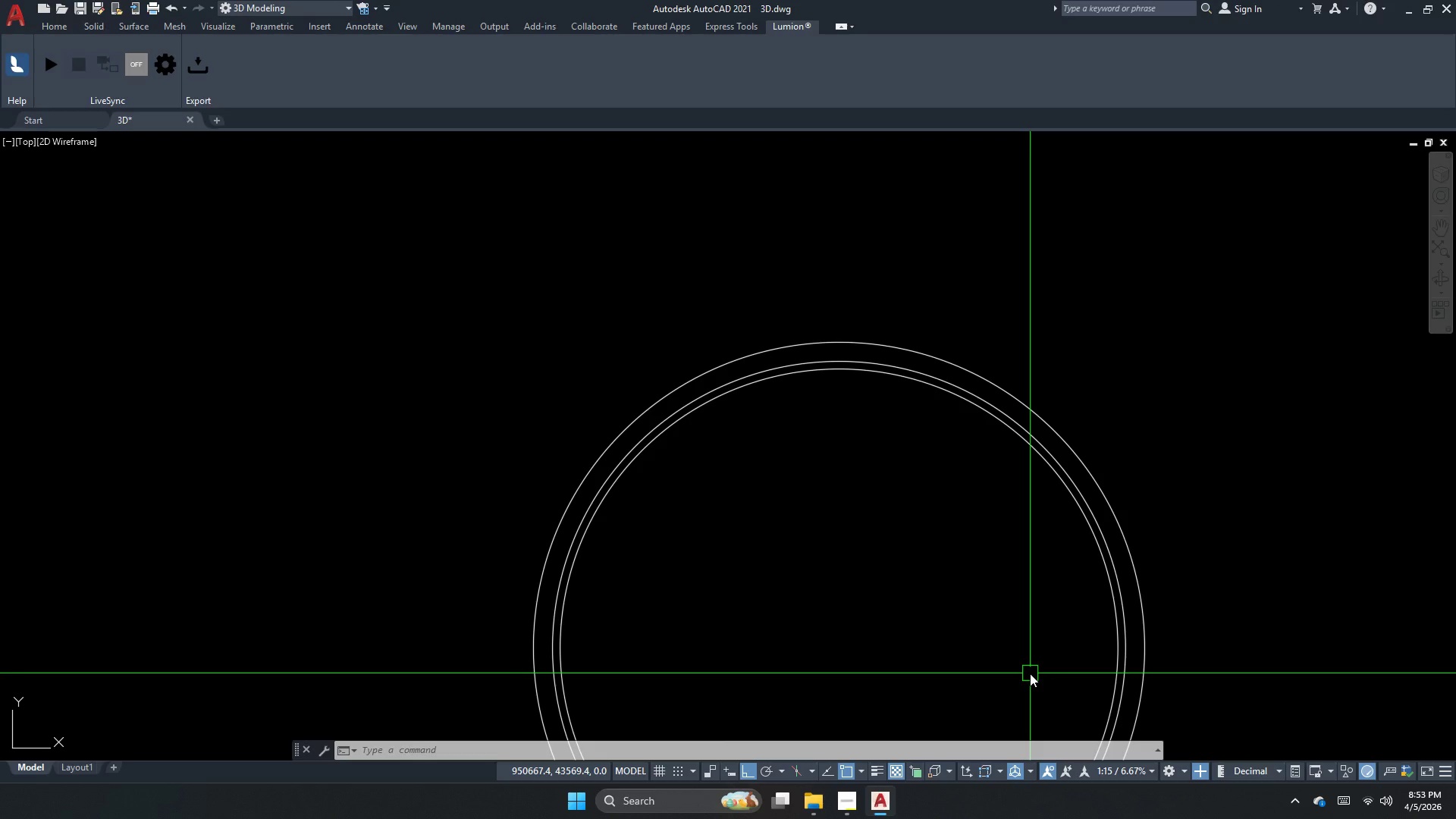 
wait(27.1)
 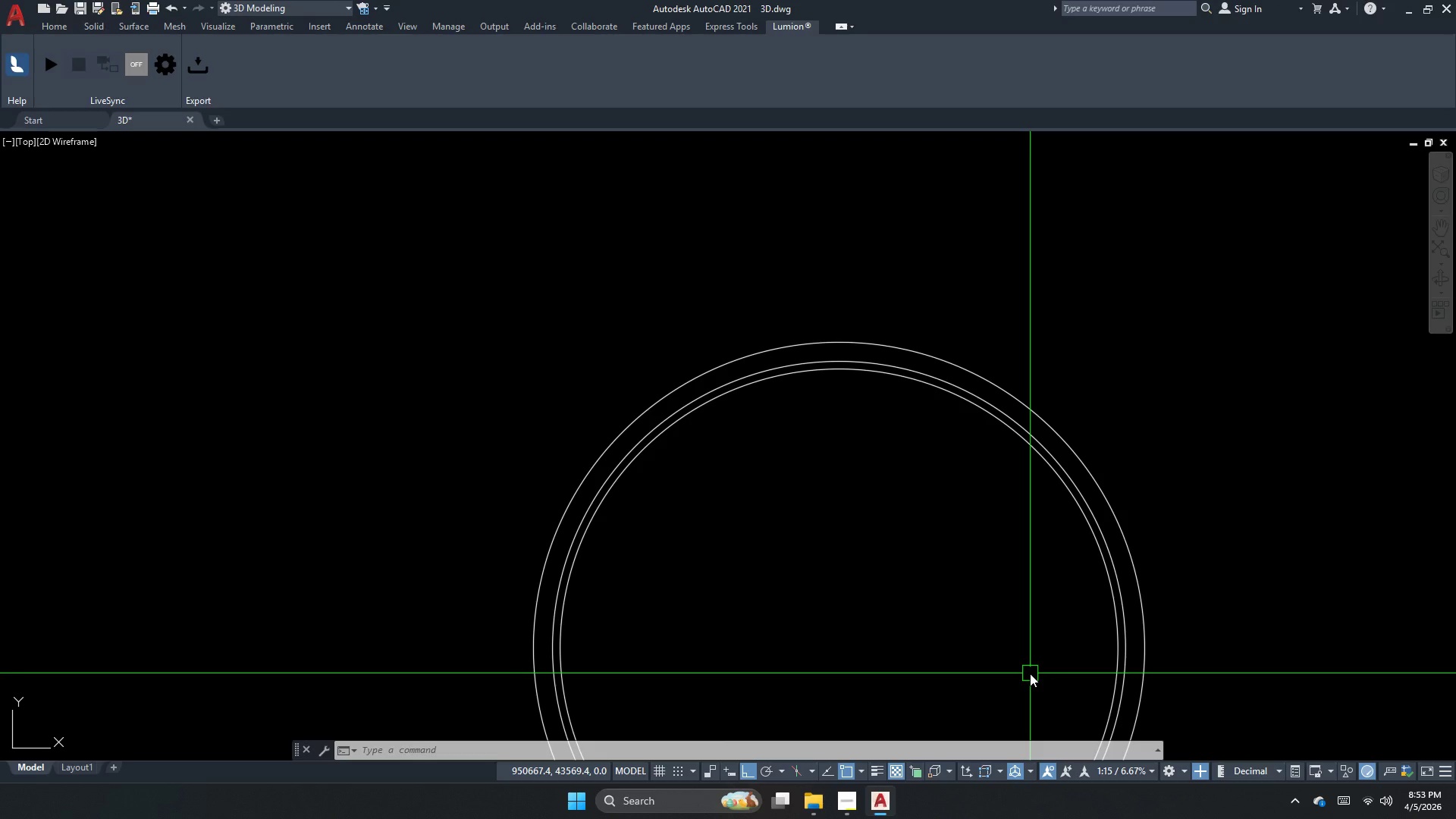 
scroll: coordinate [879, 385], scroll_direction: none, amount: 0.0
 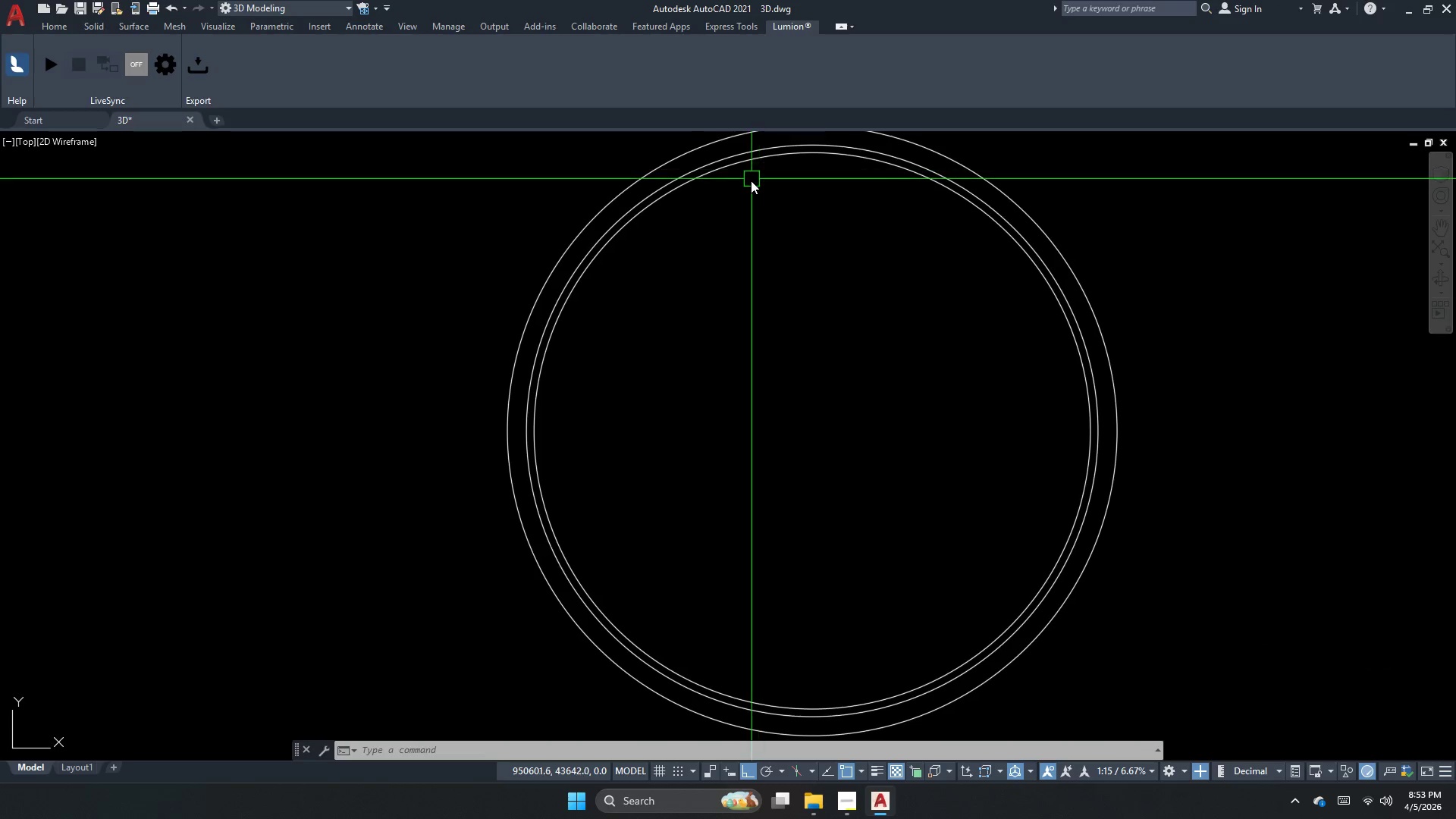 
key(Escape)
 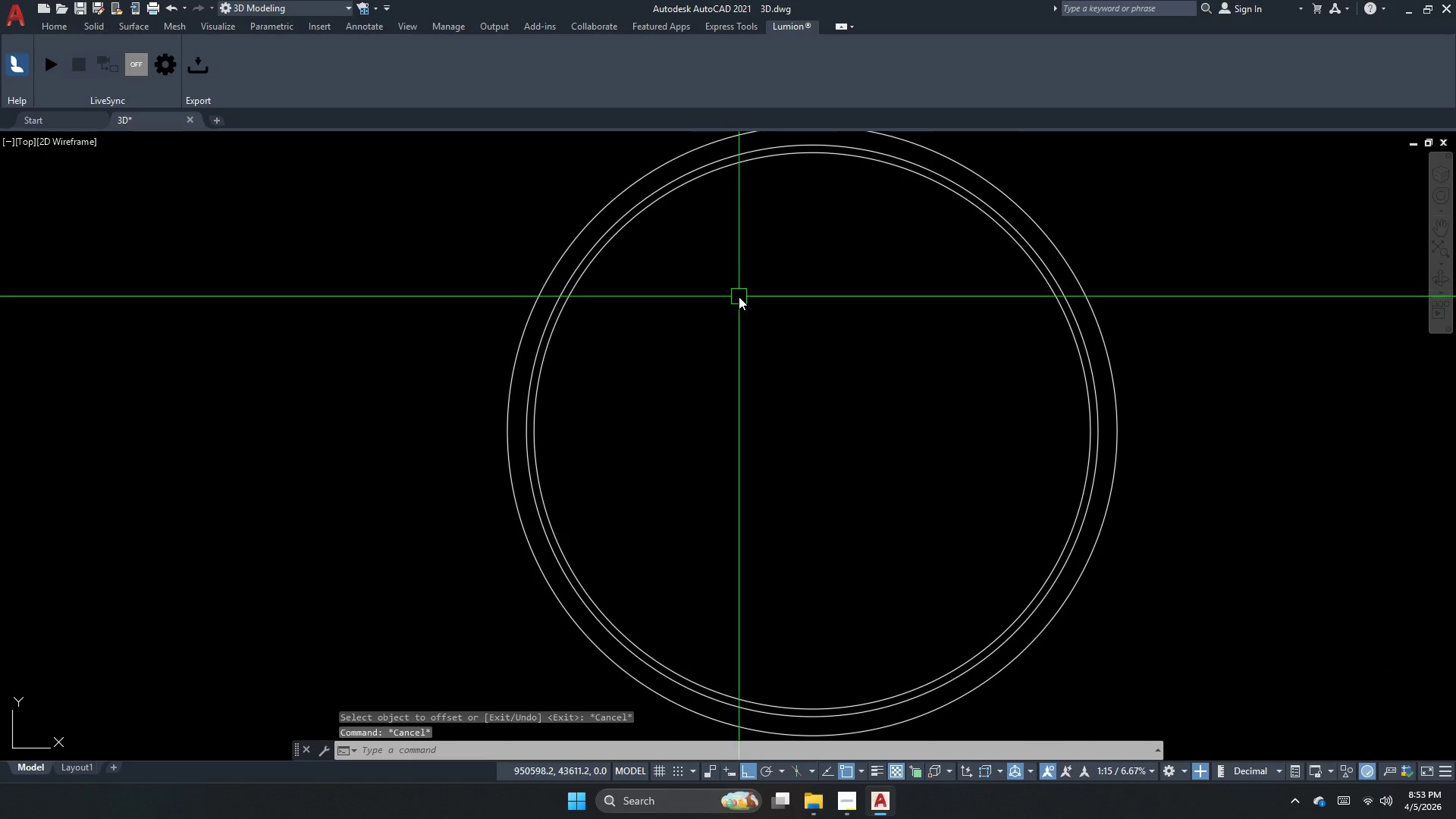 
key(Escape)
 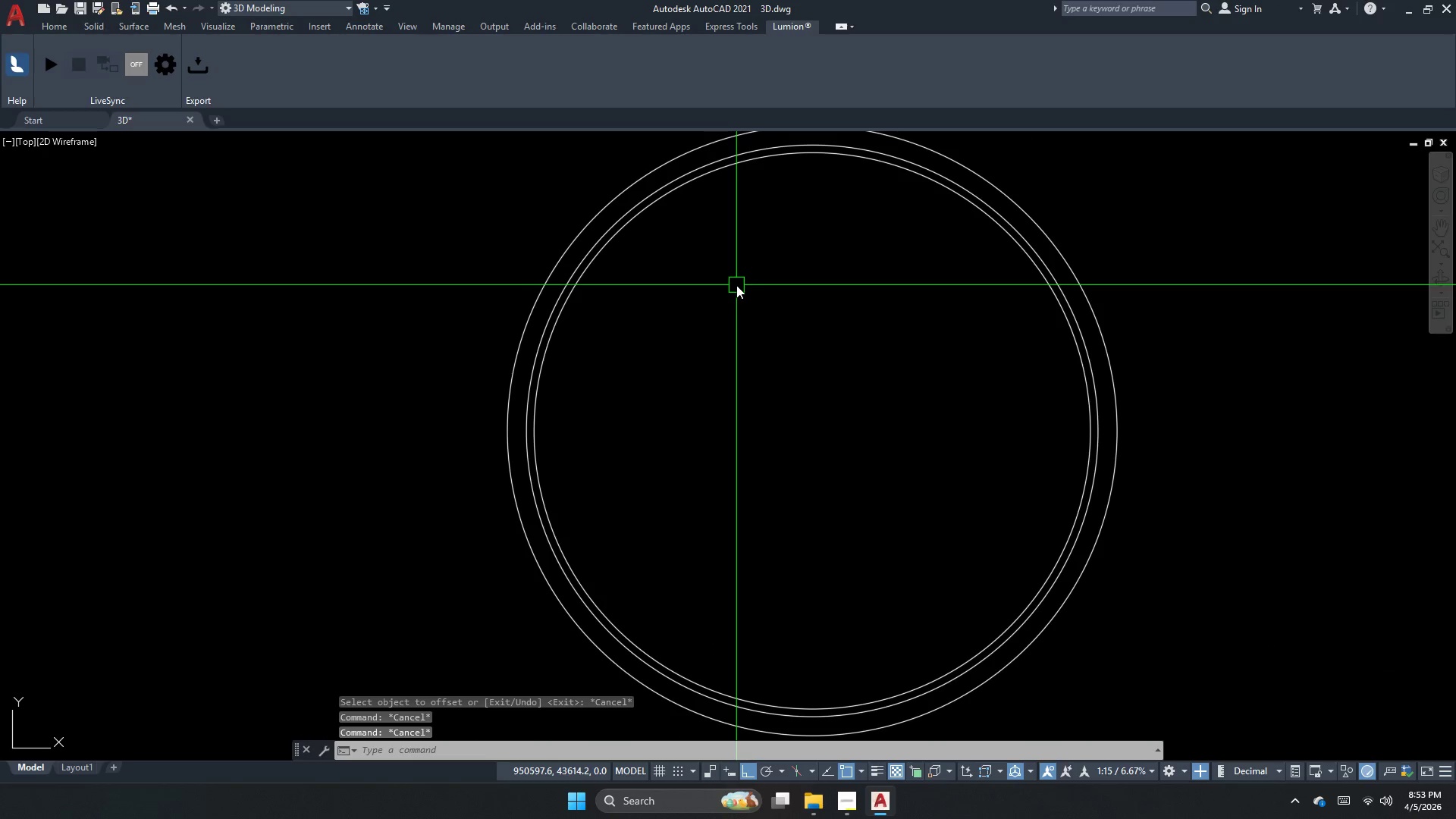 
key(Escape)
 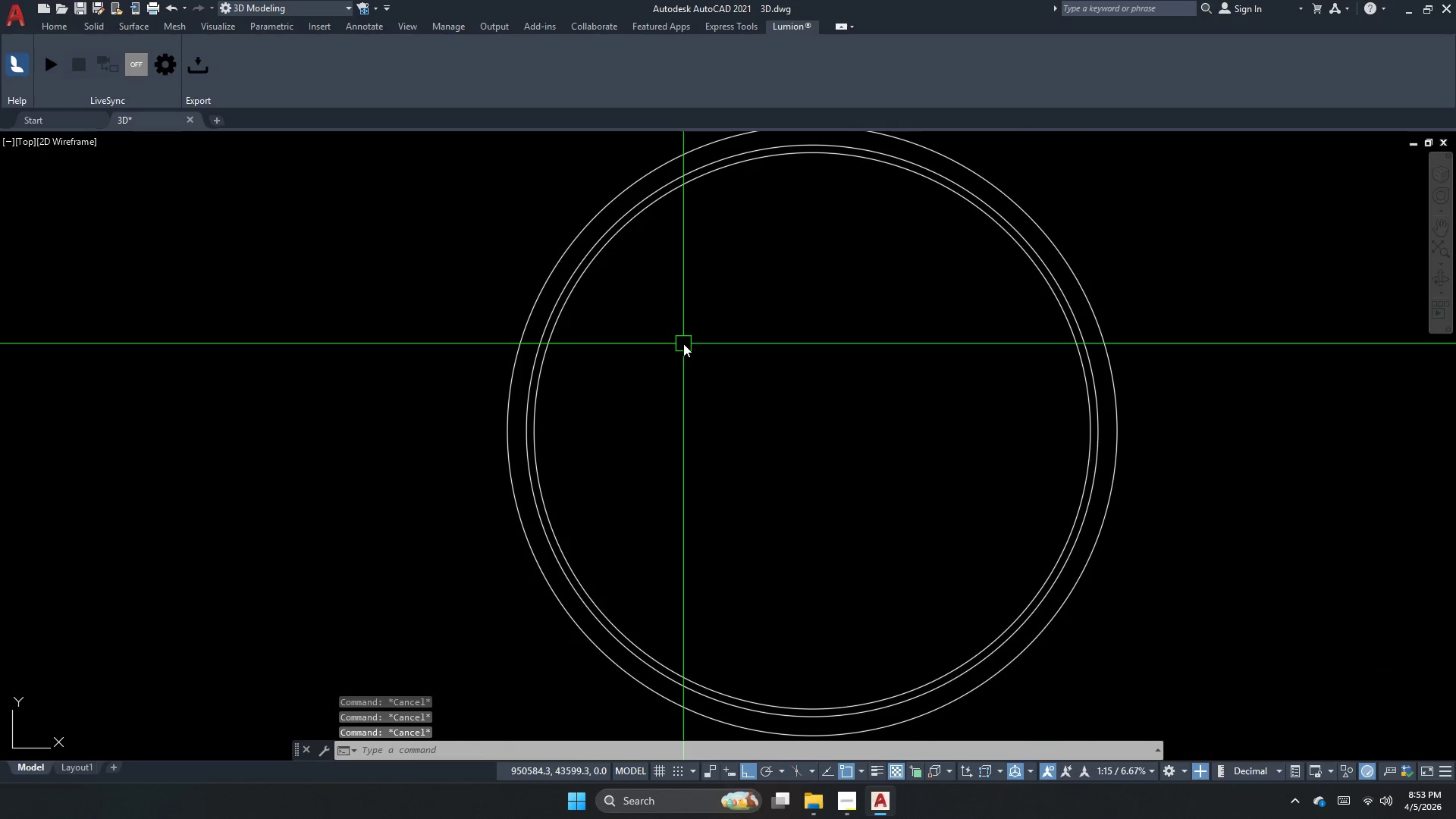 
left_click_drag(start_coordinate=[704, 462], to_coordinate=[614, 557])
 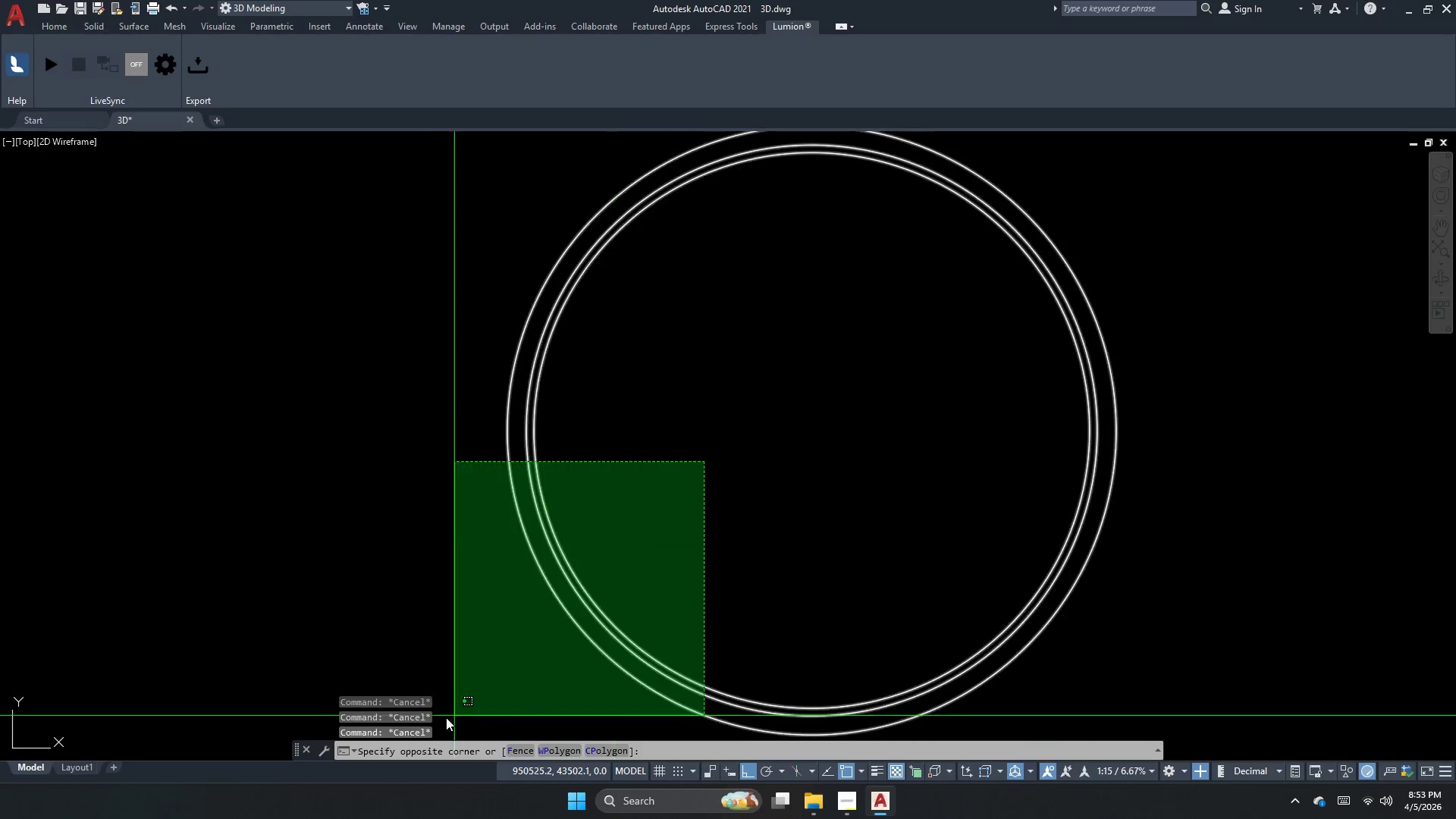 
scroll: coordinate [683, 344], scroll_direction: none, amount: 0.0
 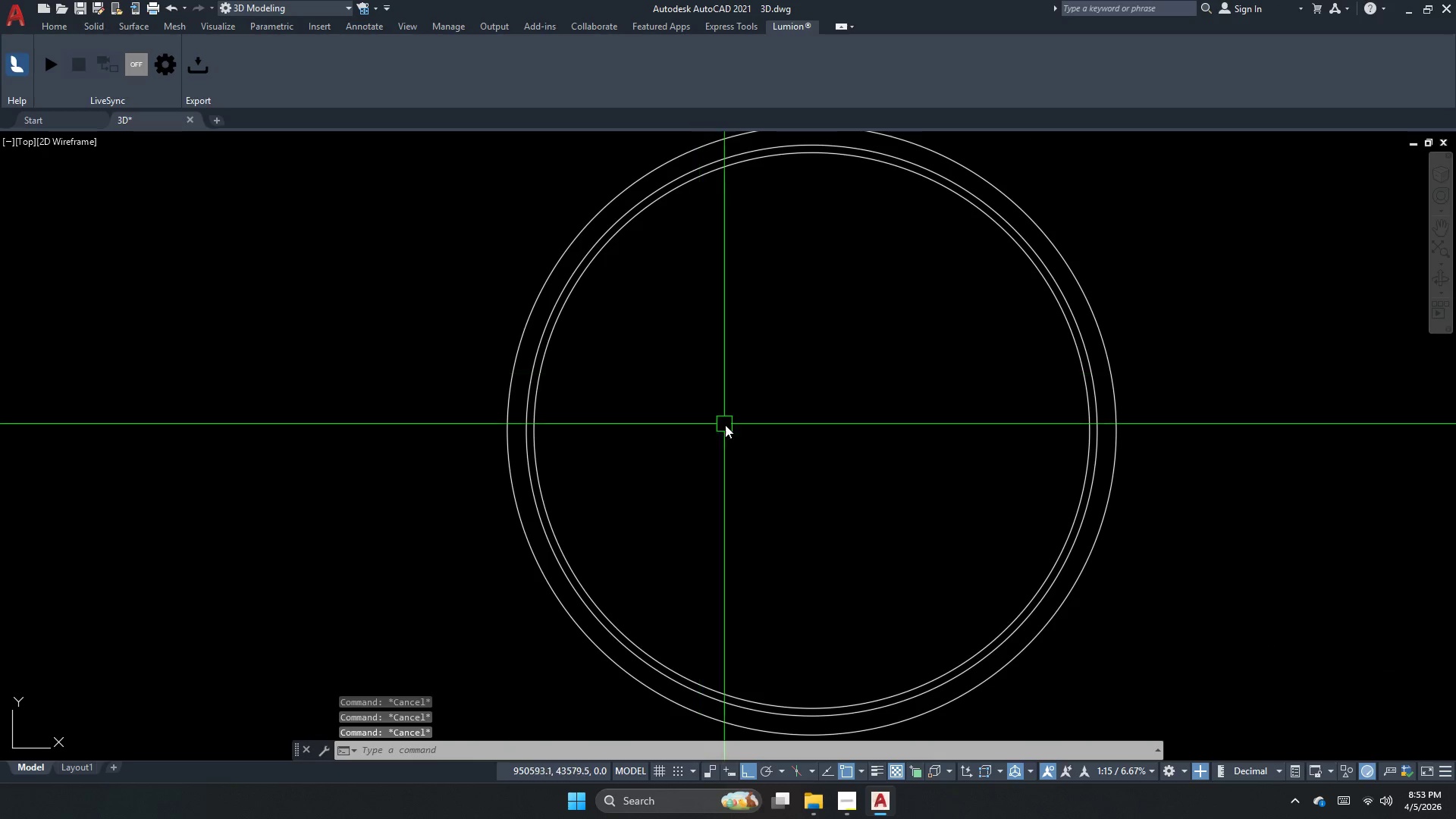 
double_click([423, 726])
 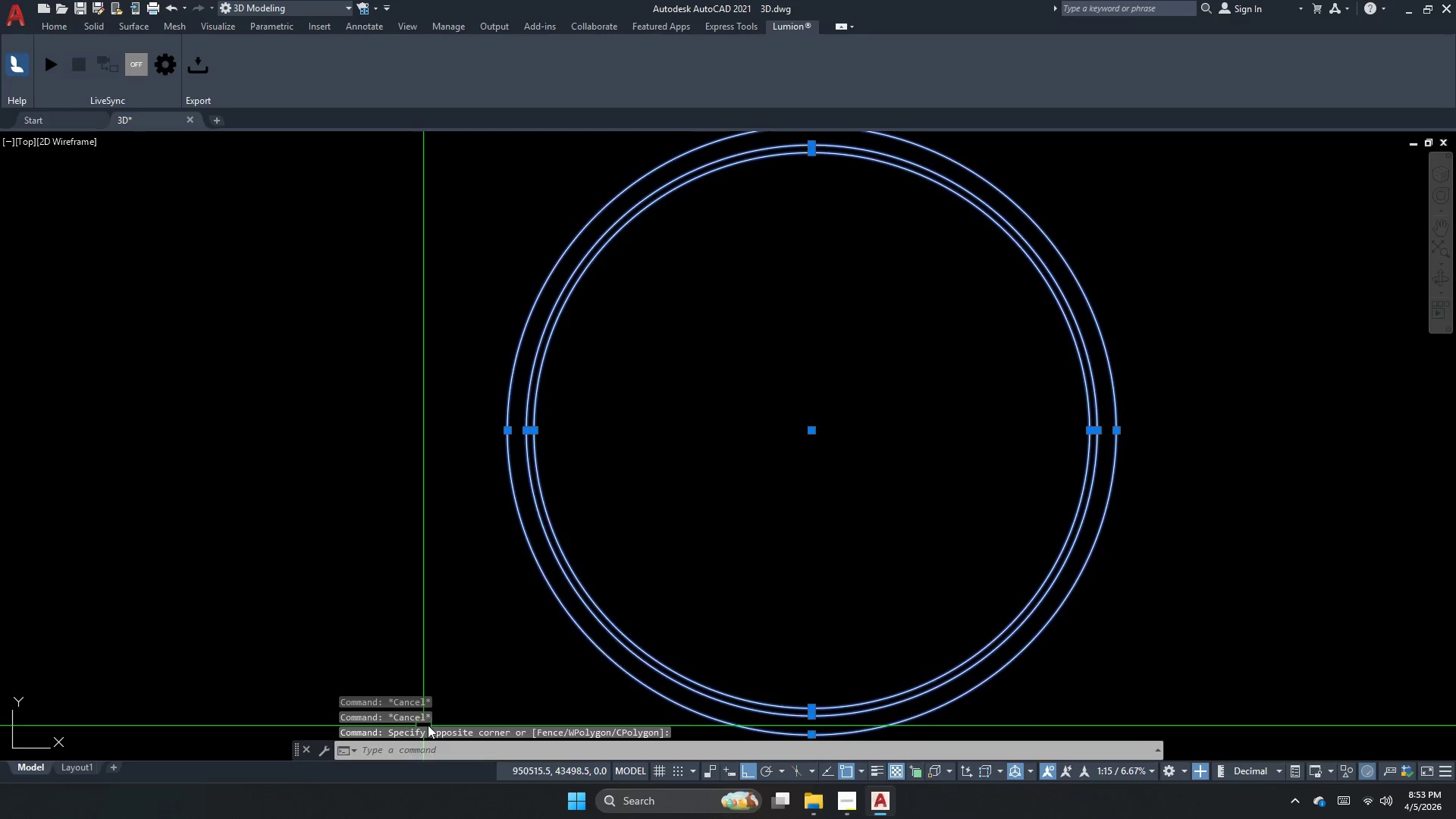 
key(Escape)
 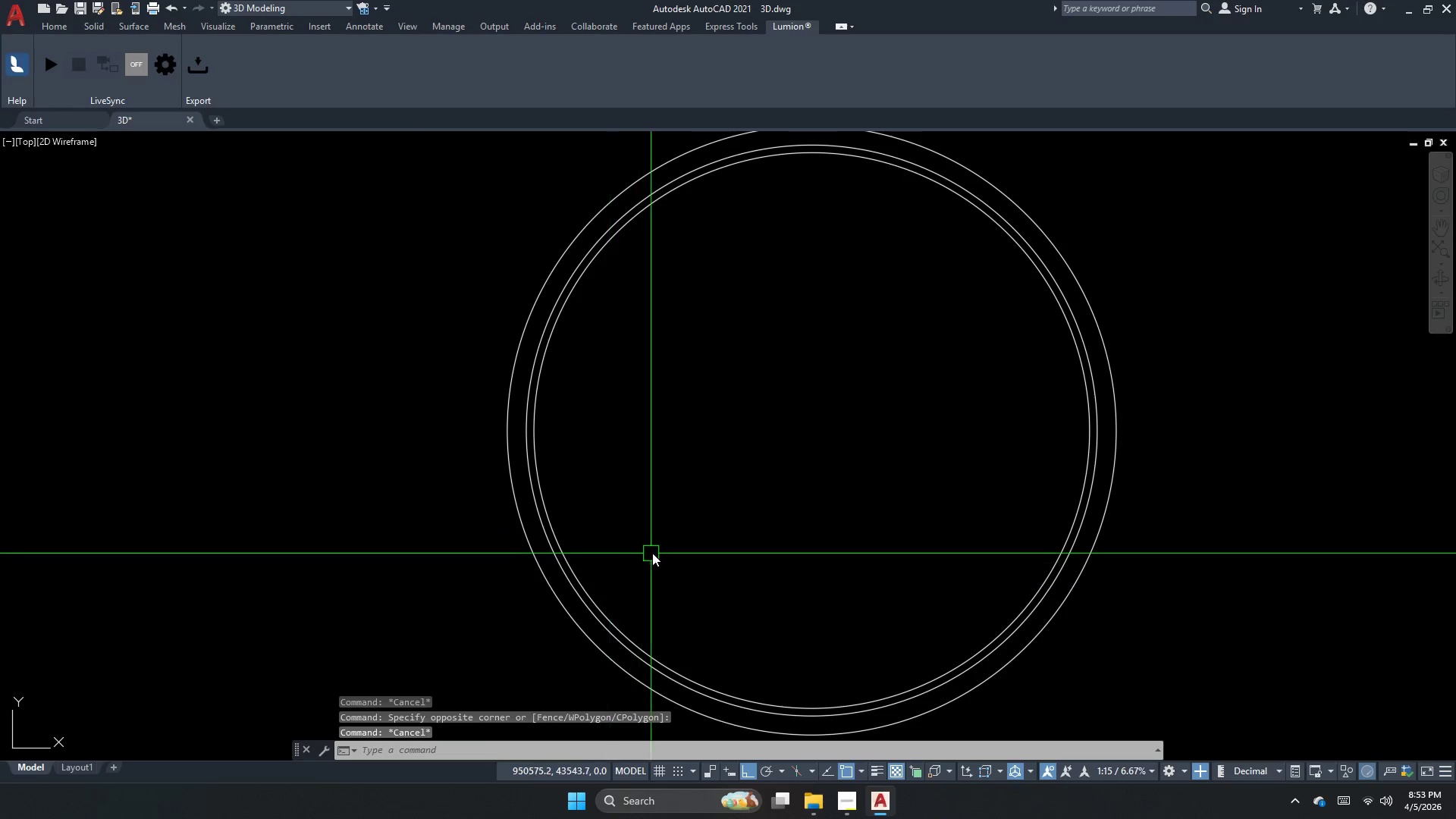 
key(C)
 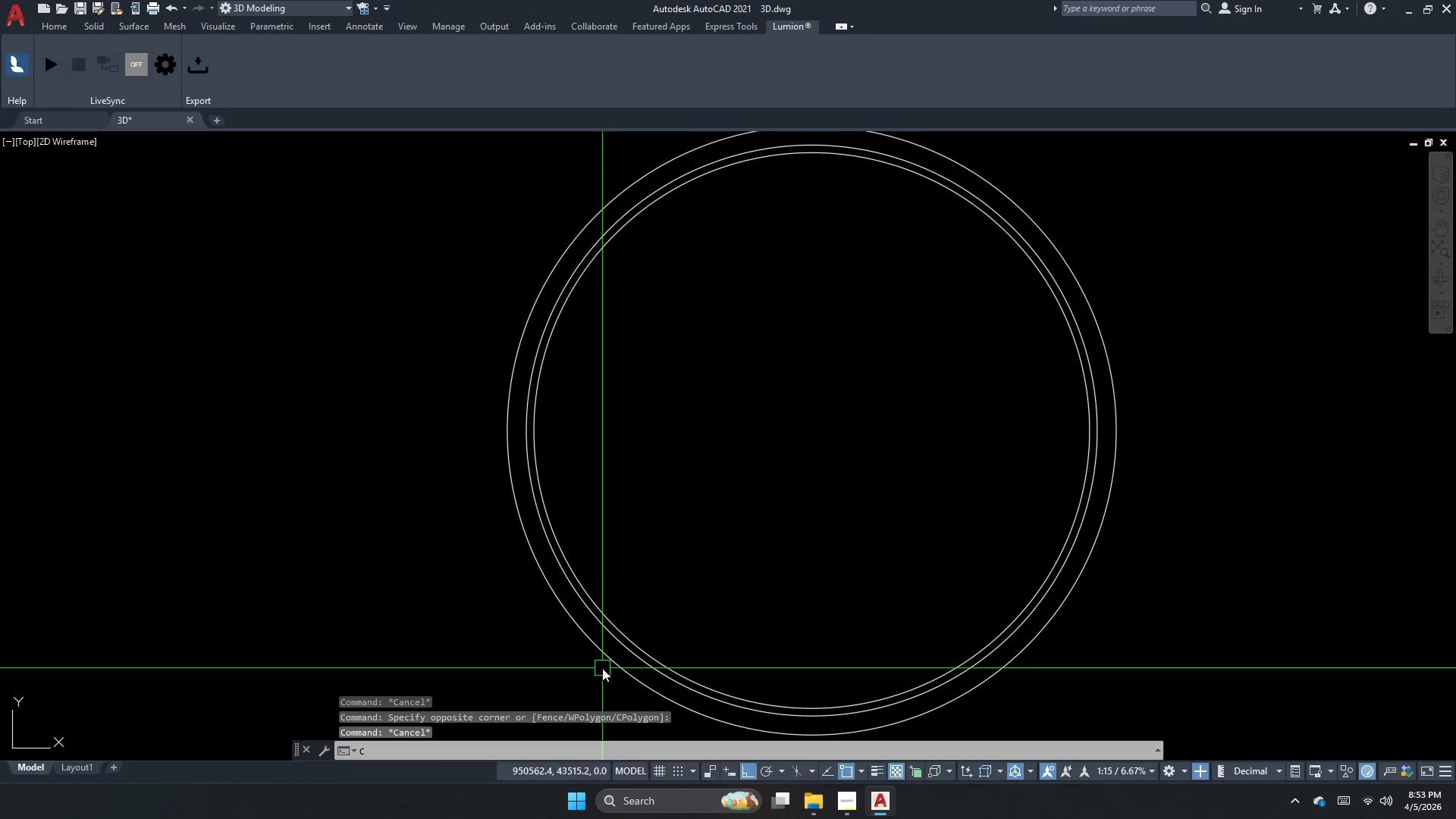 
key(Space)
 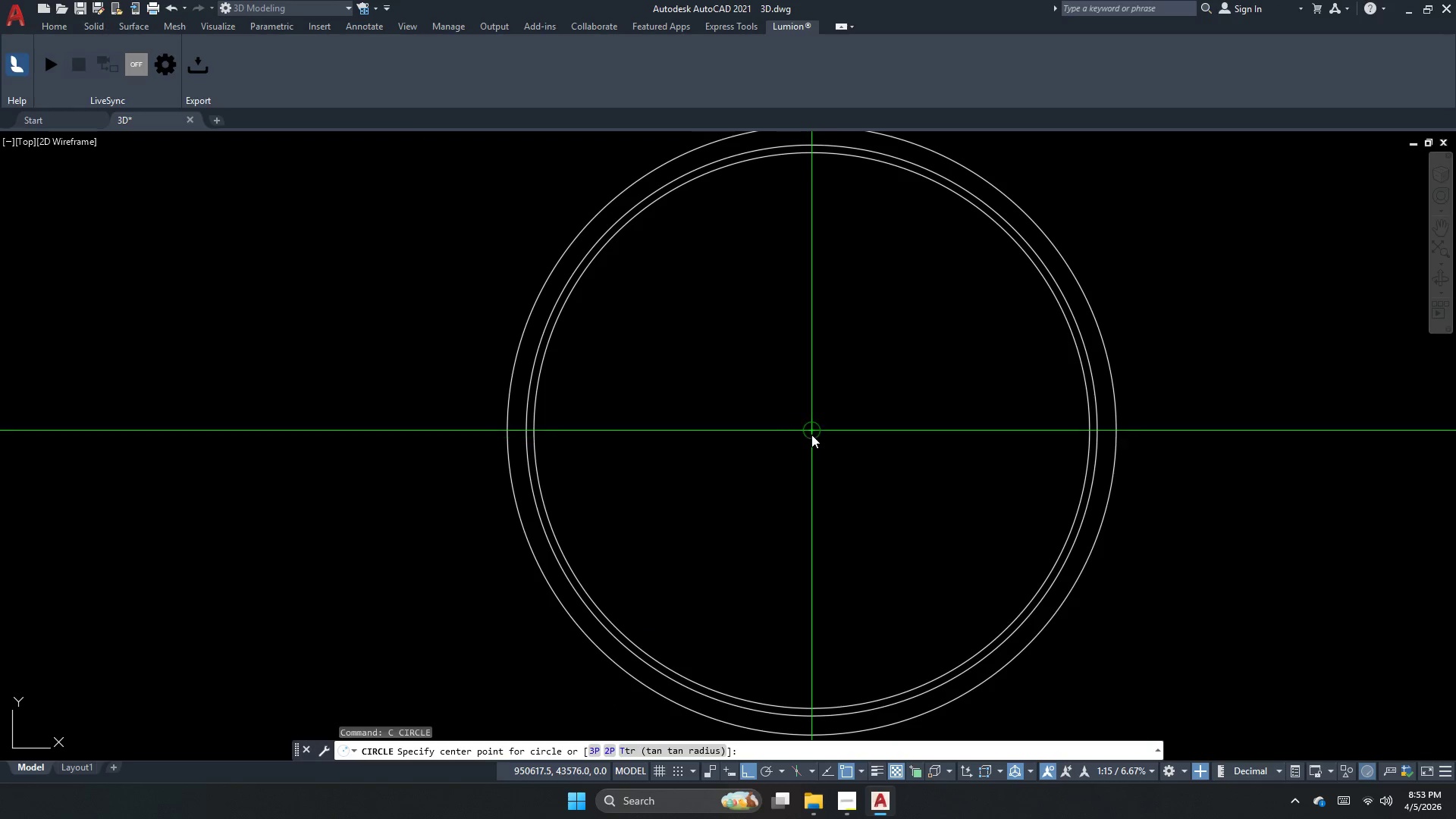 
left_click_drag(start_coordinate=[811, 426], to_coordinate=[811, 466])
 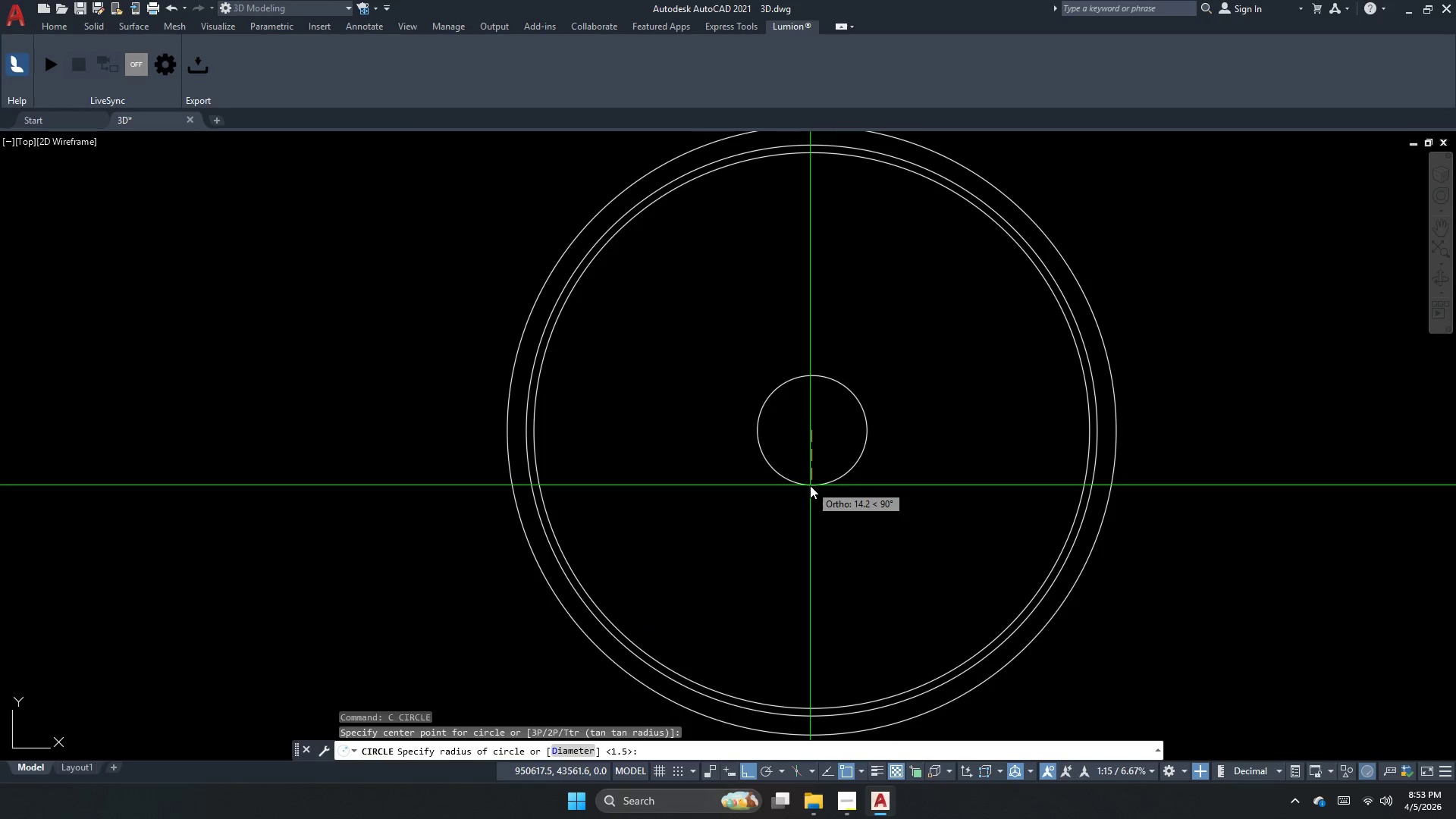 
key(D)
 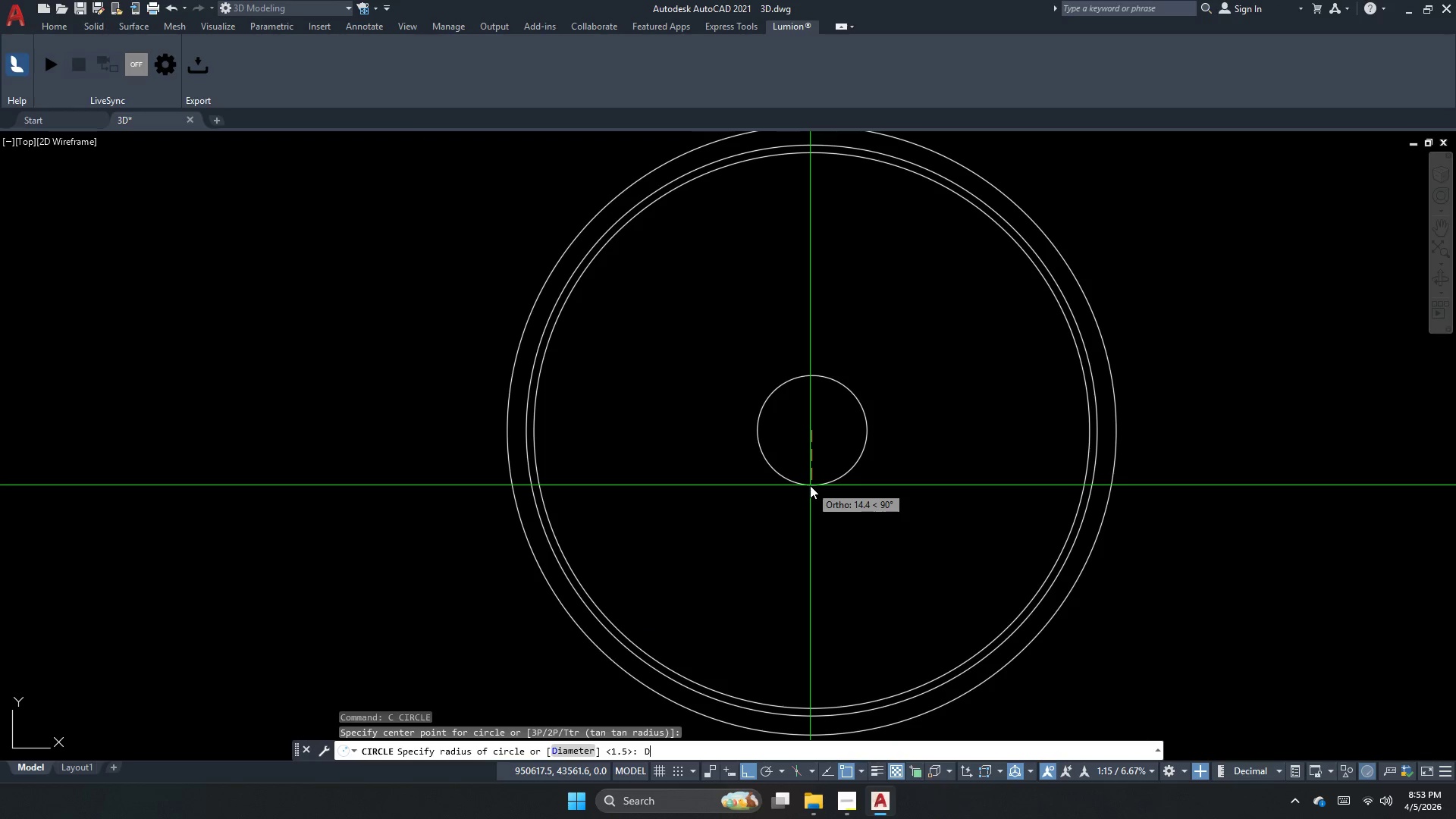 
key(Space)
 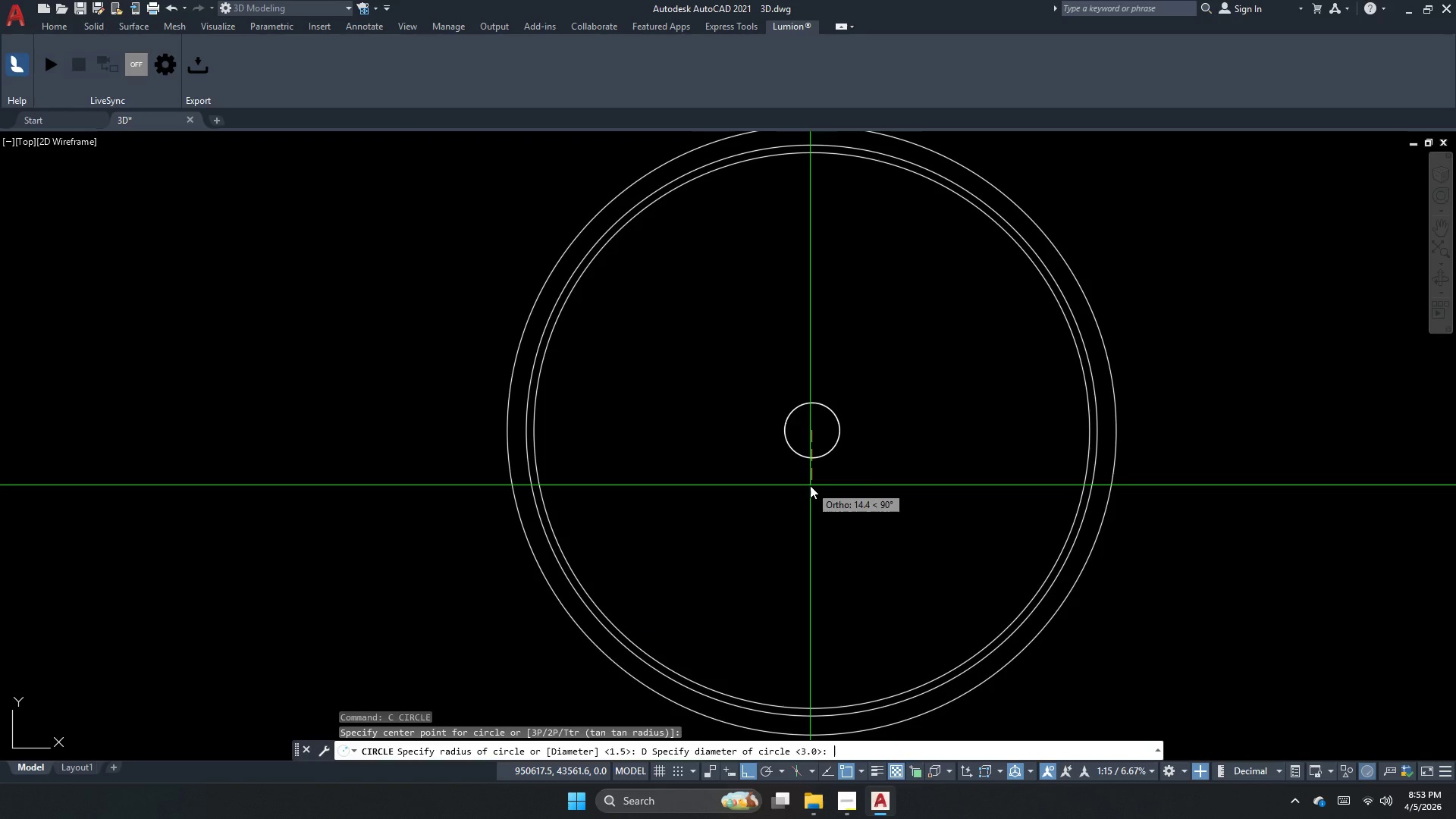 
key(Escape)
 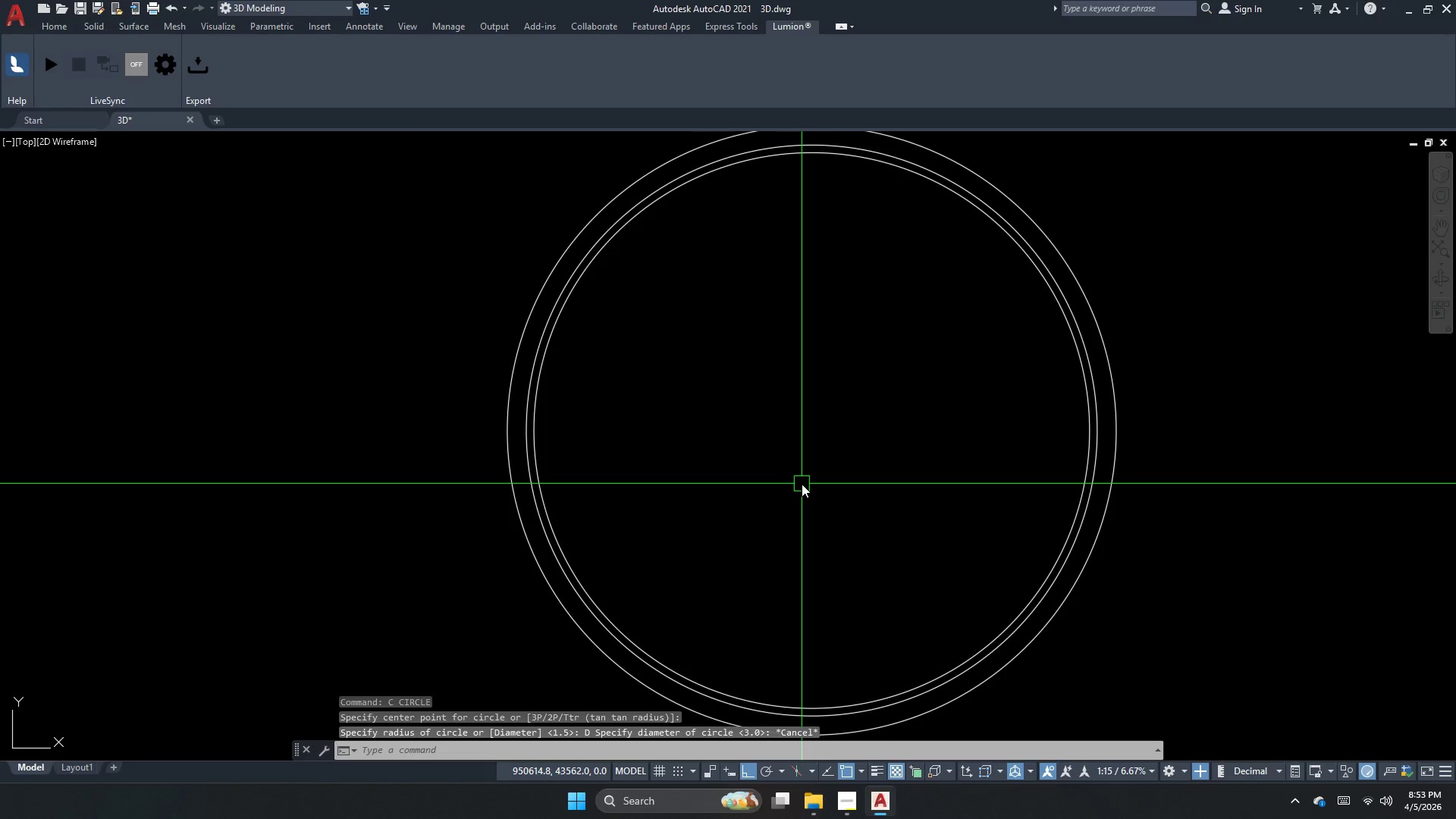 
key(Escape)
 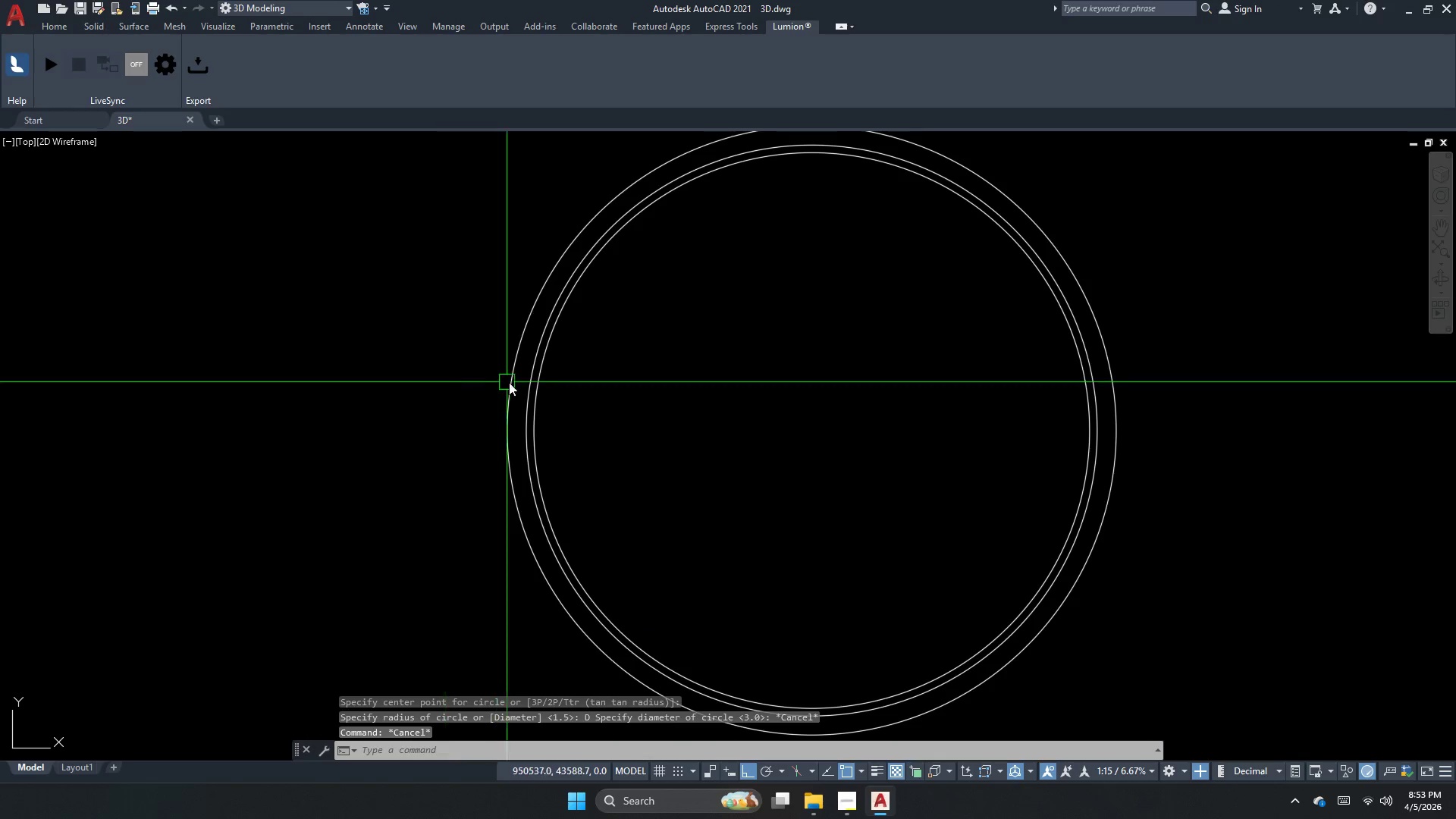 
key(Escape)
 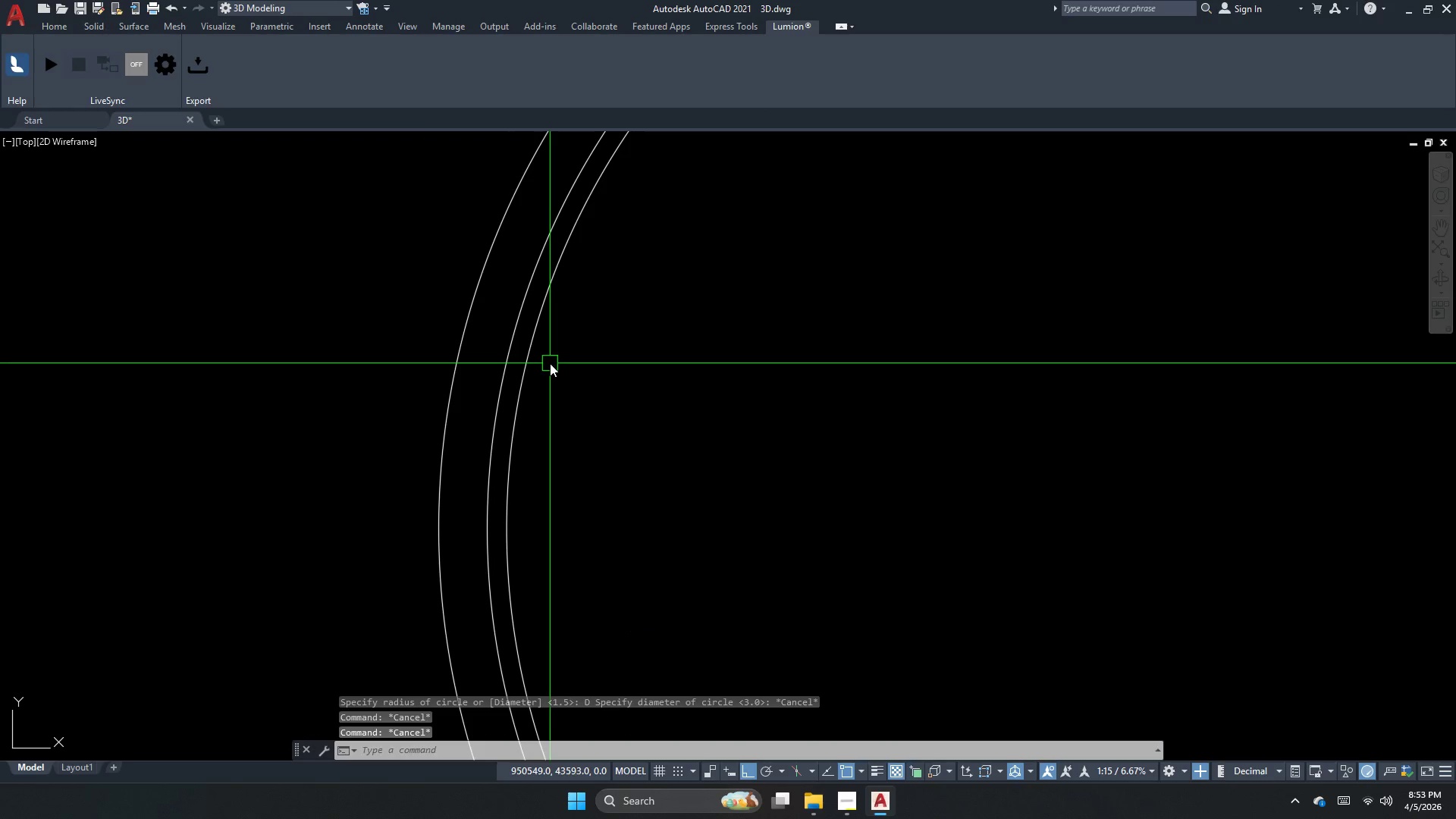 
scroll: coordinate [551, 367], scroll_direction: up, amount: 2.0
 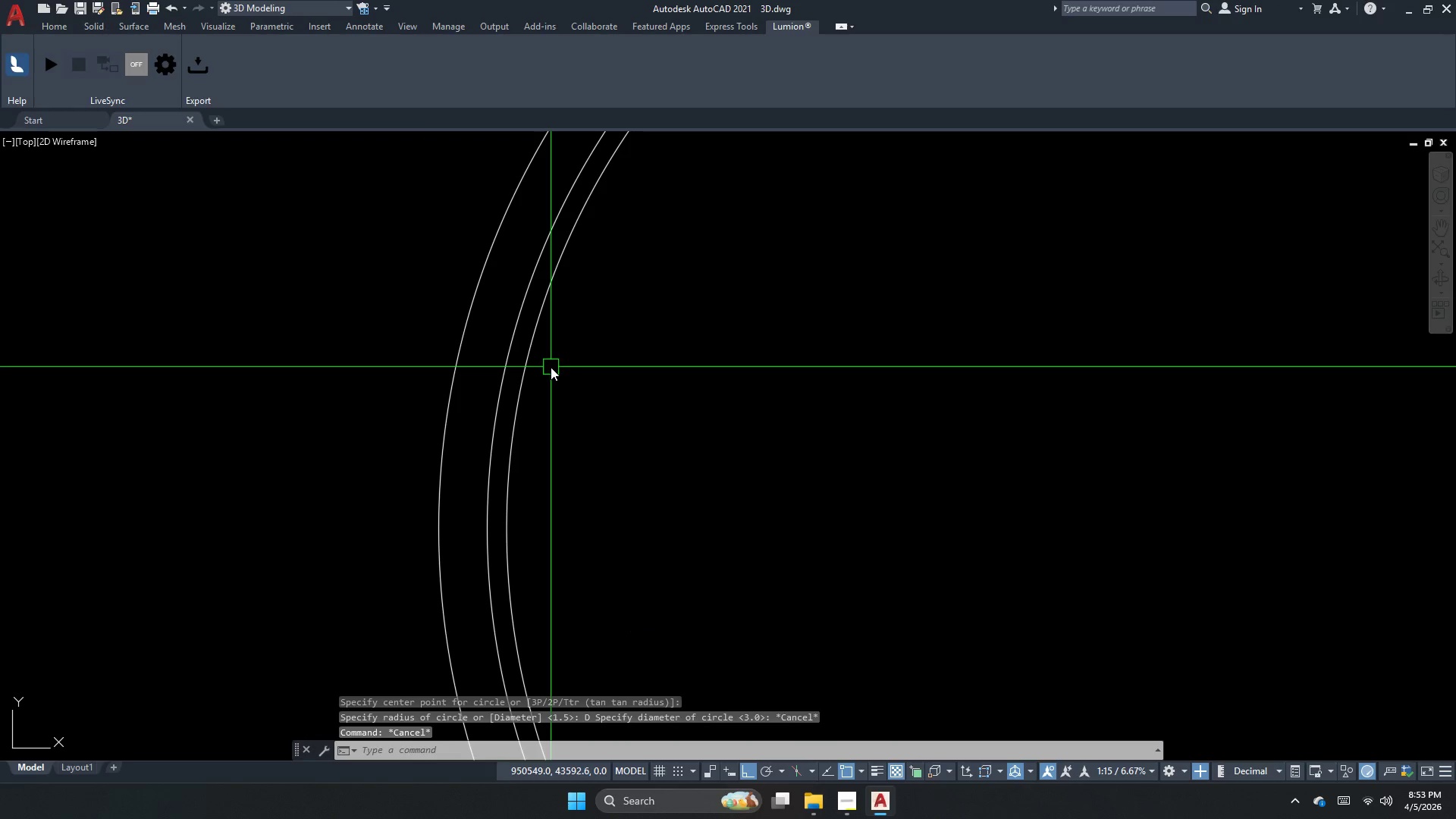 
key(O)
 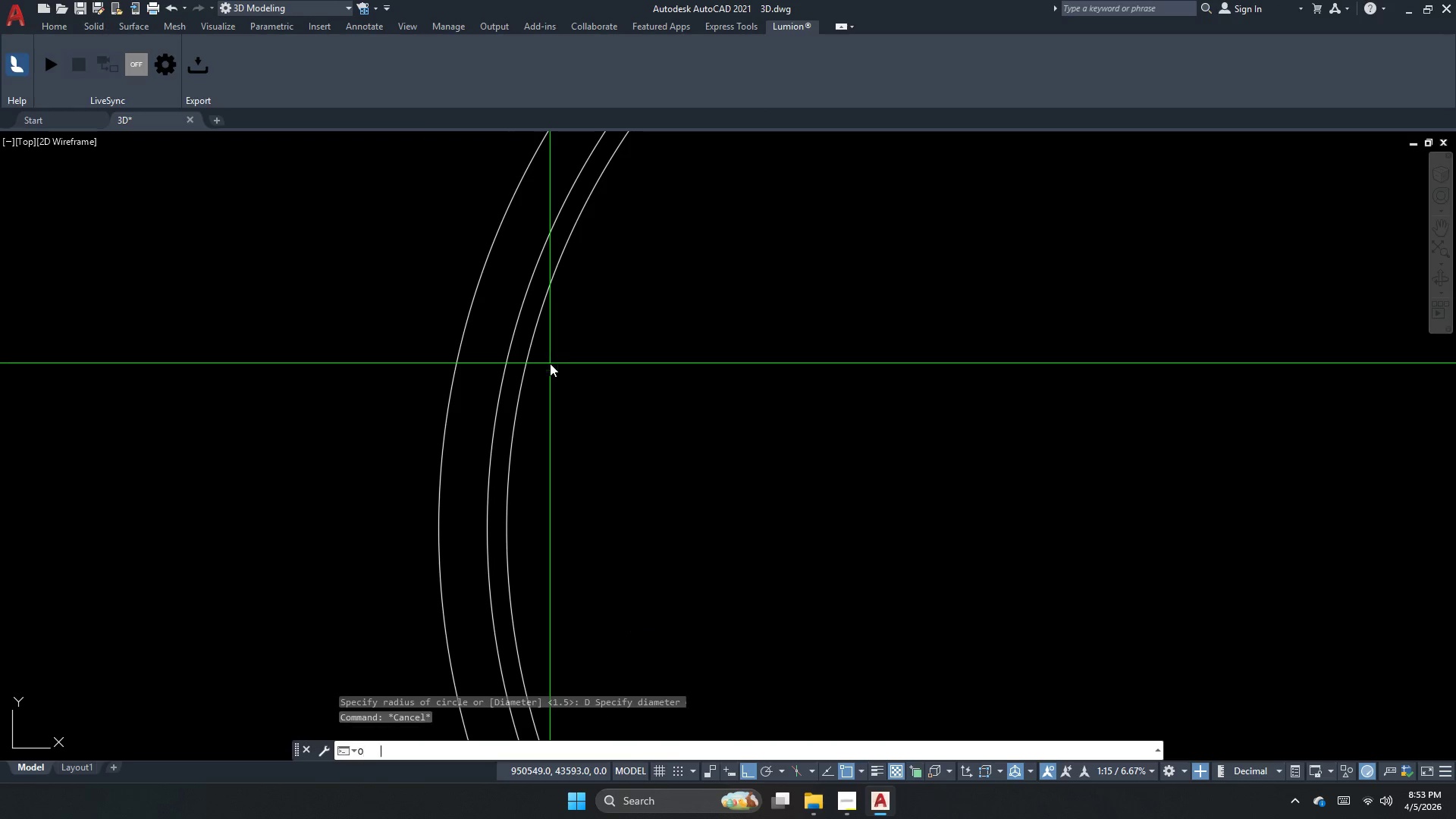 
key(Space)
 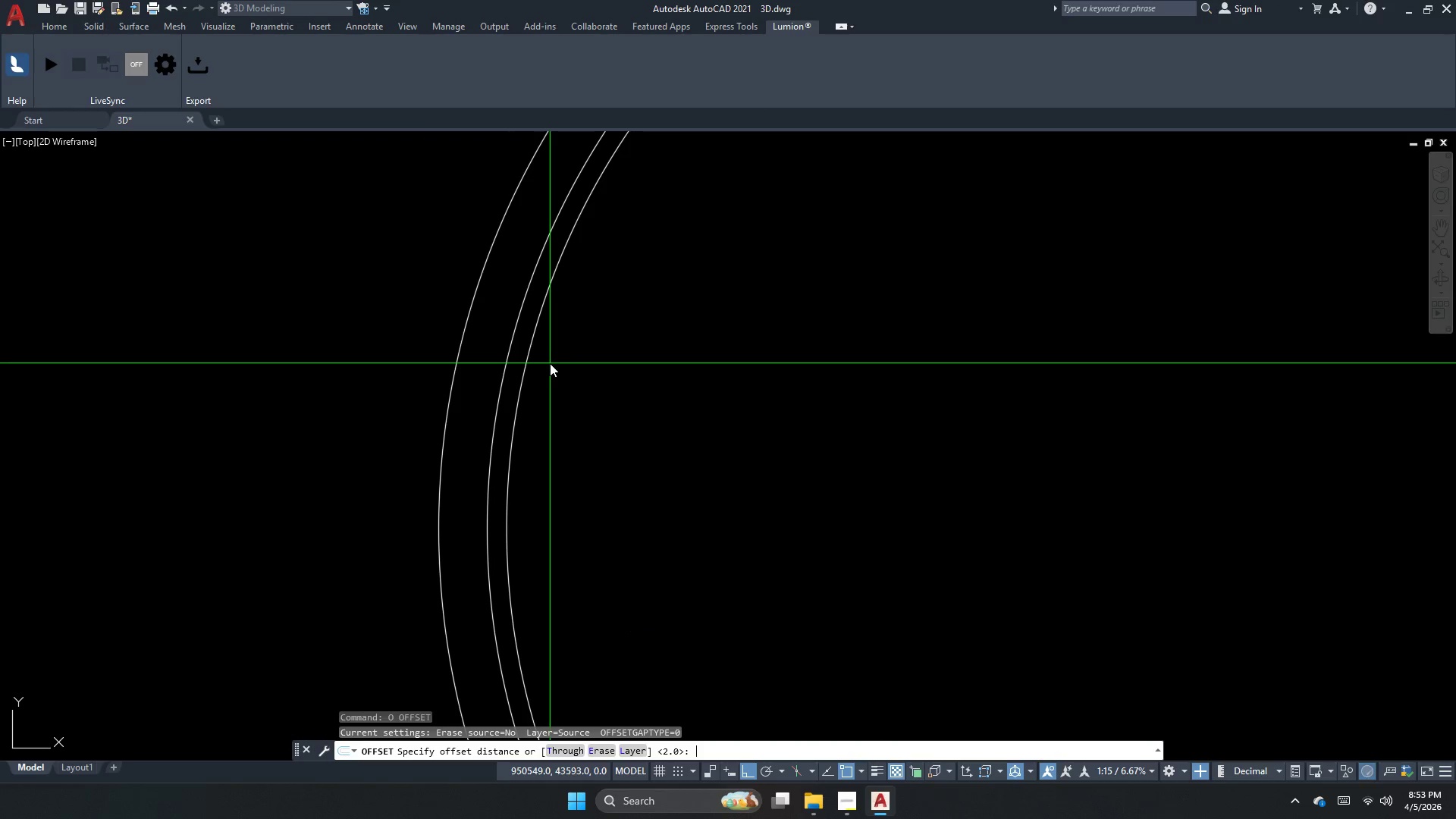 
key(Numpad5)
 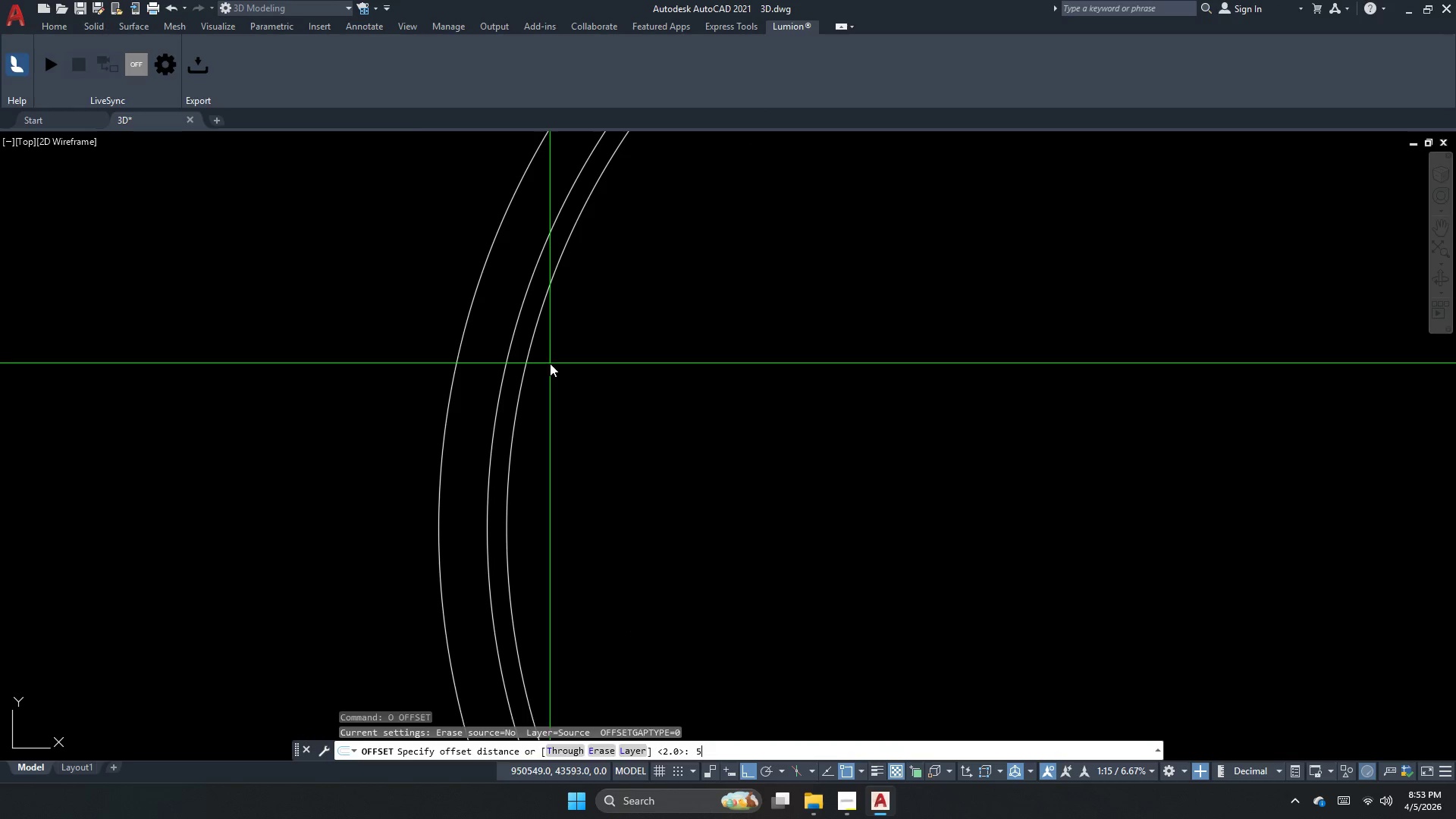 
key(NumpadEnter)
 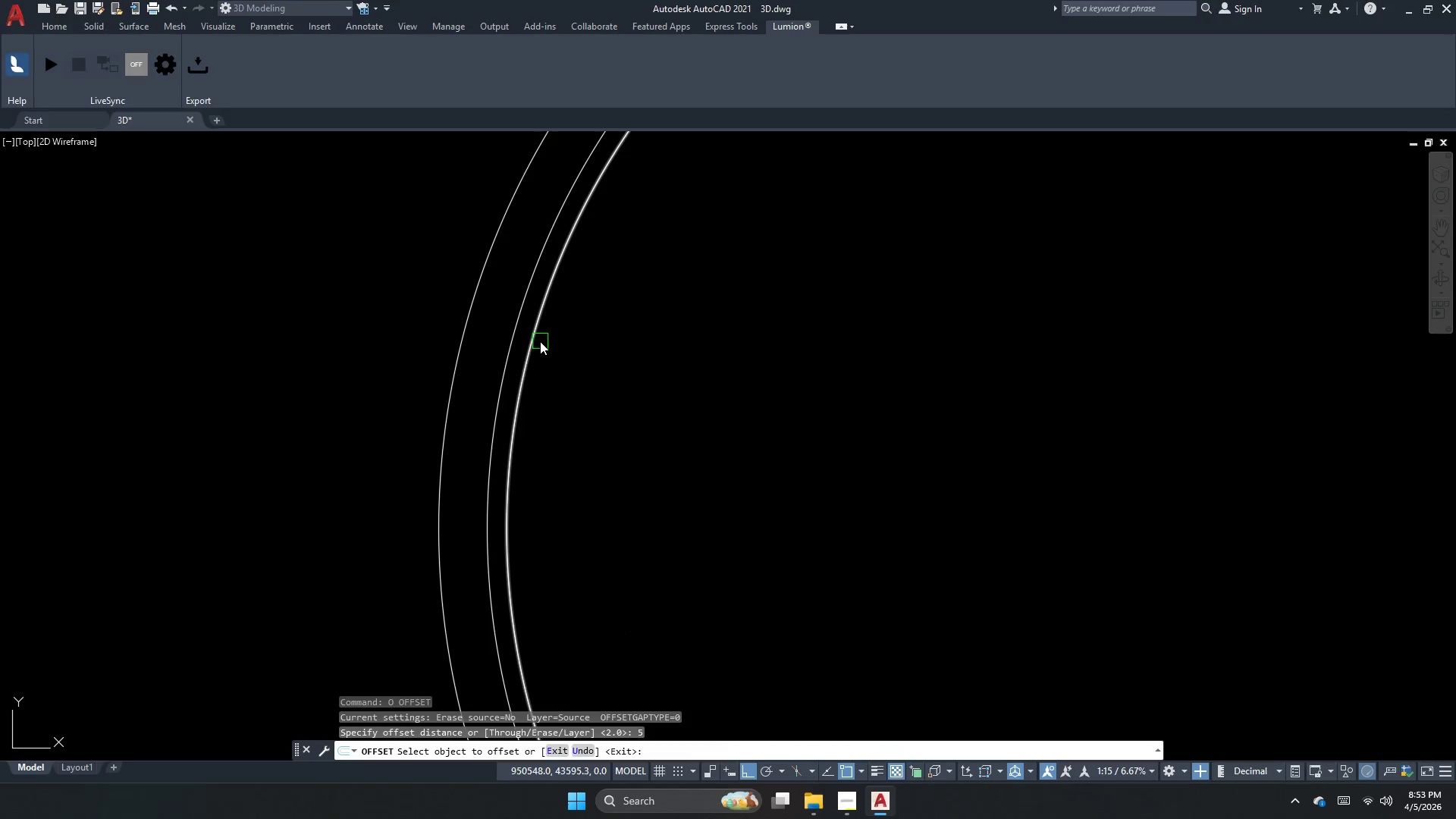 
left_click_drag(start_coordinate=[540, 341], to_coordinate=[563, 356])
 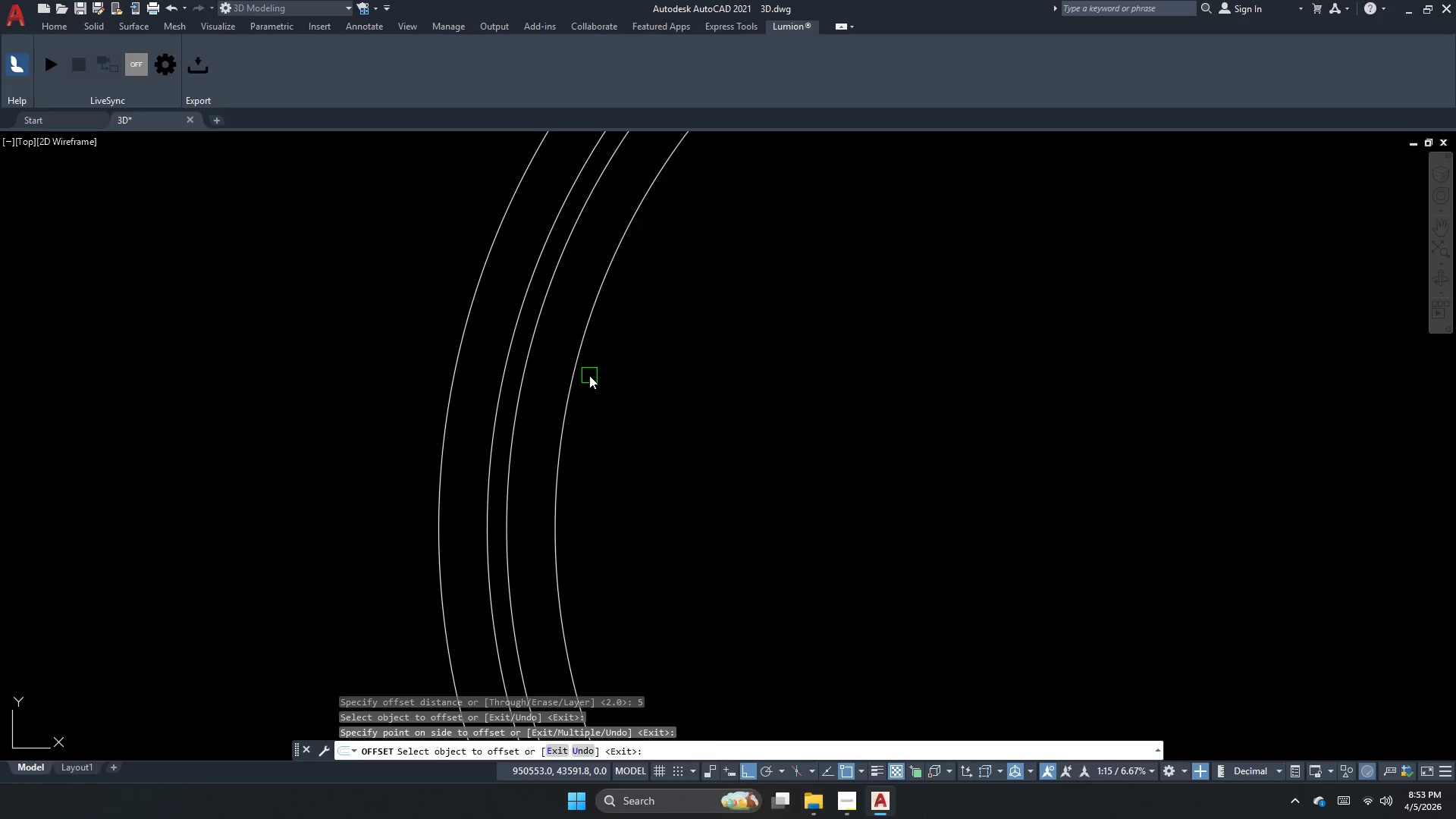 
key(Escape)
 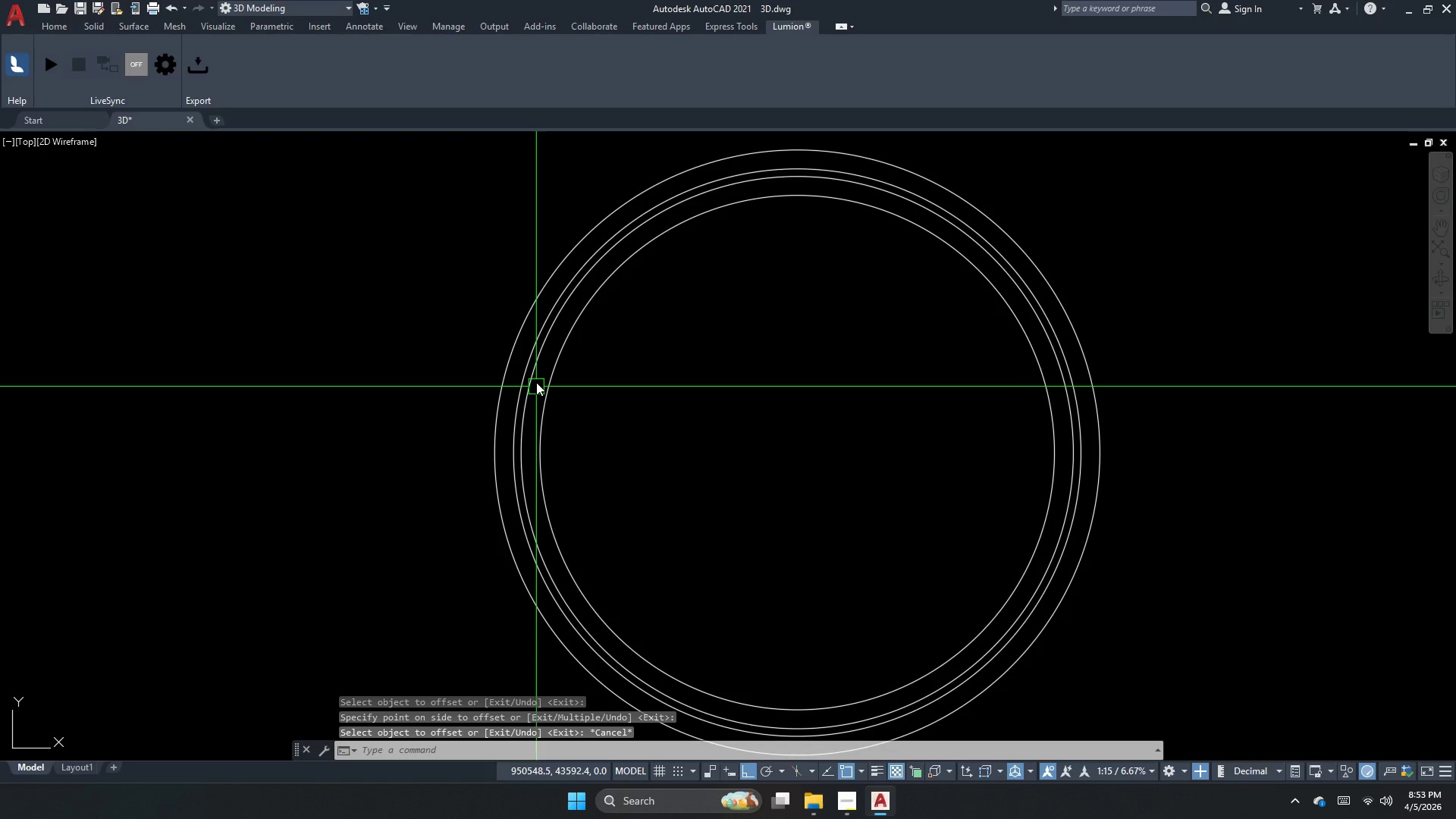 
scroll: coordinate [531, 403], scroll_direction: down, amount: 1.0
 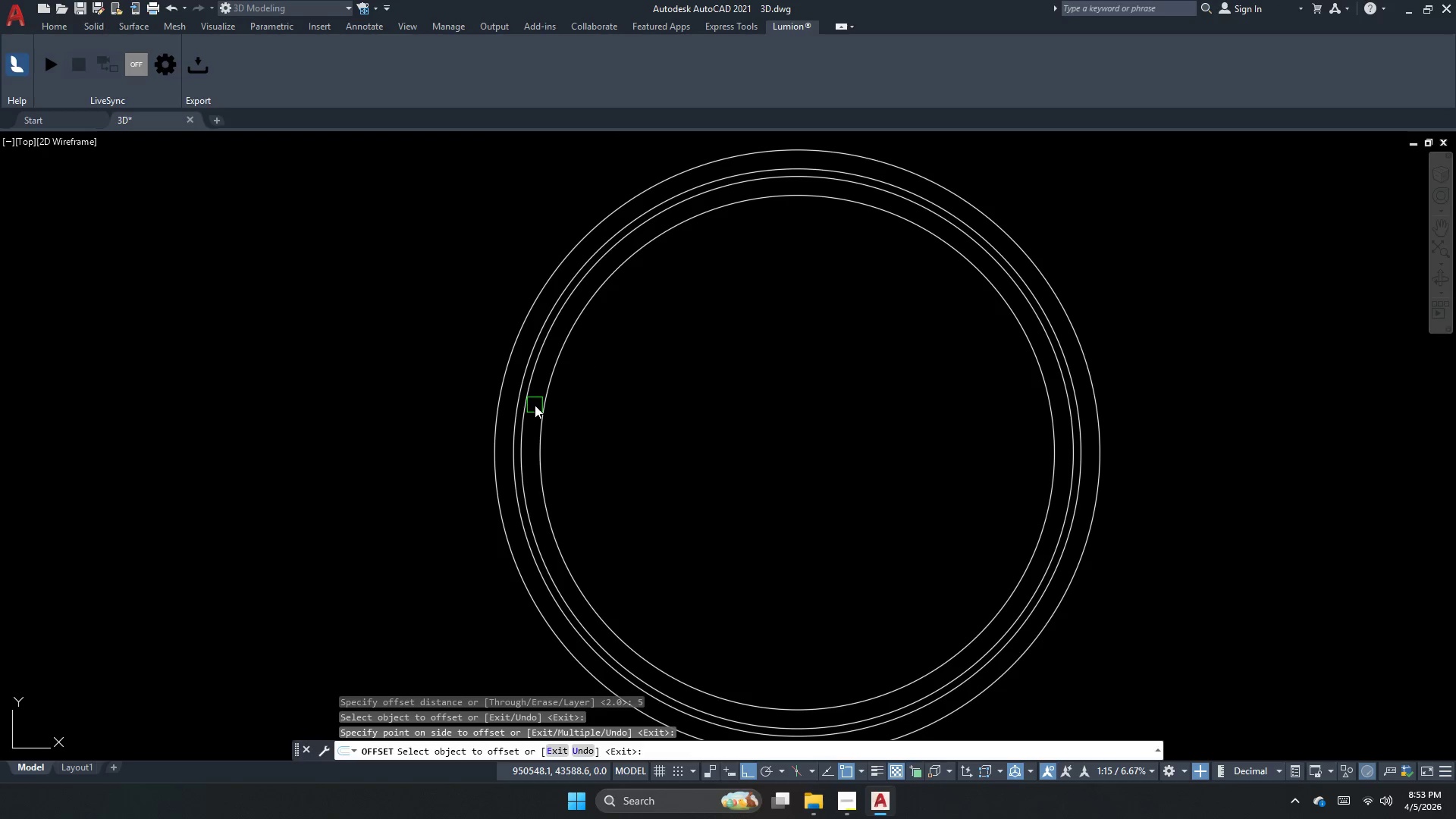 
key(Escape)
 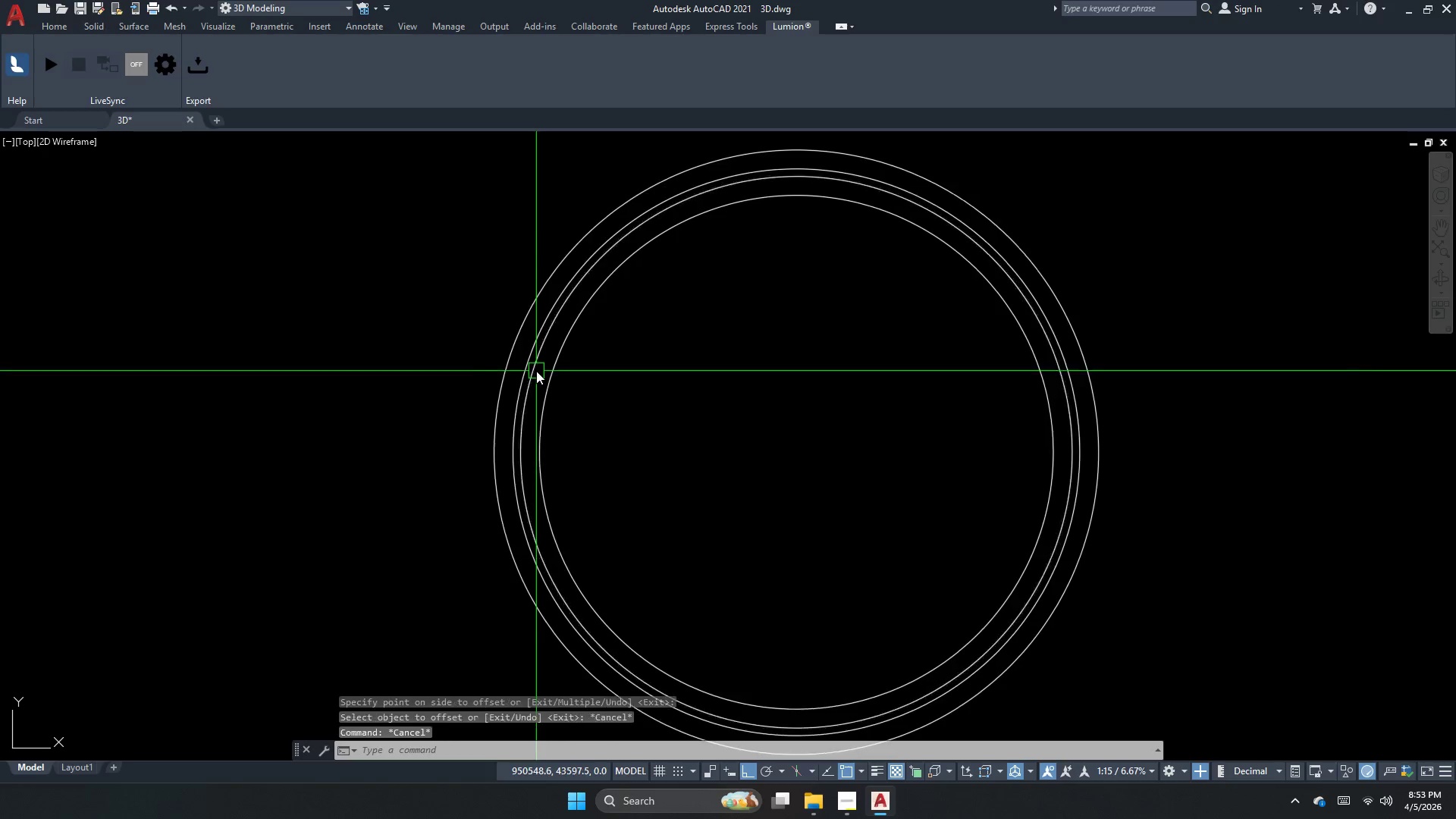 
left_click([557, 378])
 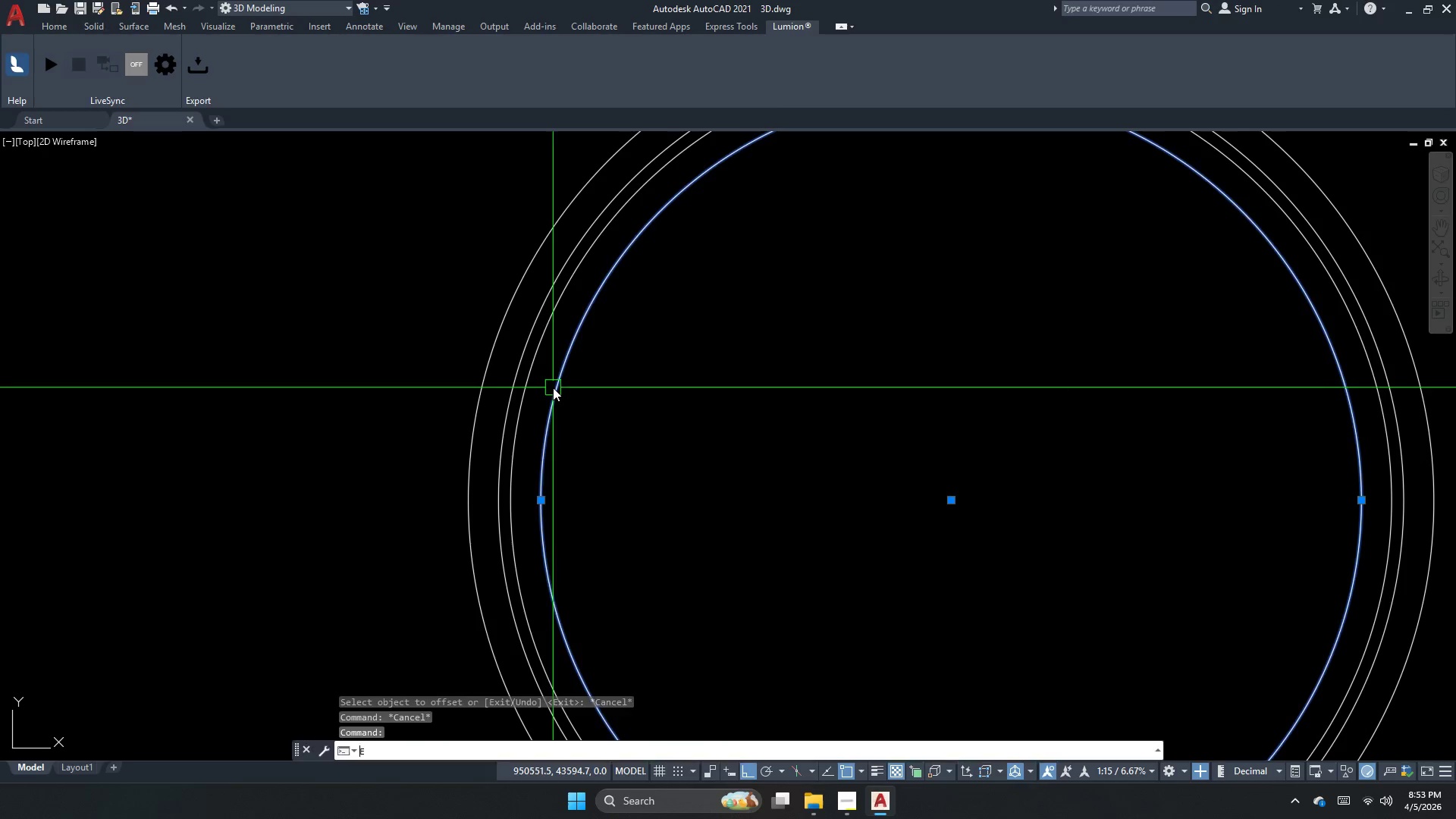 
scroll: coordinate [536, 371], scroll_direction: up, amount: 1.0
 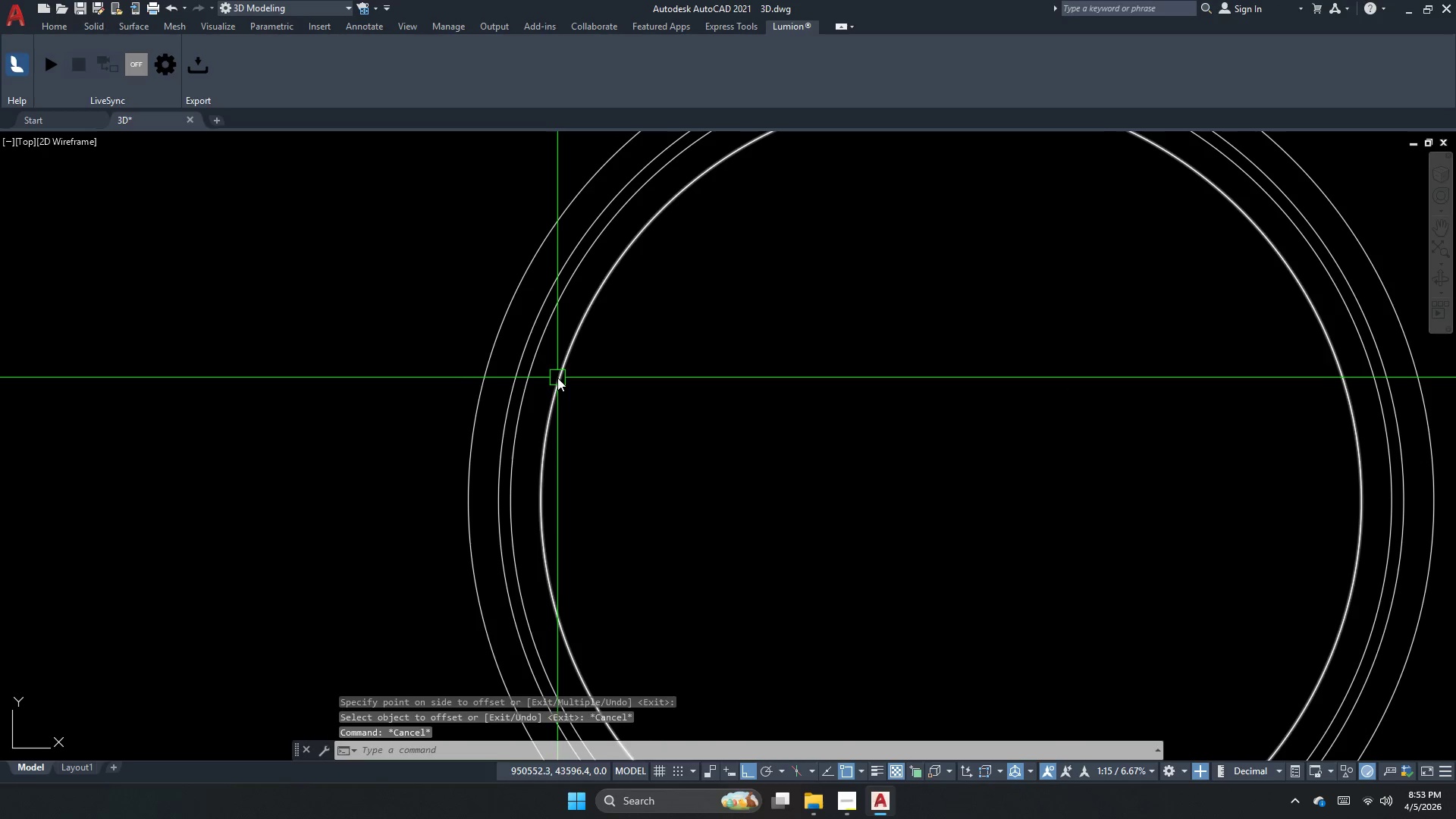 
key(E)
 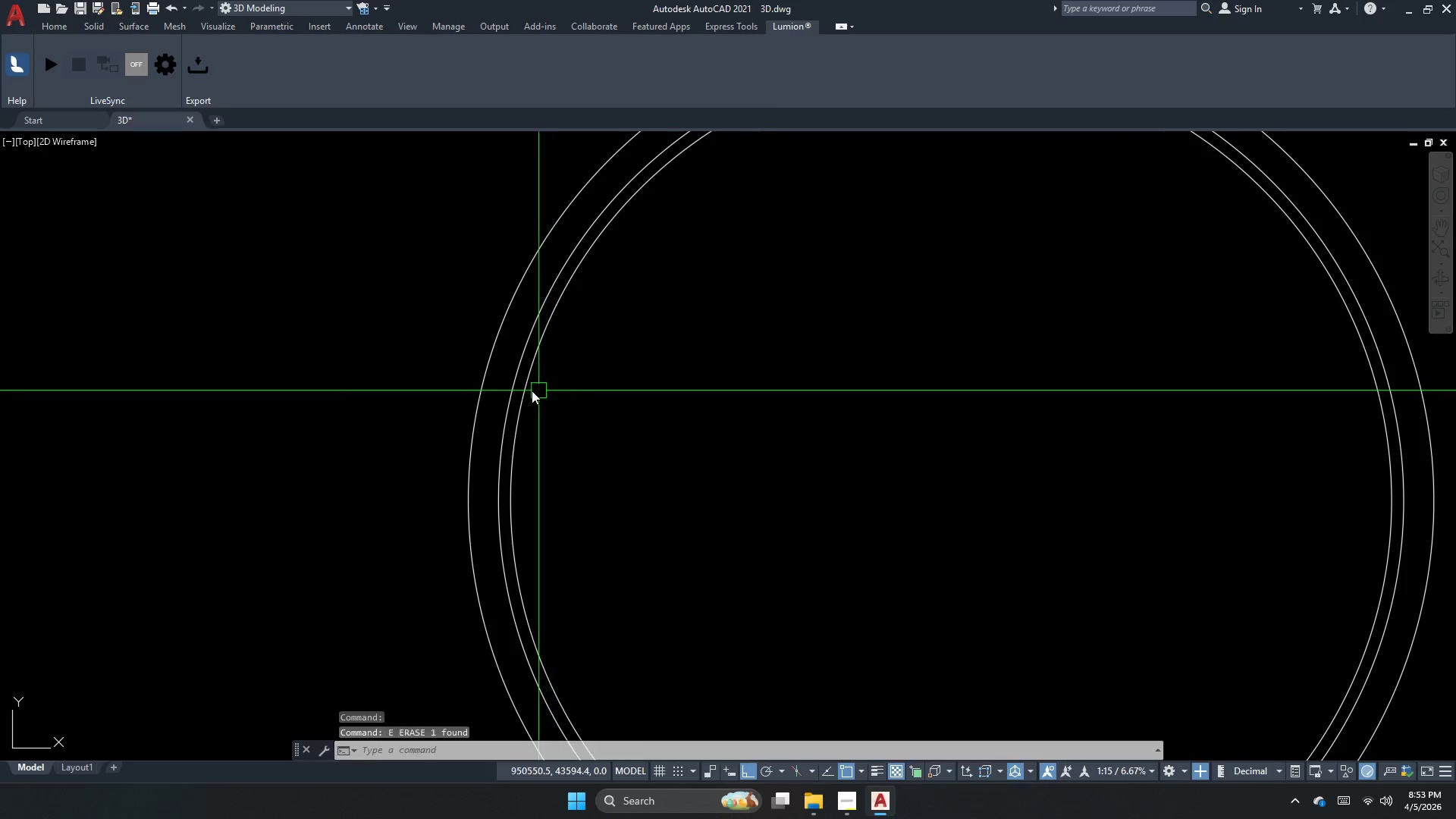 
key(Space)
 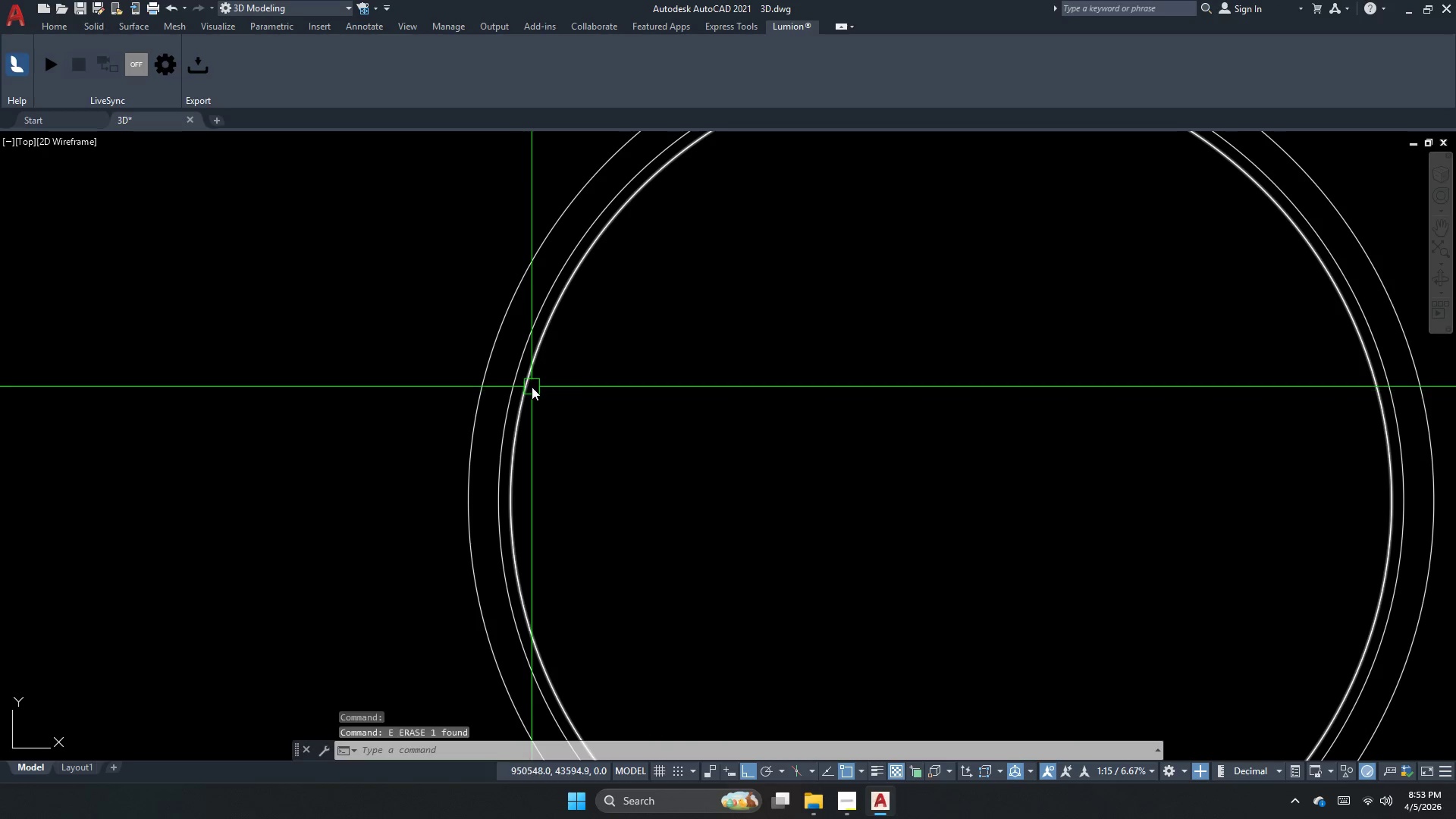 
left_click([532, 387])
 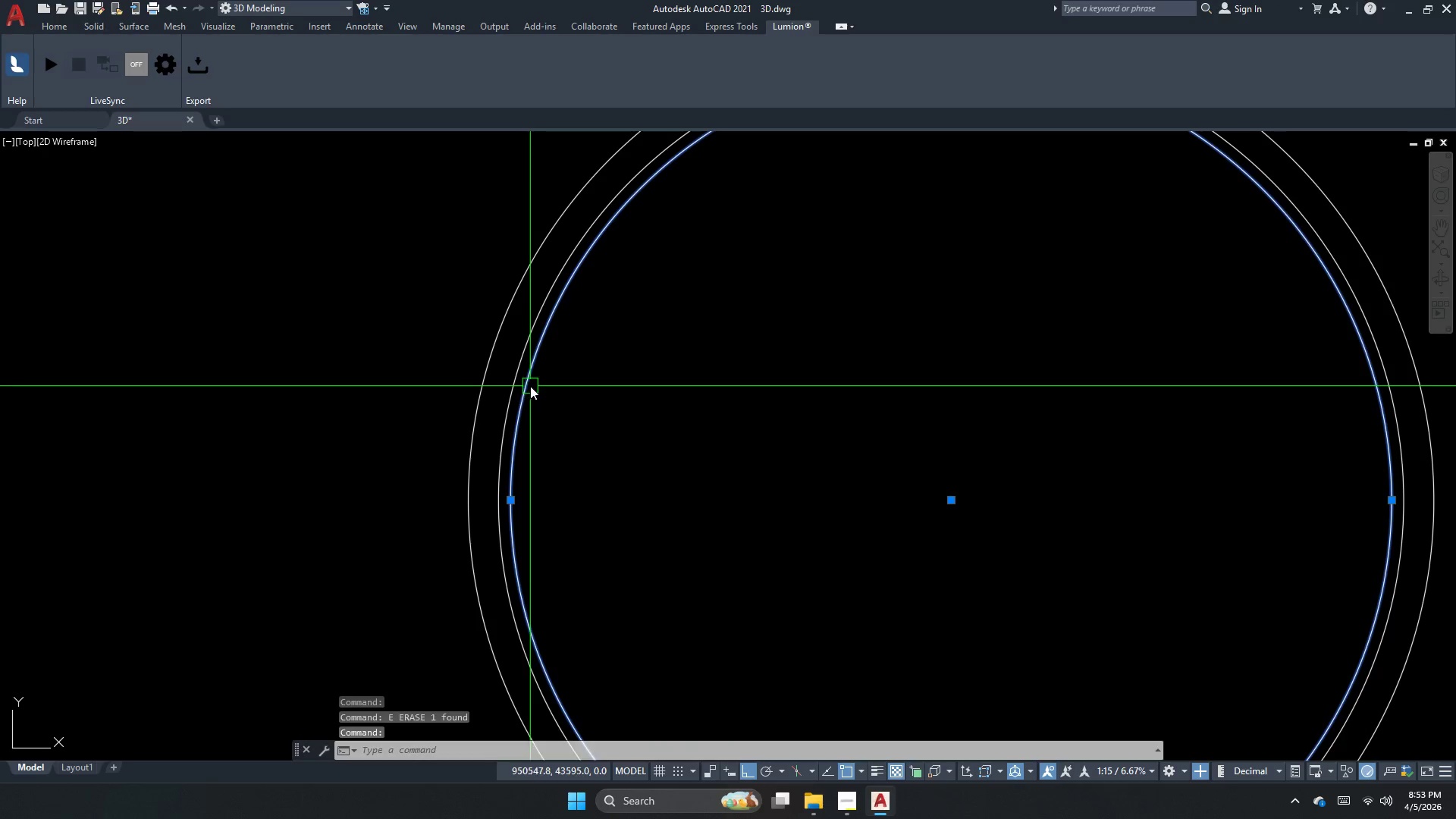 
key(Space)
 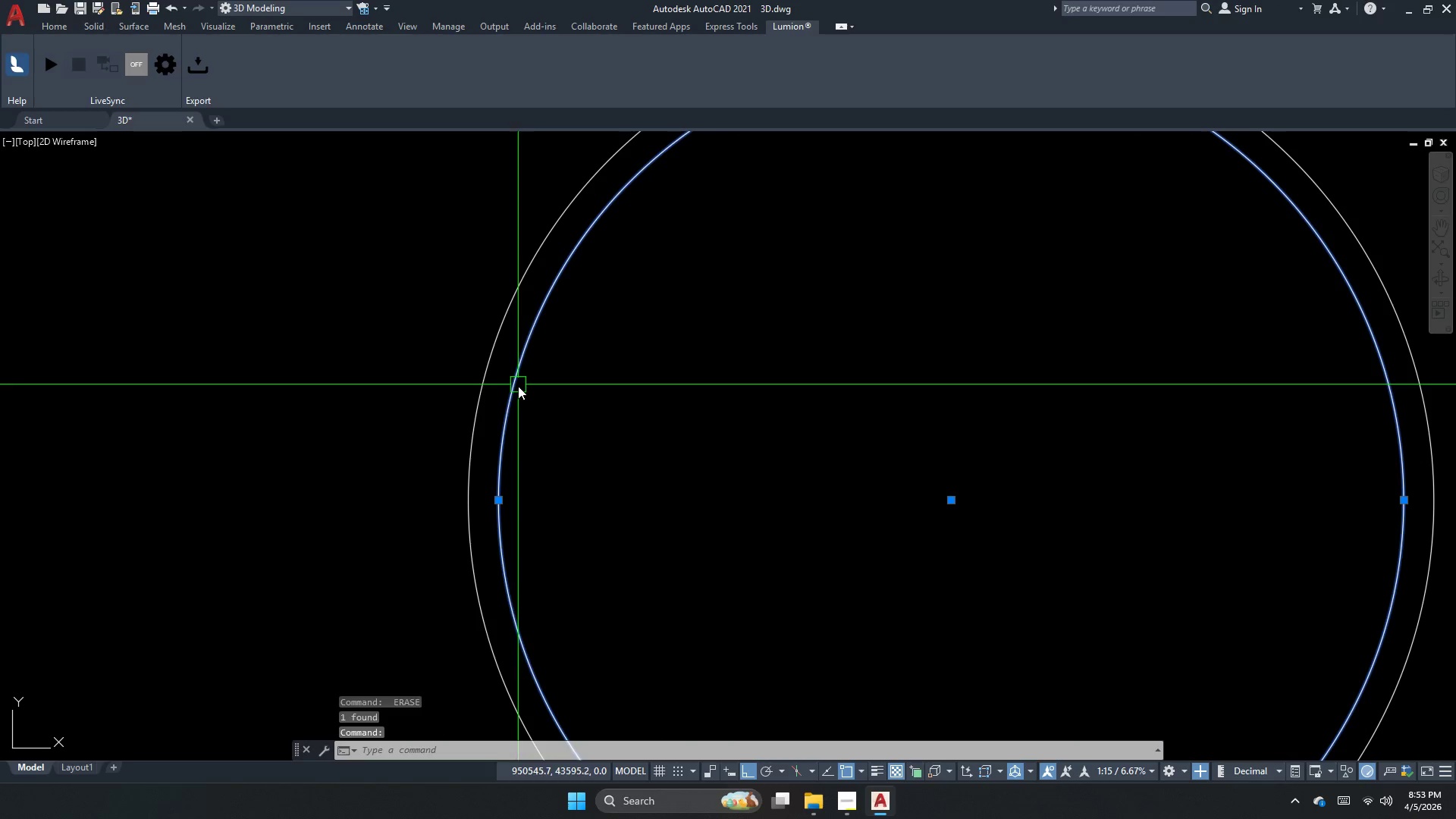 
key(Escape)
 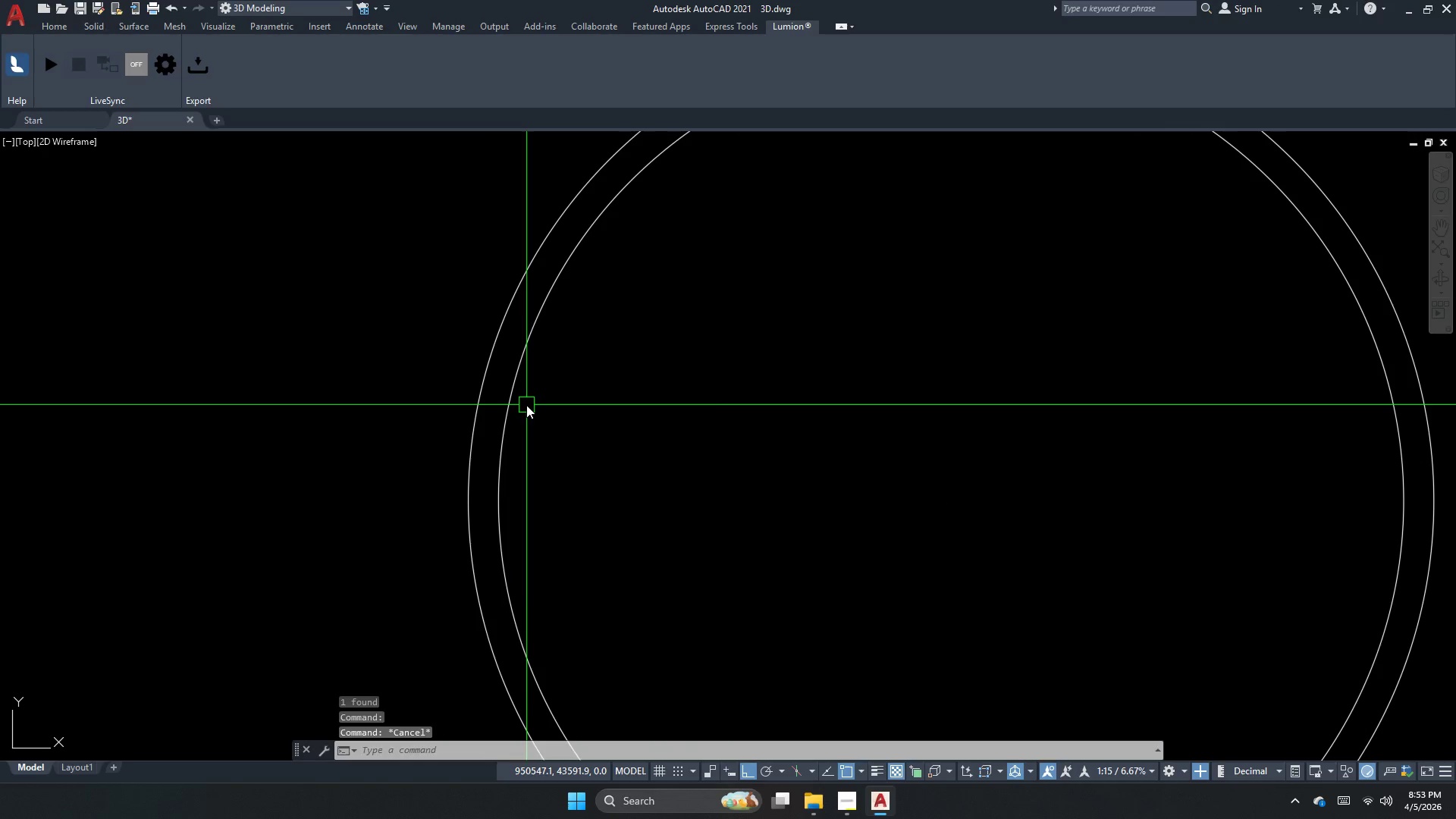 
key(O)
 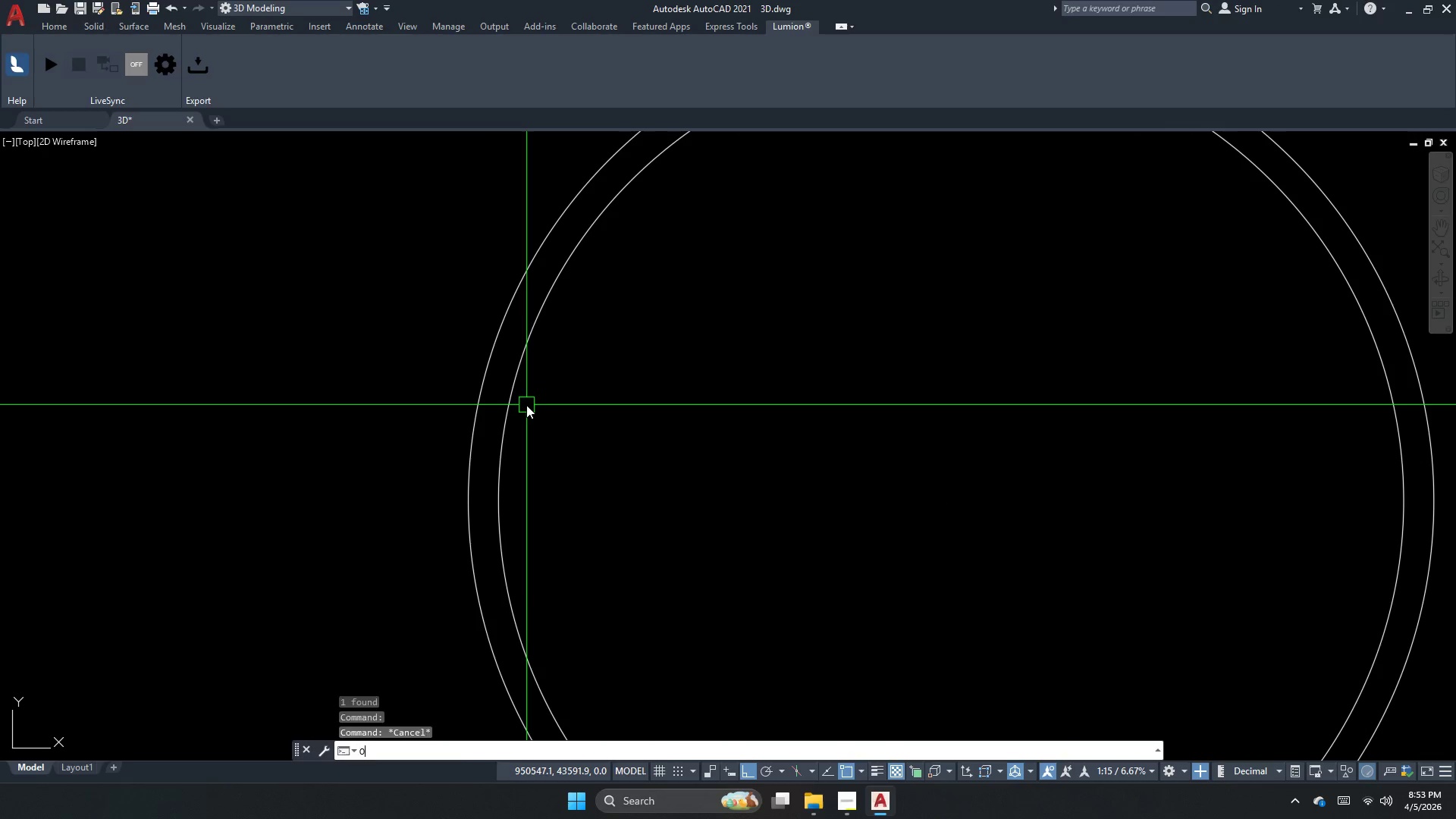 
key(Space)
 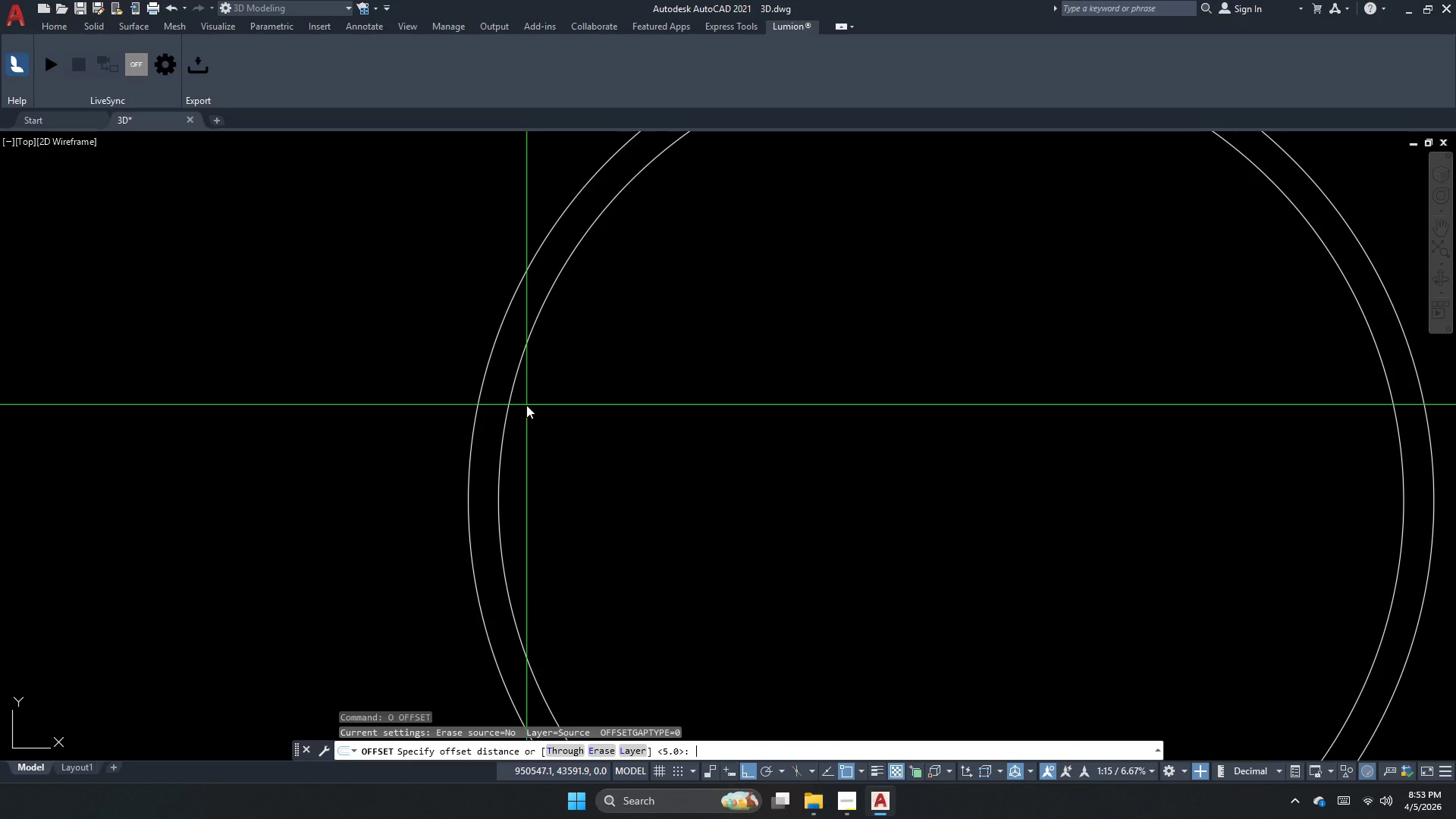 
key(Numpad2)
 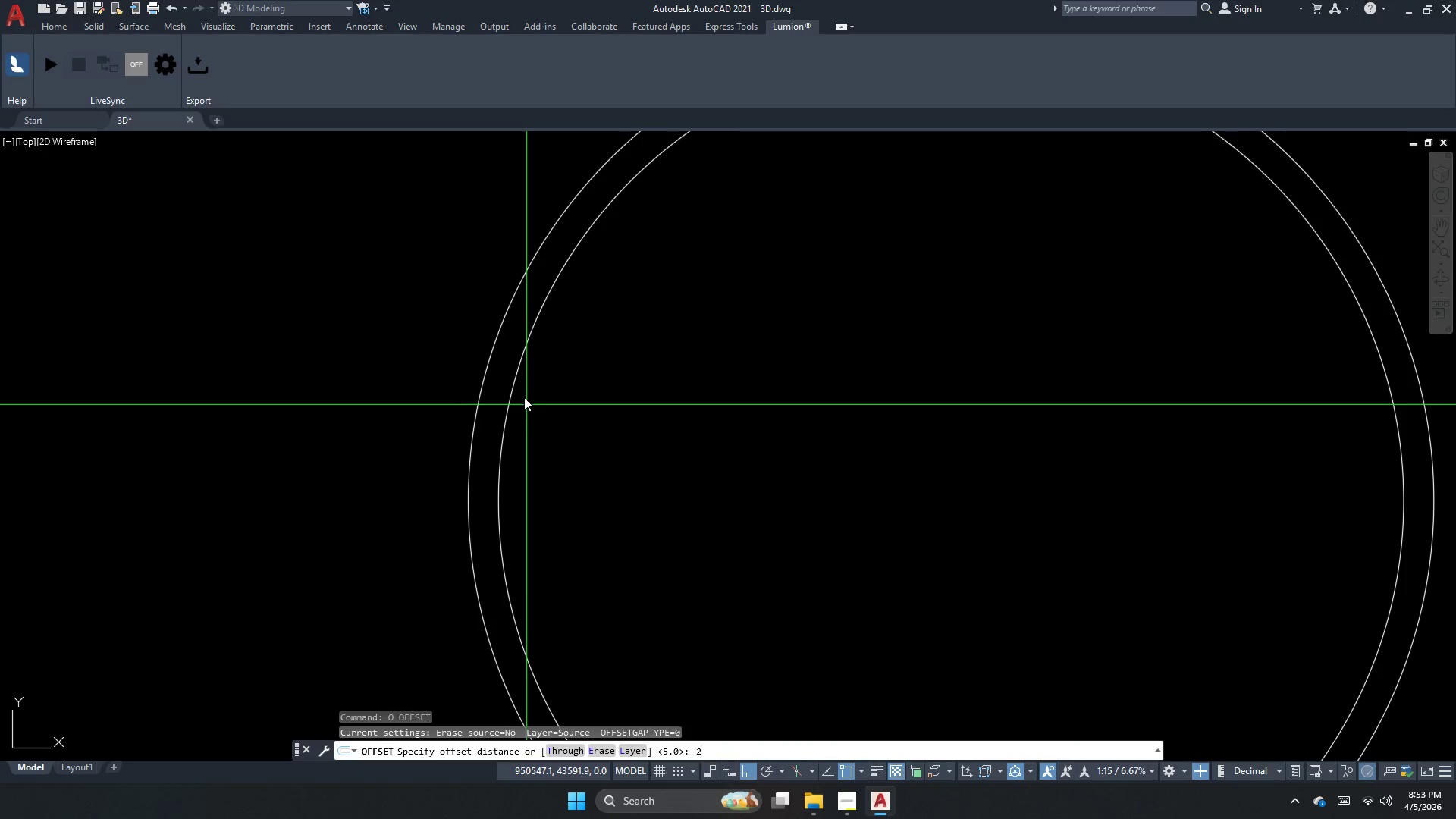 
key(NumpadEnter)
 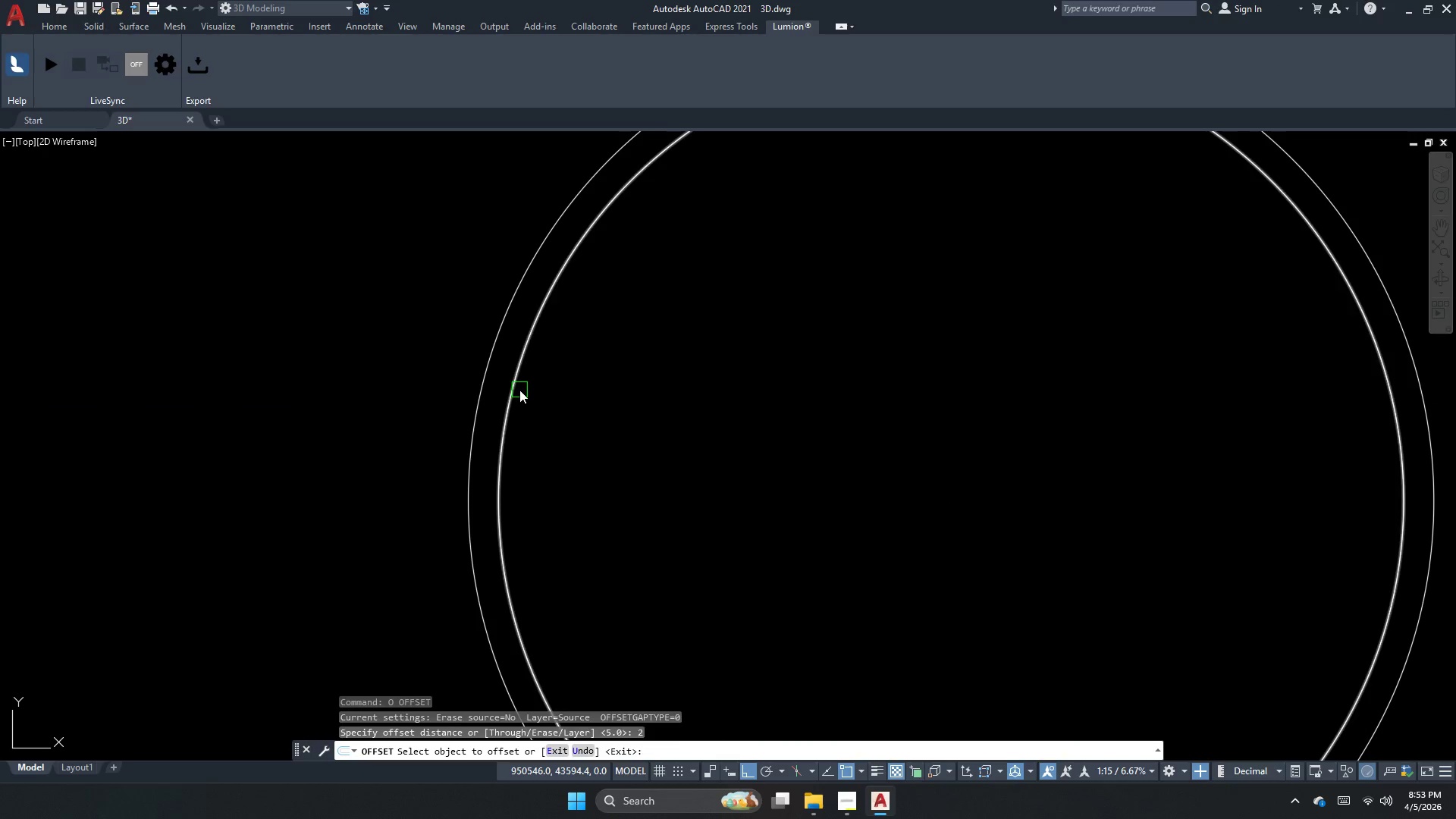 
left_click_drag(start_coordinate=[519, 390], to_coordinate=[516, 389])
 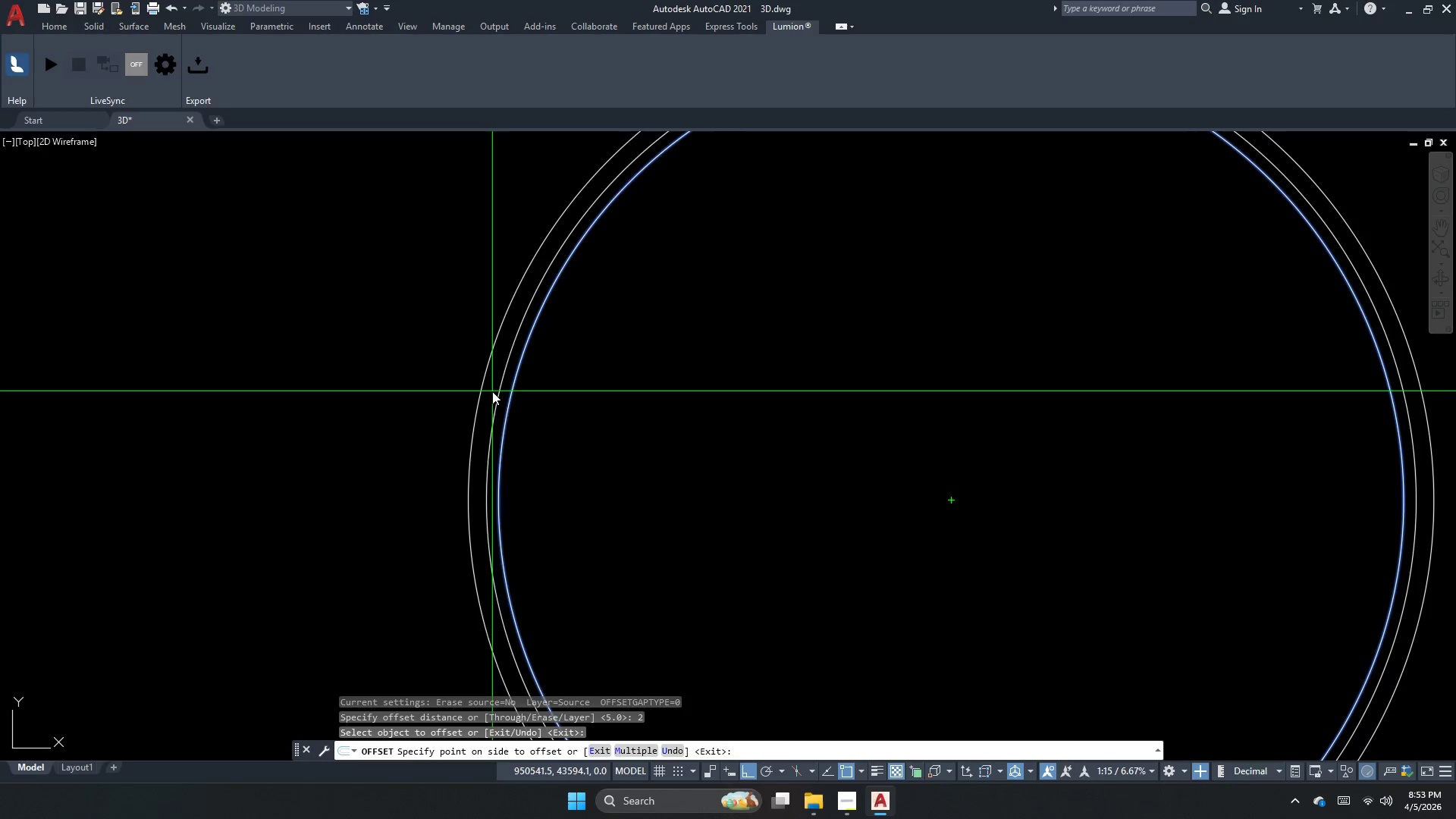 
key(Escape)
 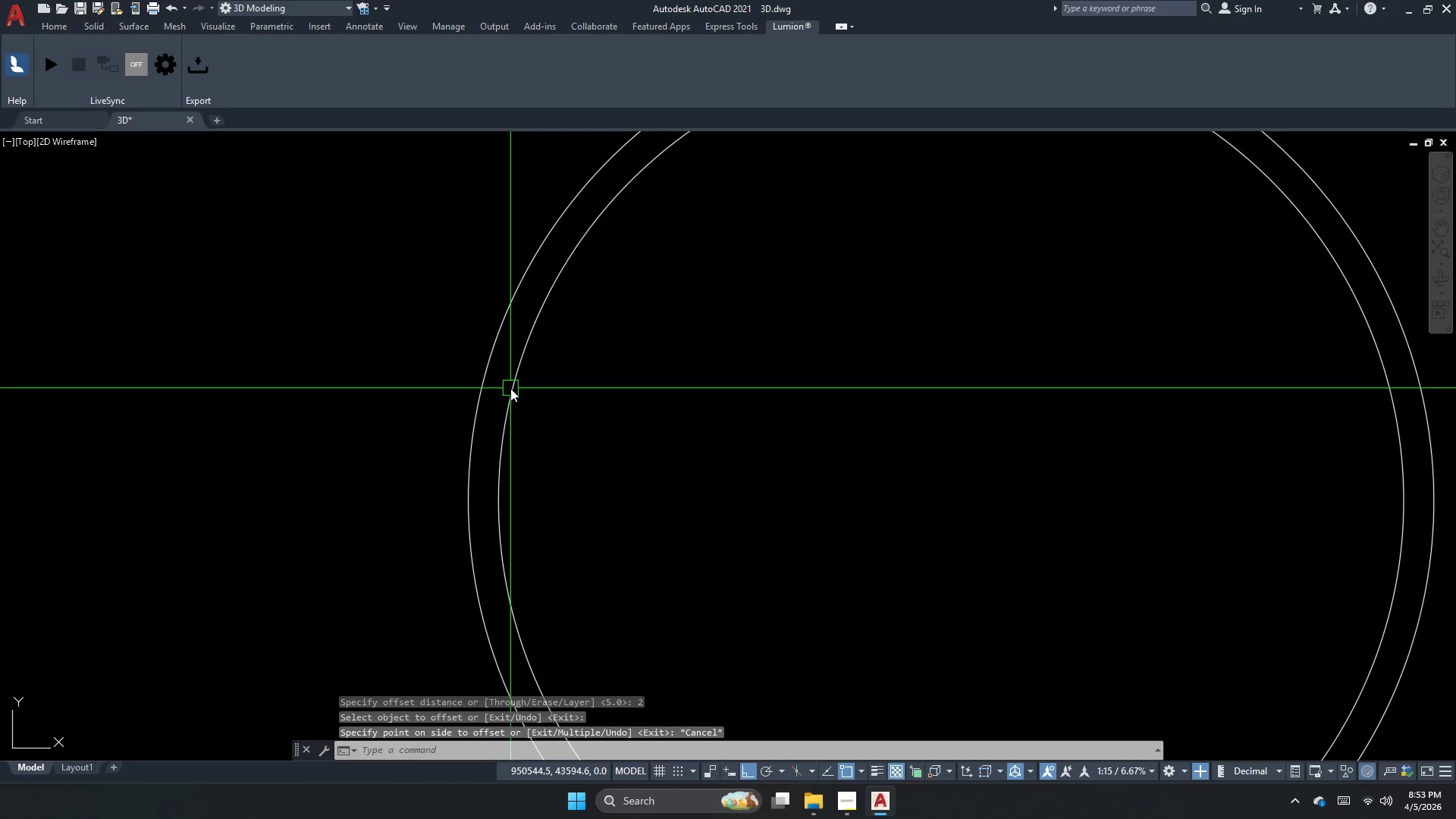 
left_click([510, 388])
 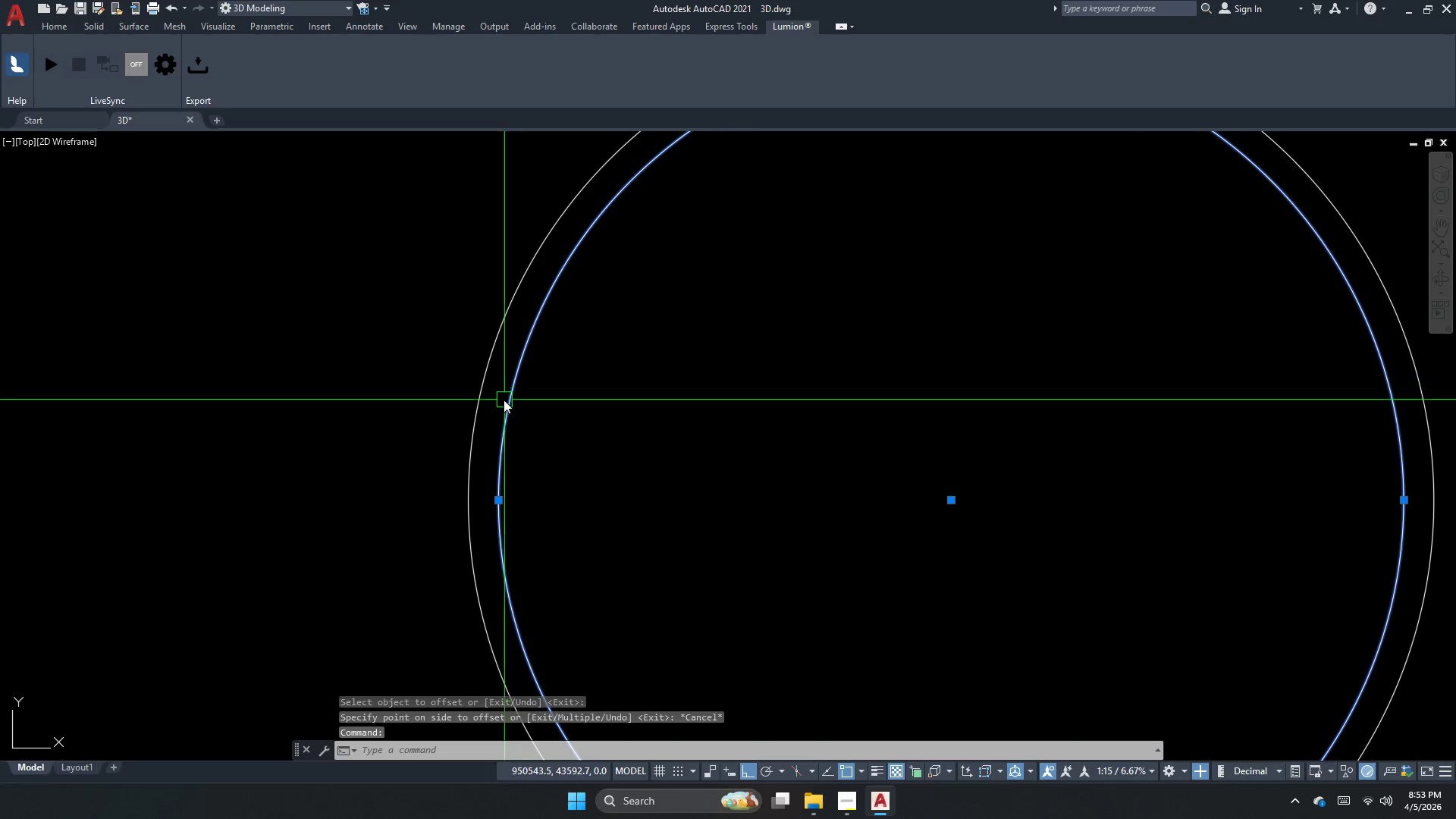 
key(Escape)
 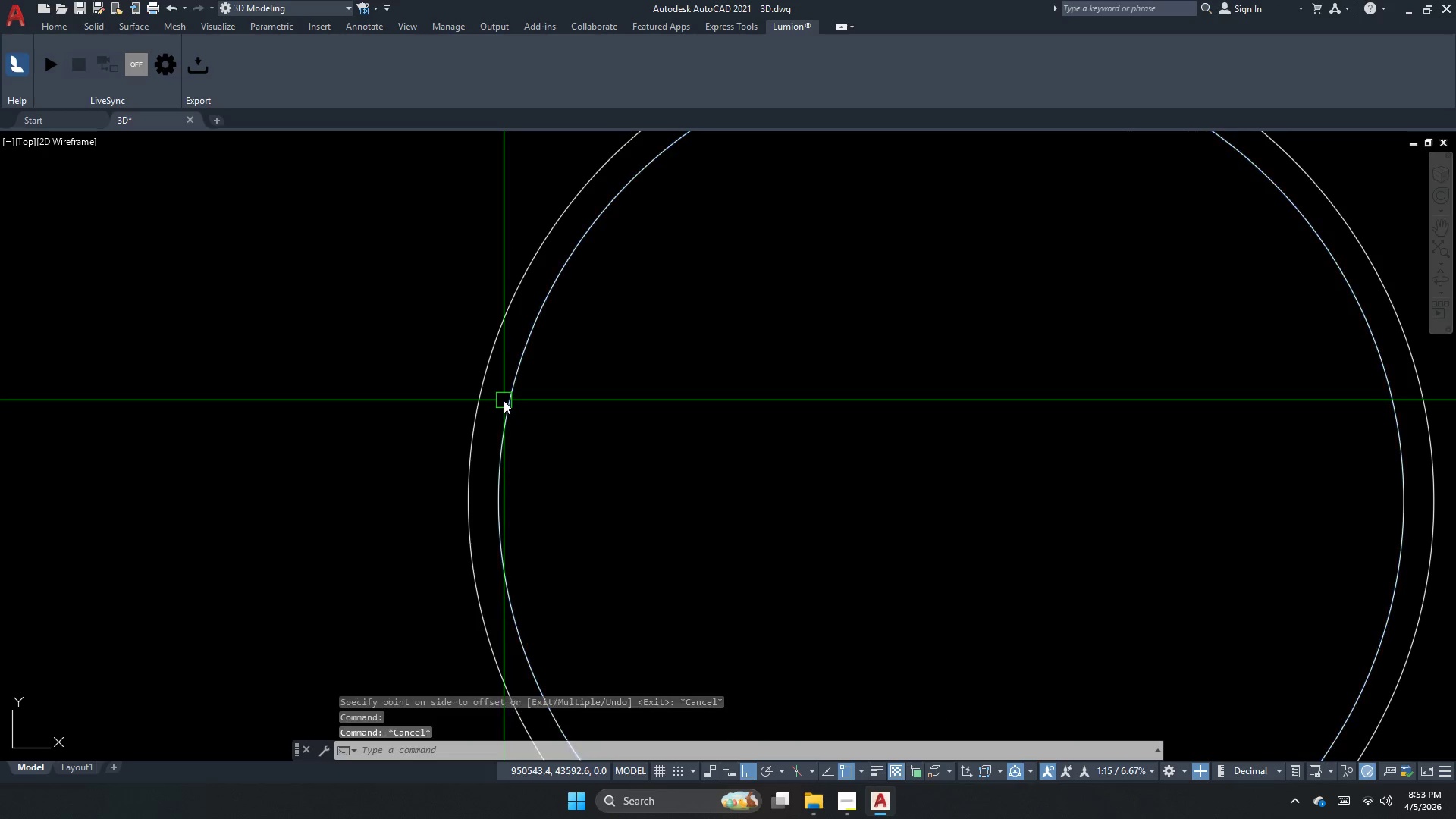 
key(Escape)
 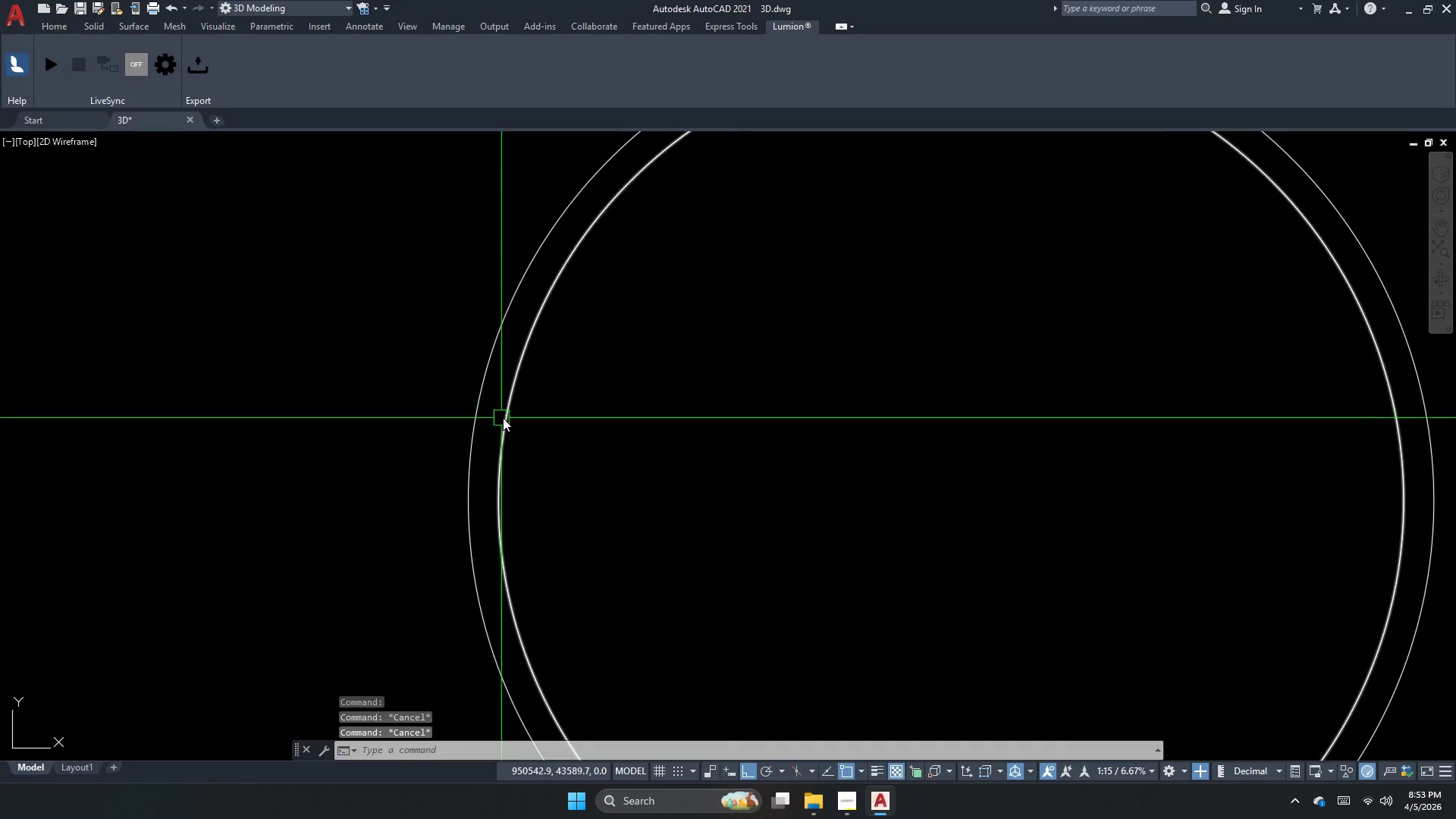 
left_click_drag(start_coordinate=[503, 420], to_coordinate=[506, 428])
 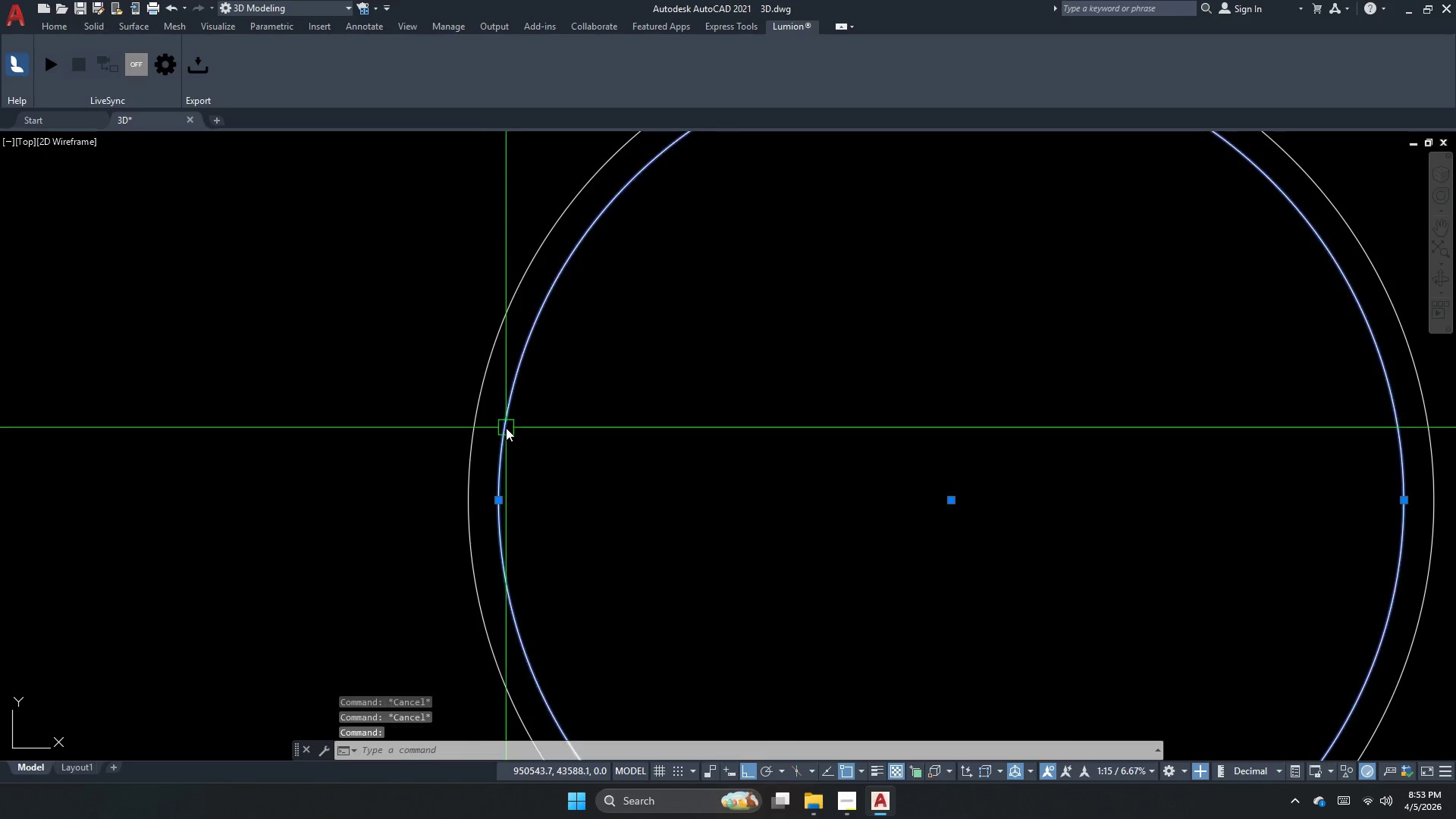 
key(E)
 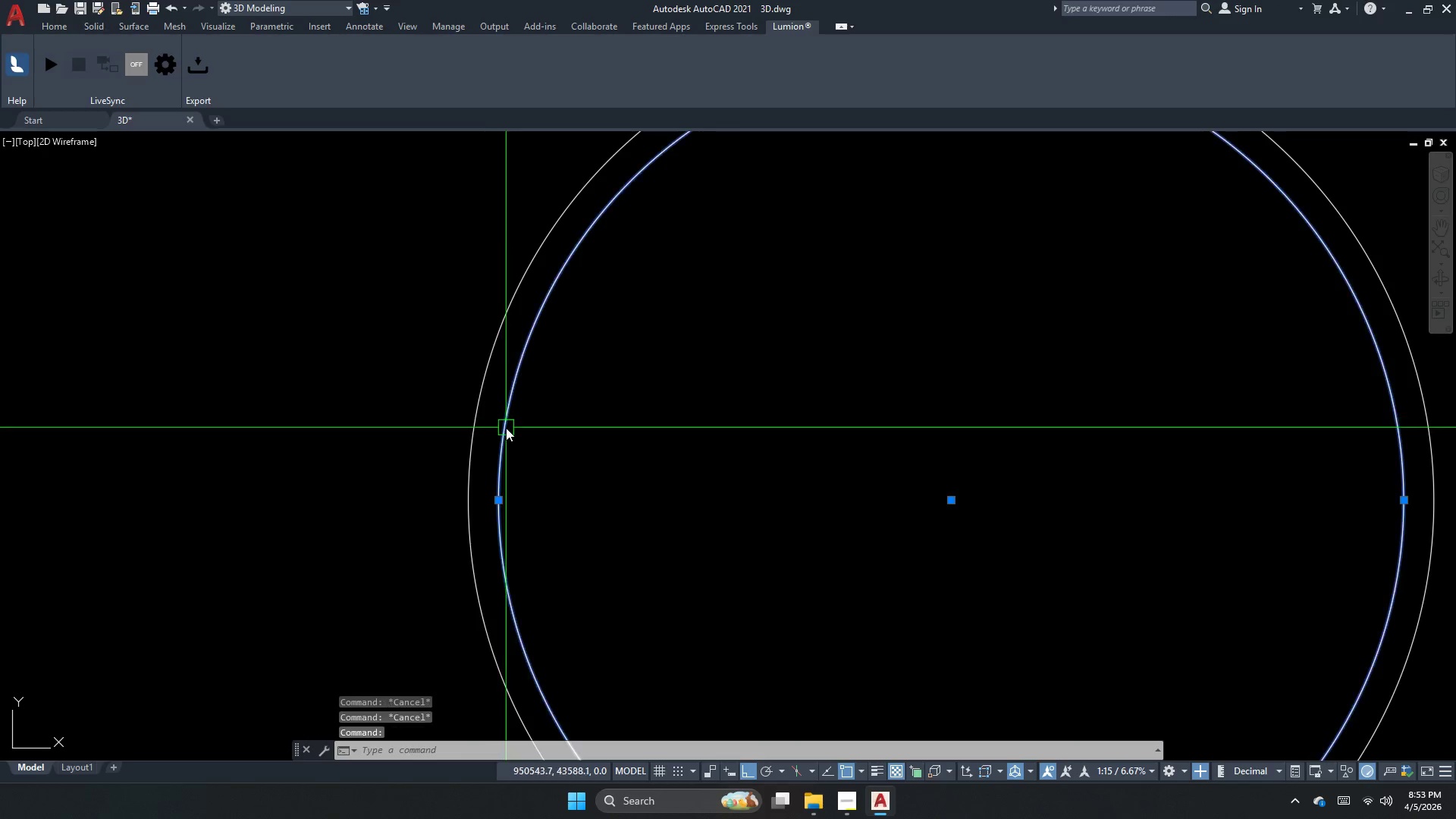 
key(Space)
 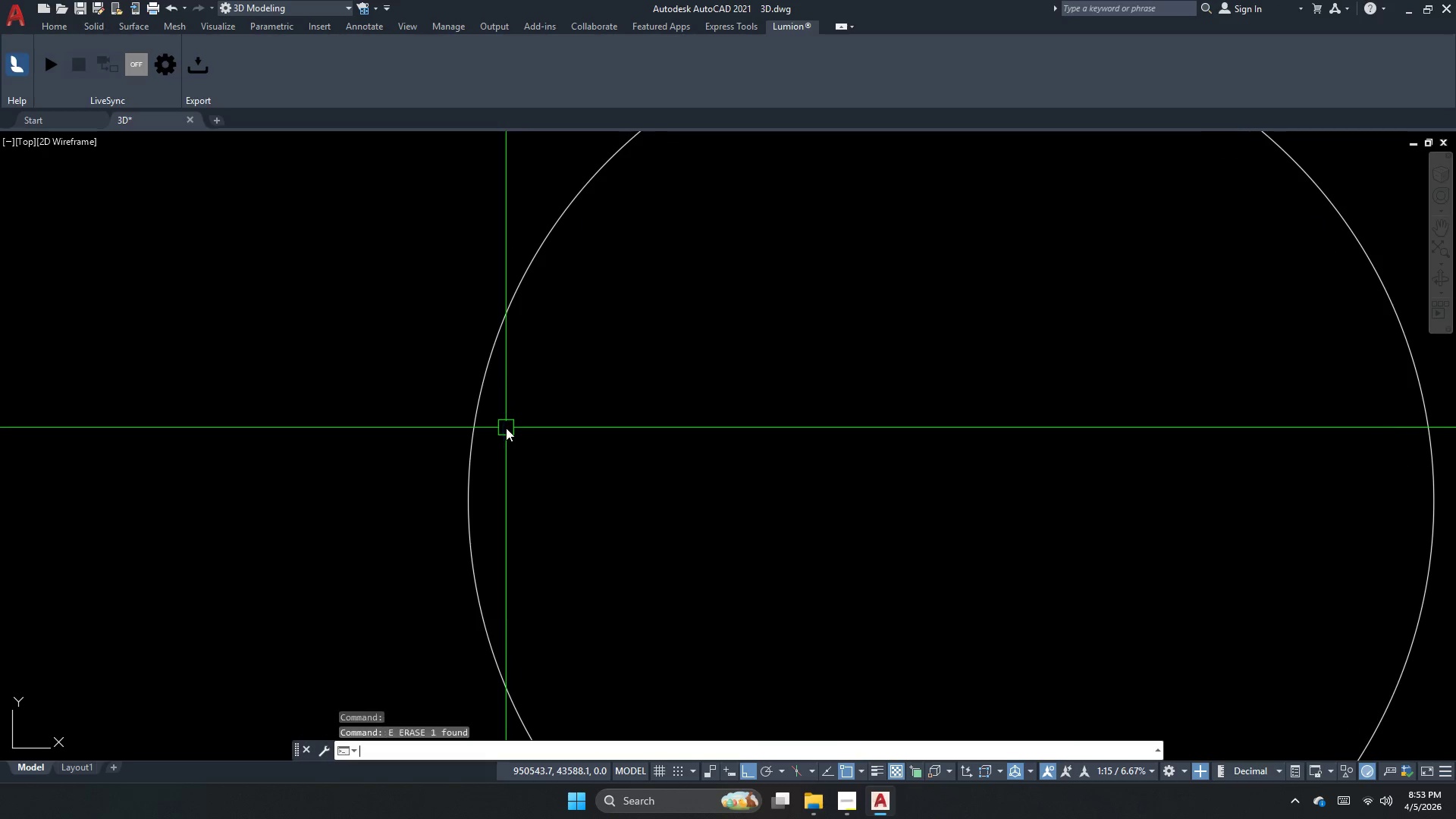 
key(Escape)
 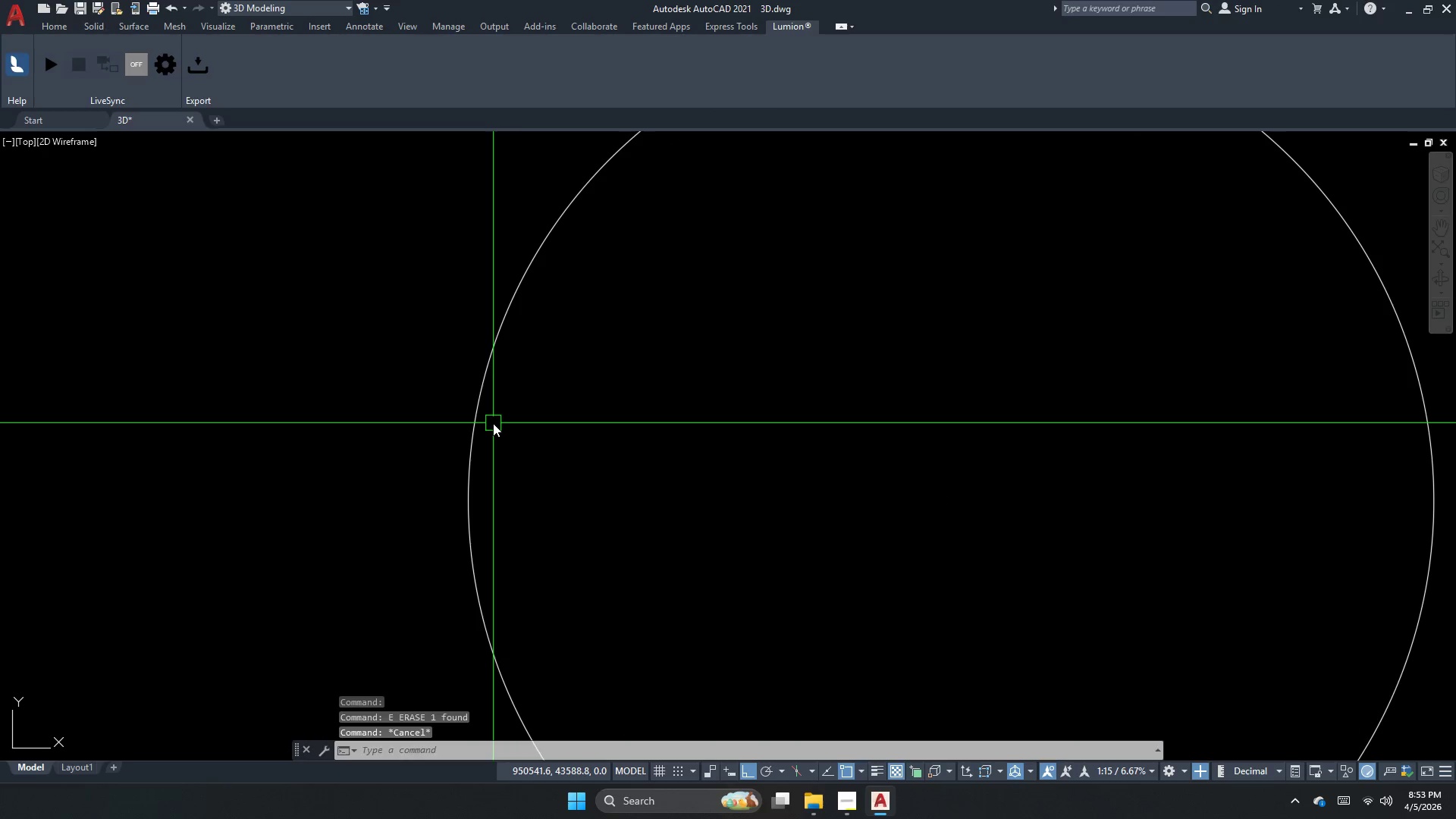 
key(O)
 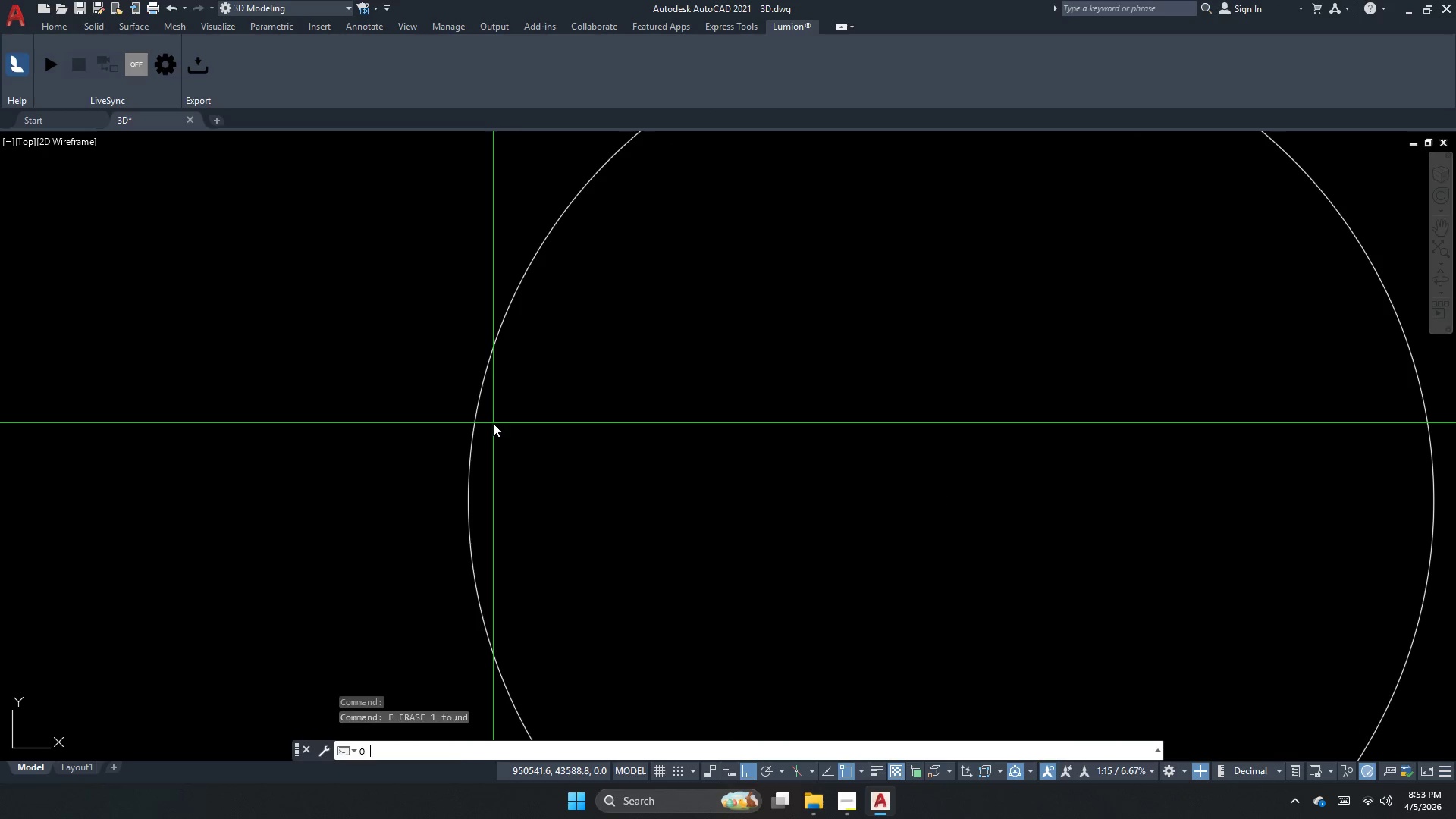 
key(Space)
 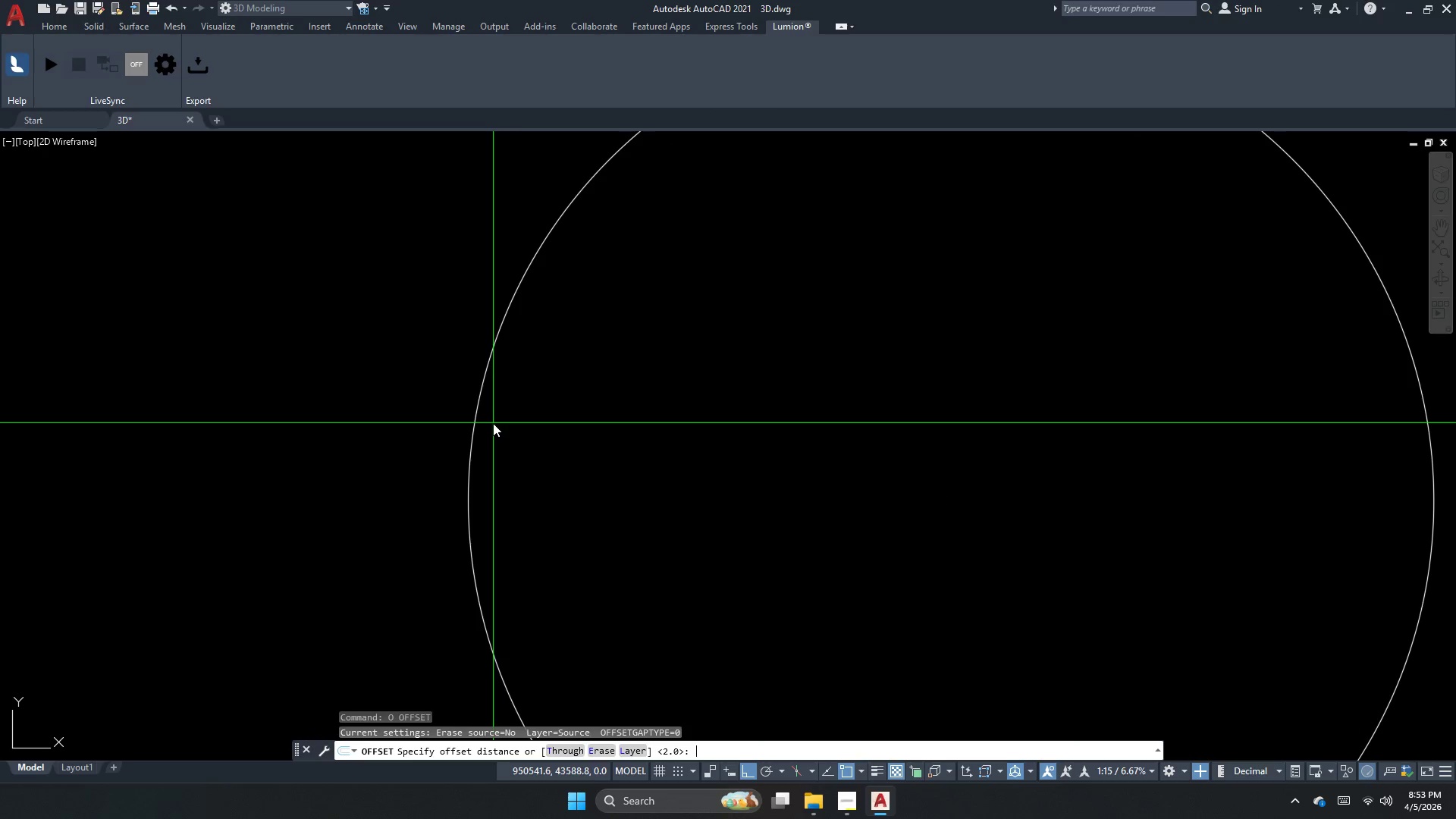 
key(Numpad5)
 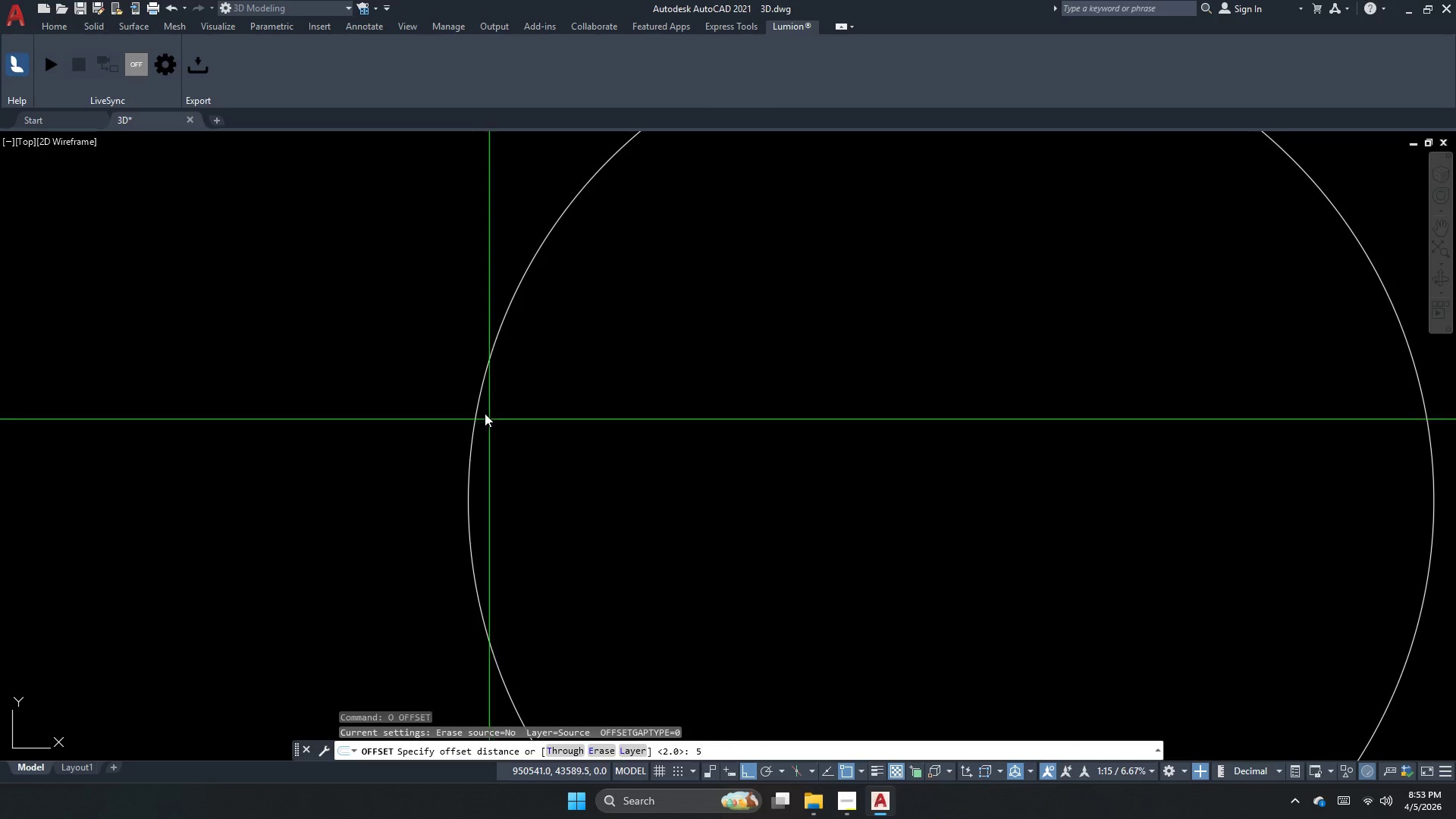 
key(NumpadEnter)
 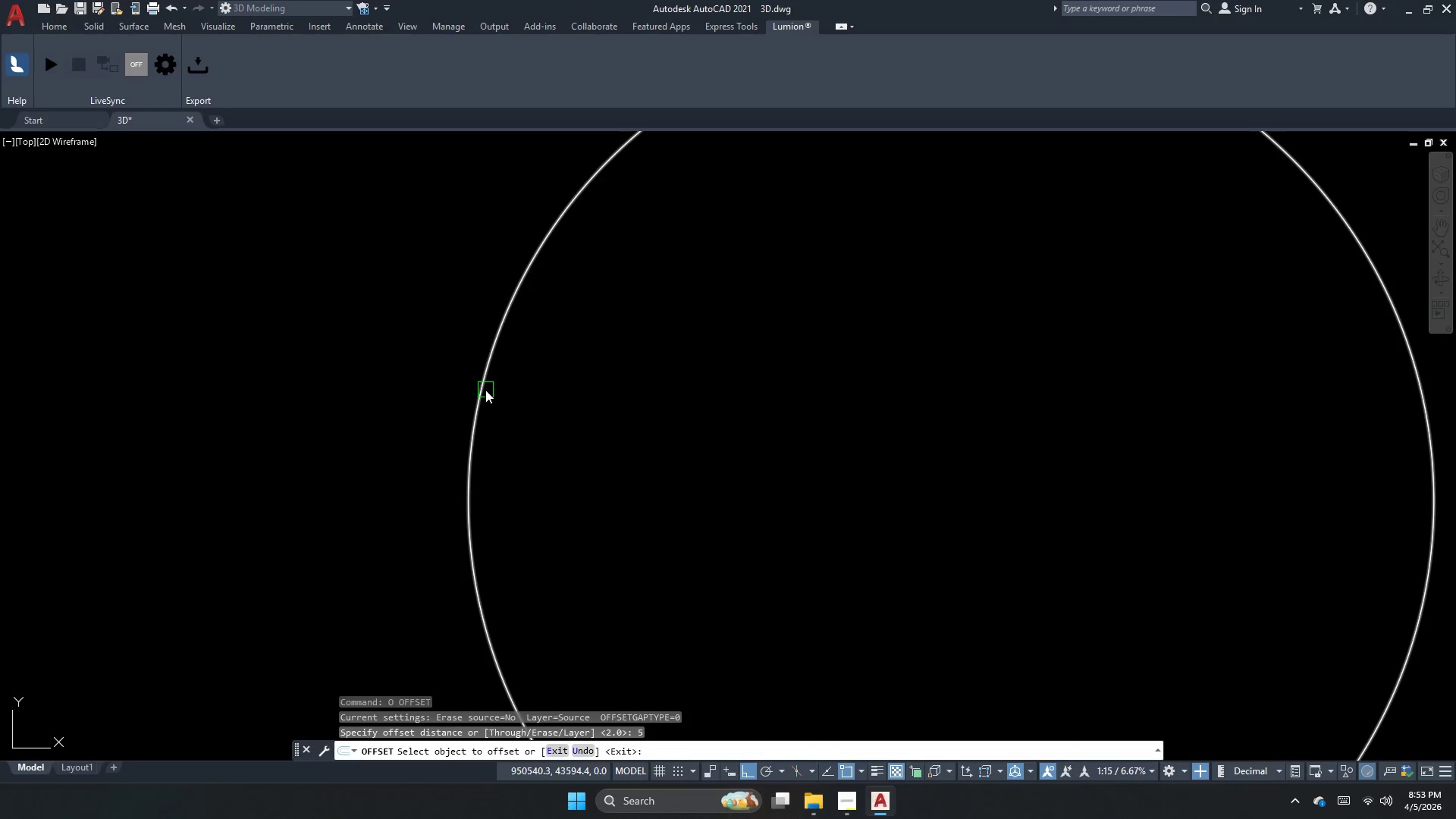 
left_click_drag(start_coordinate=[485, 390], to_coordinate=[497, 413])
 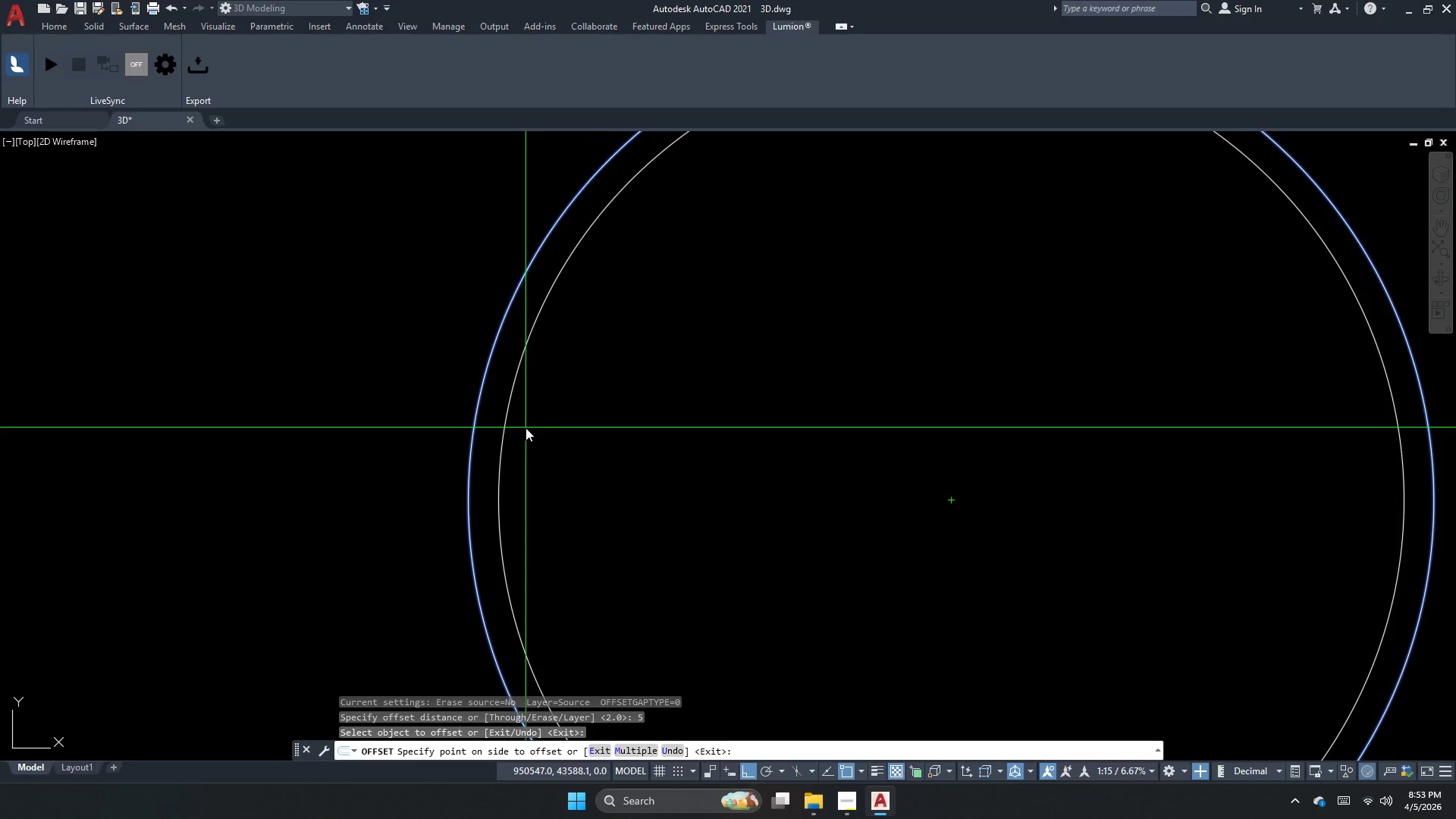 
double_click([526, 428])
 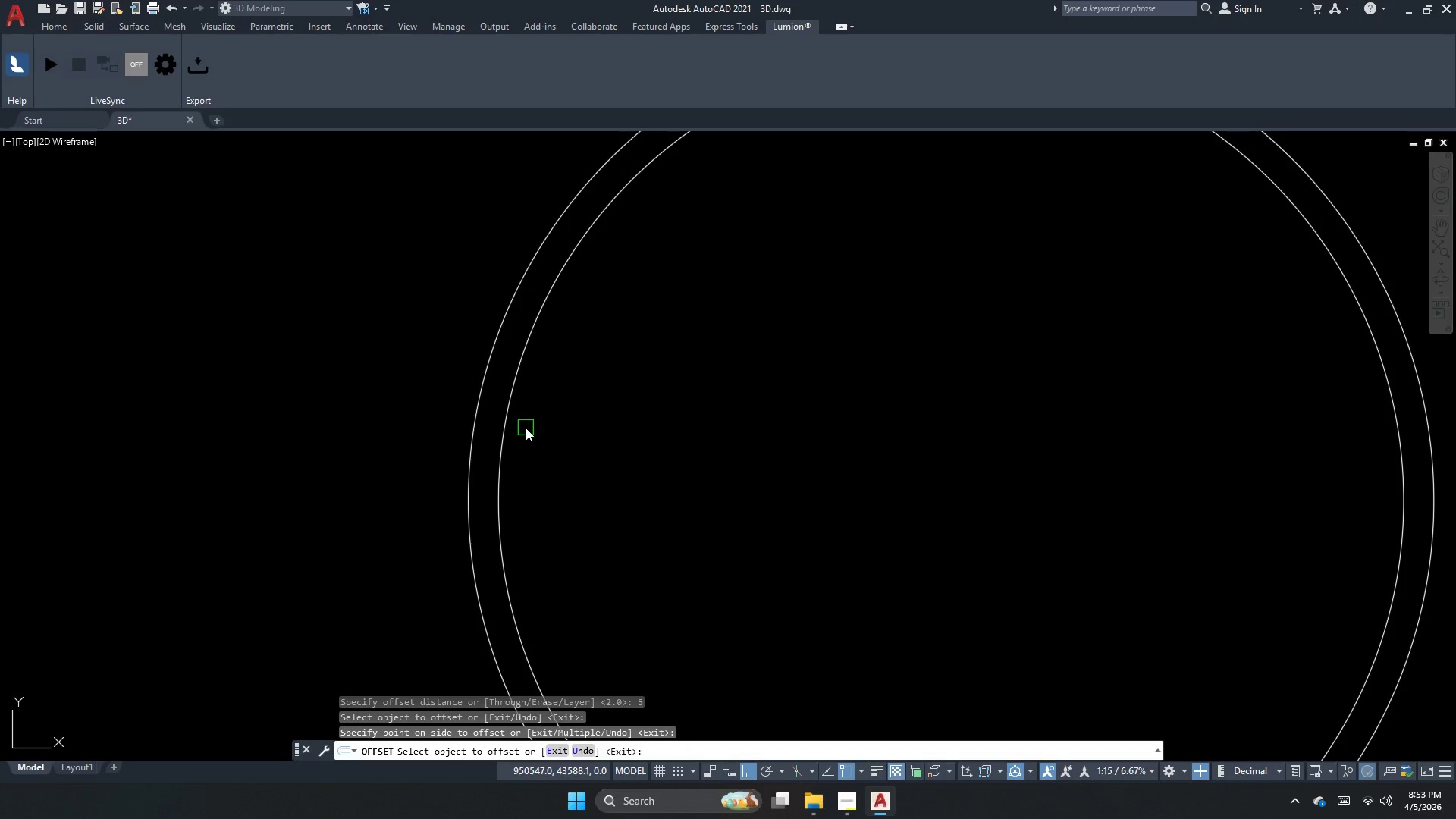 
key(Escape)
 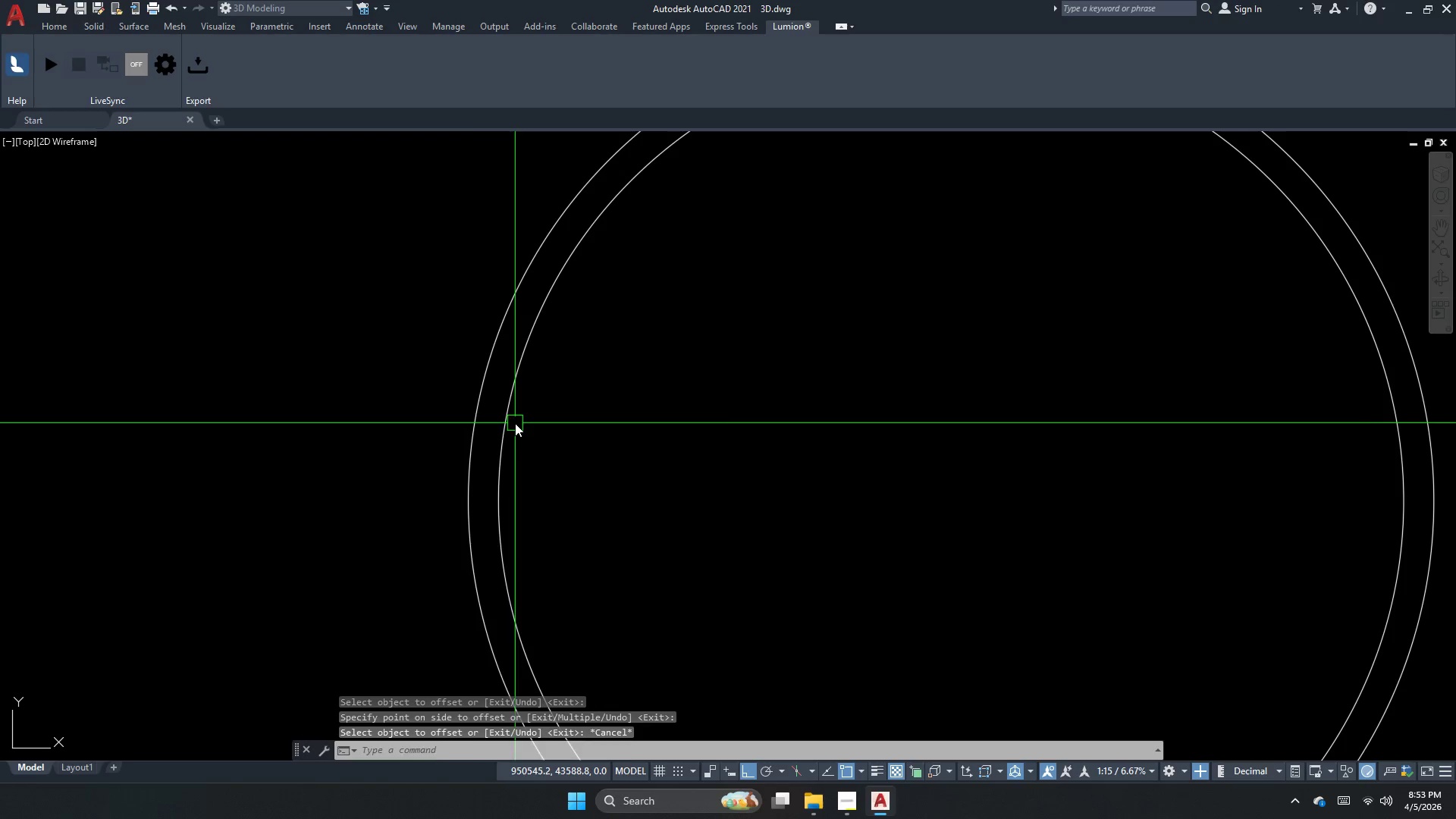 
left_click([515, 423])
 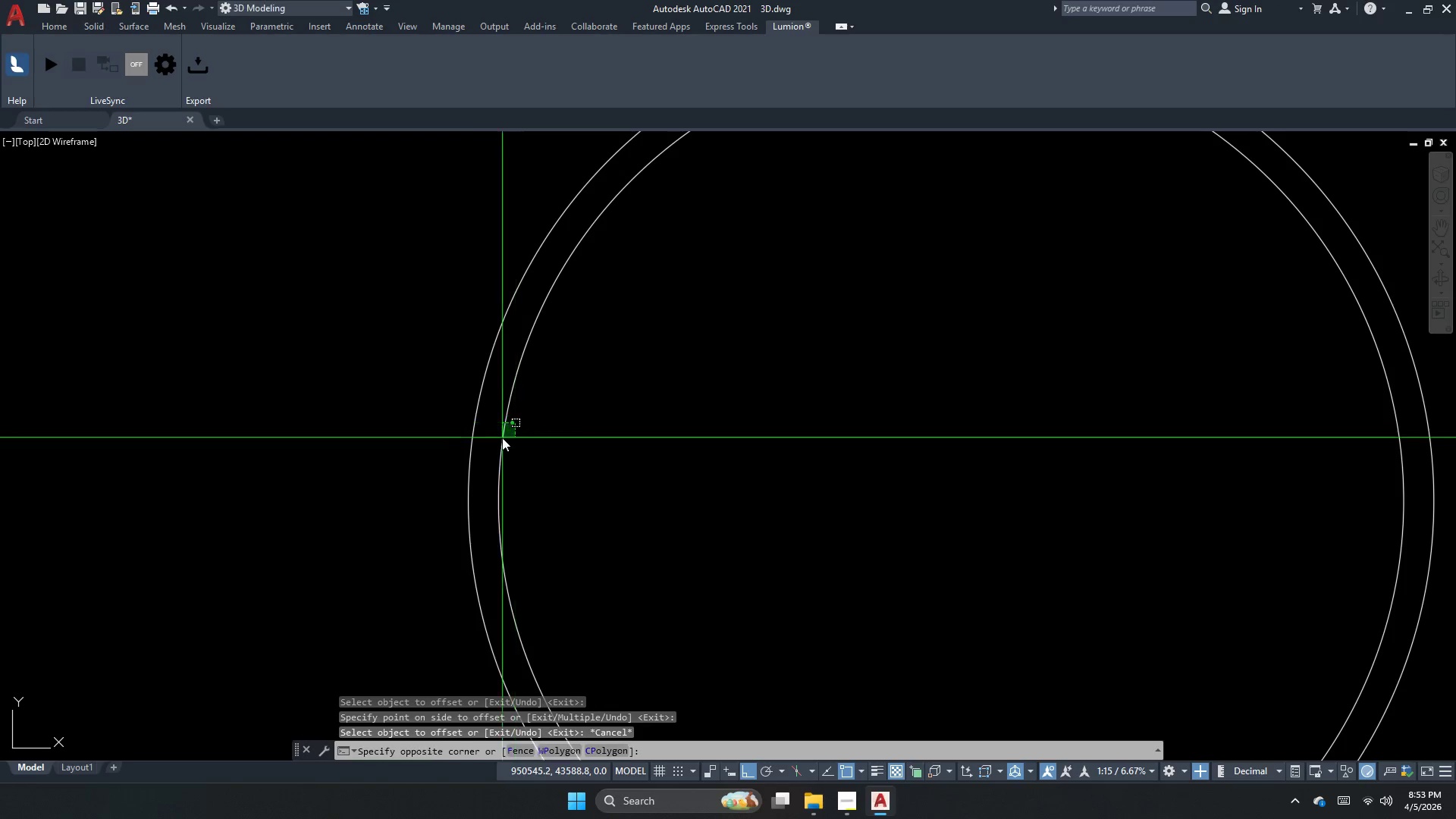 
key(E)
 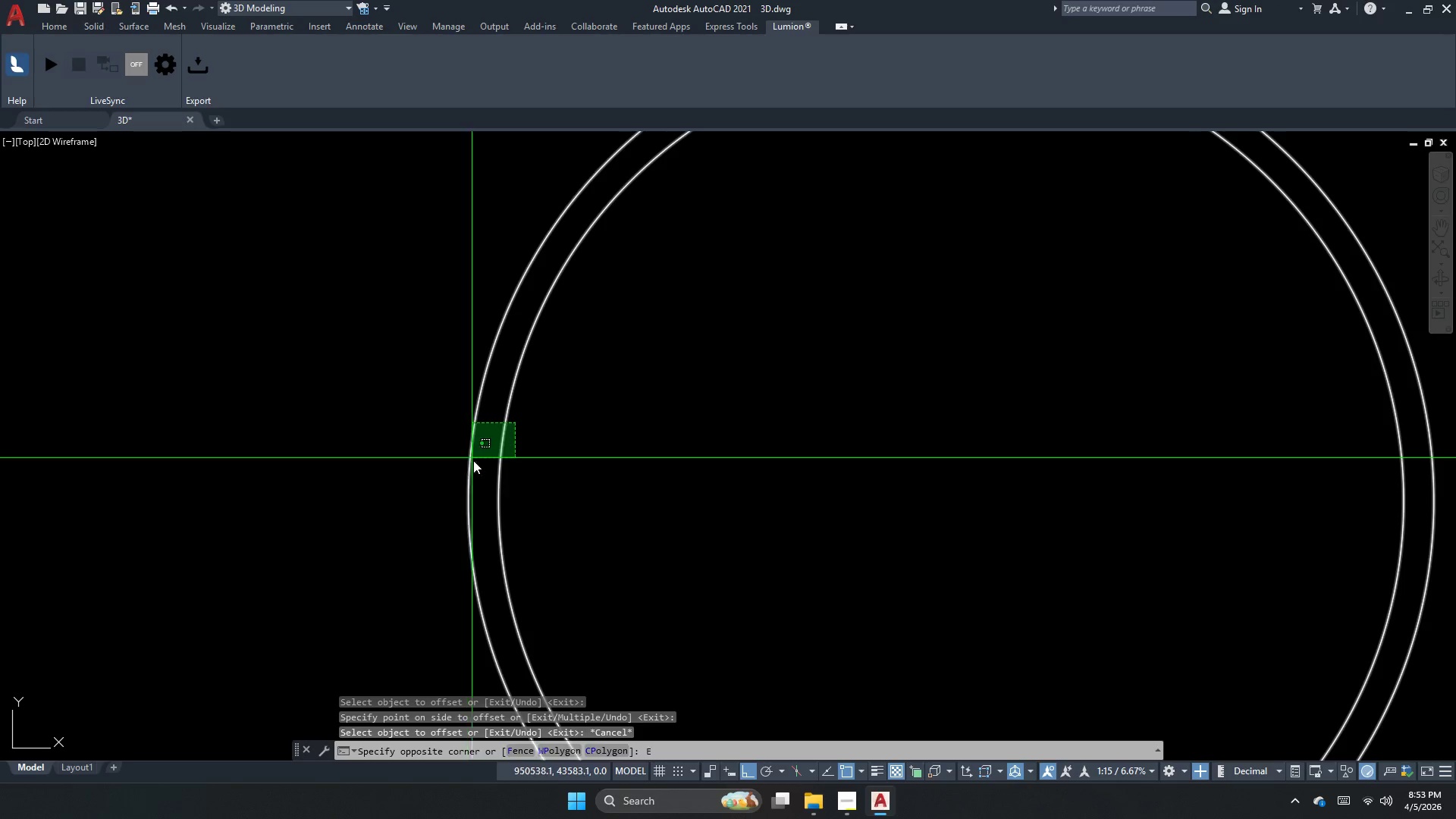 
key(Escape)
 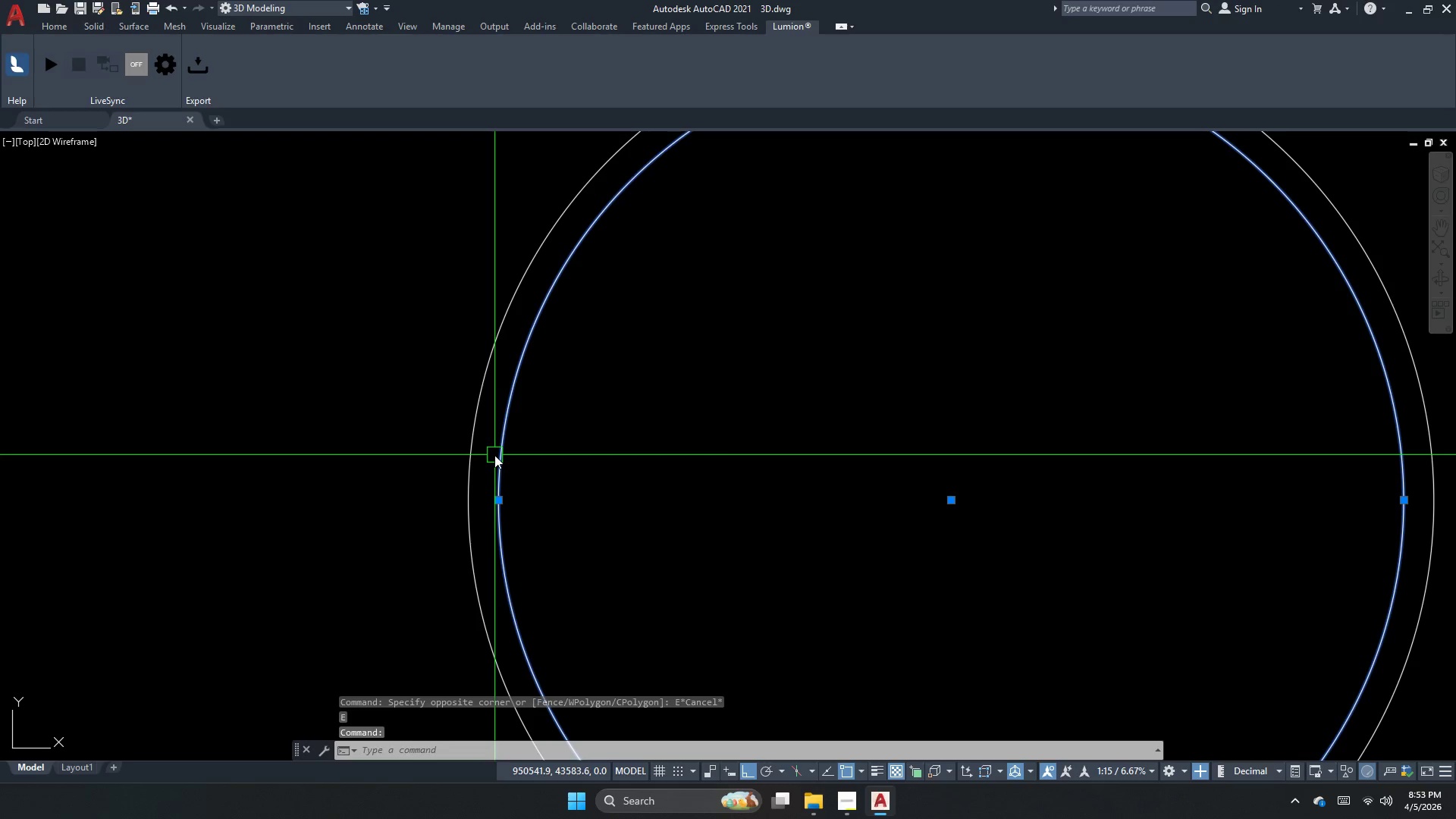 
key(E)
 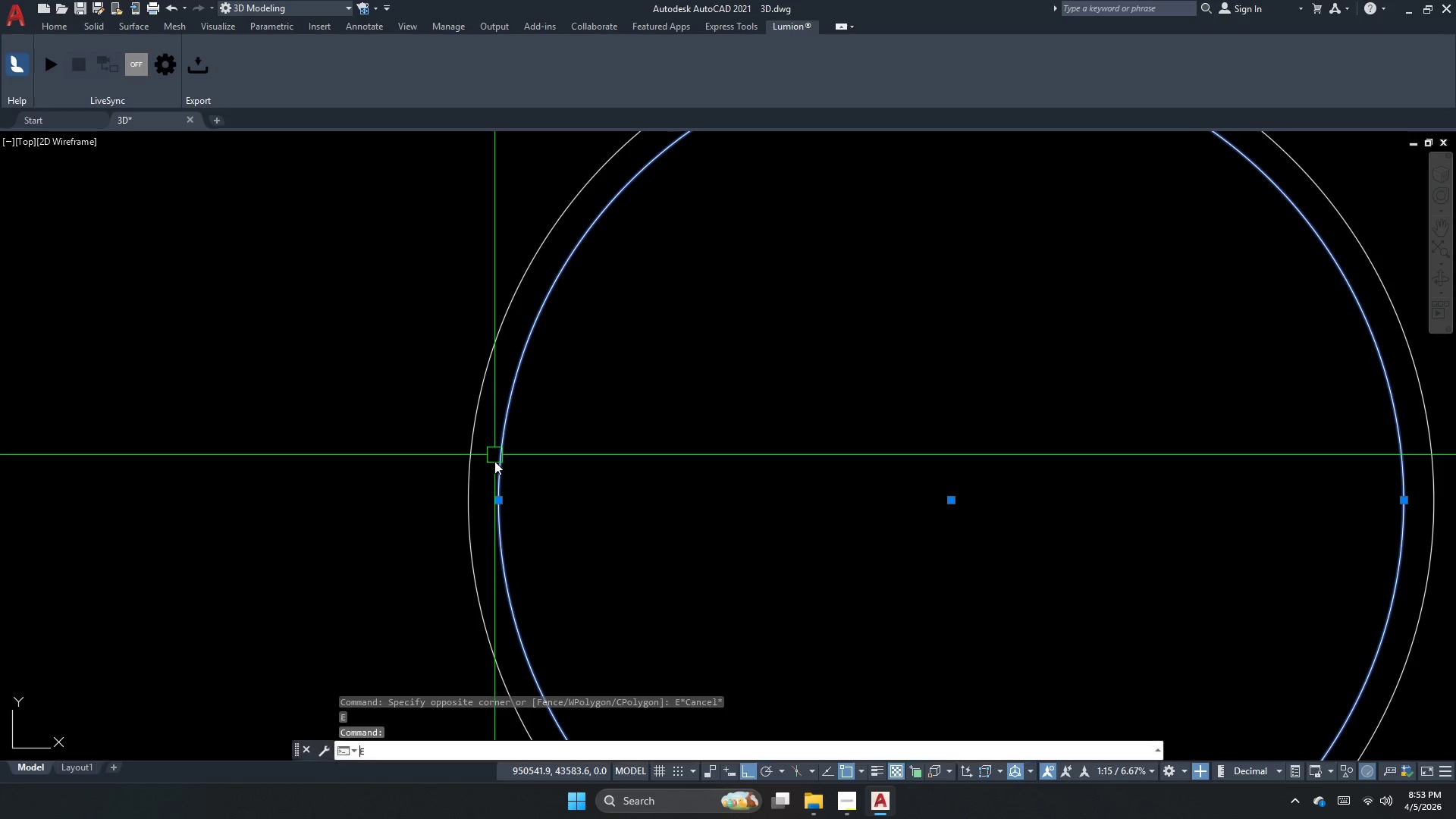 
key(Space)
 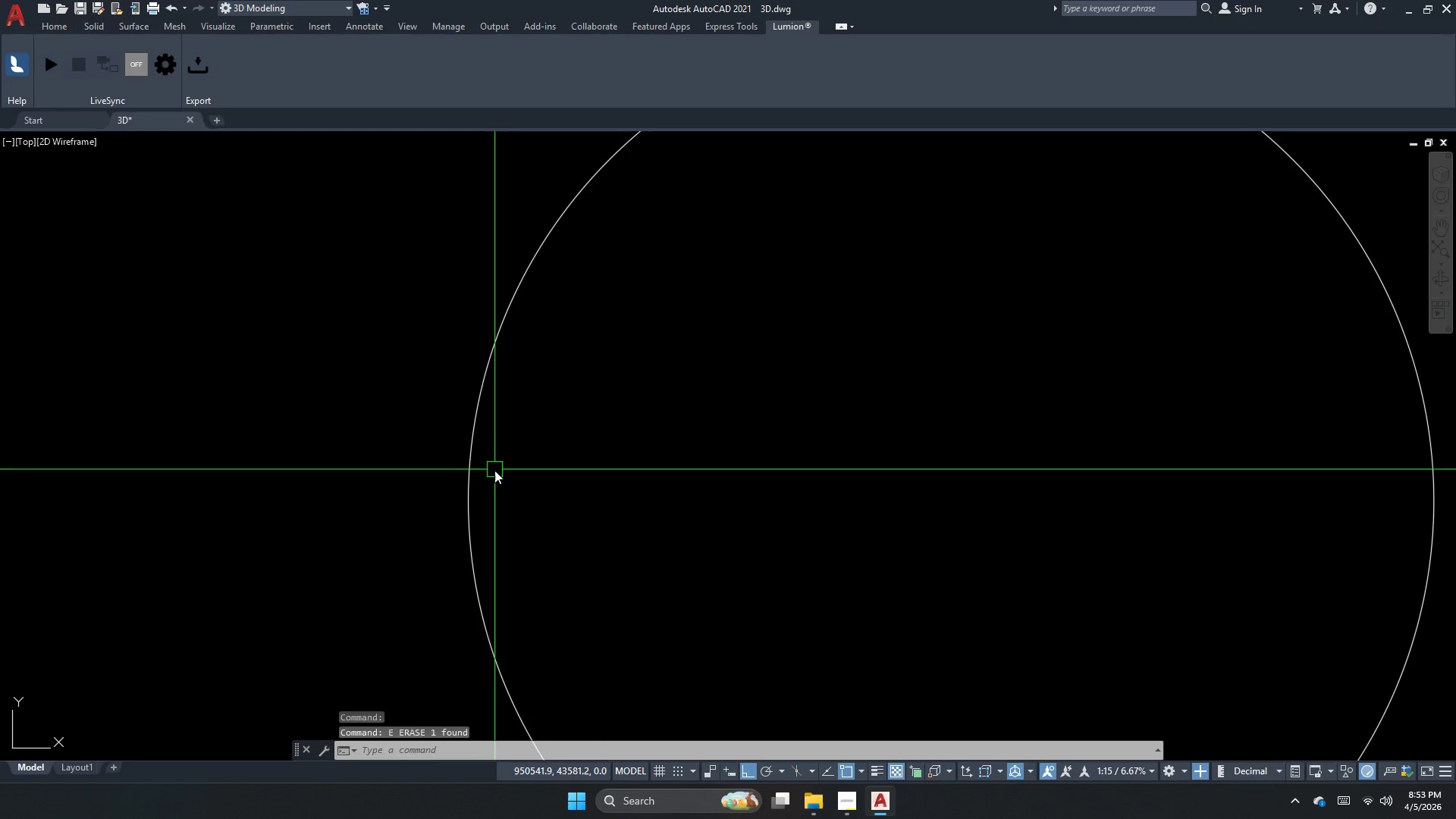 
key(Escape)
 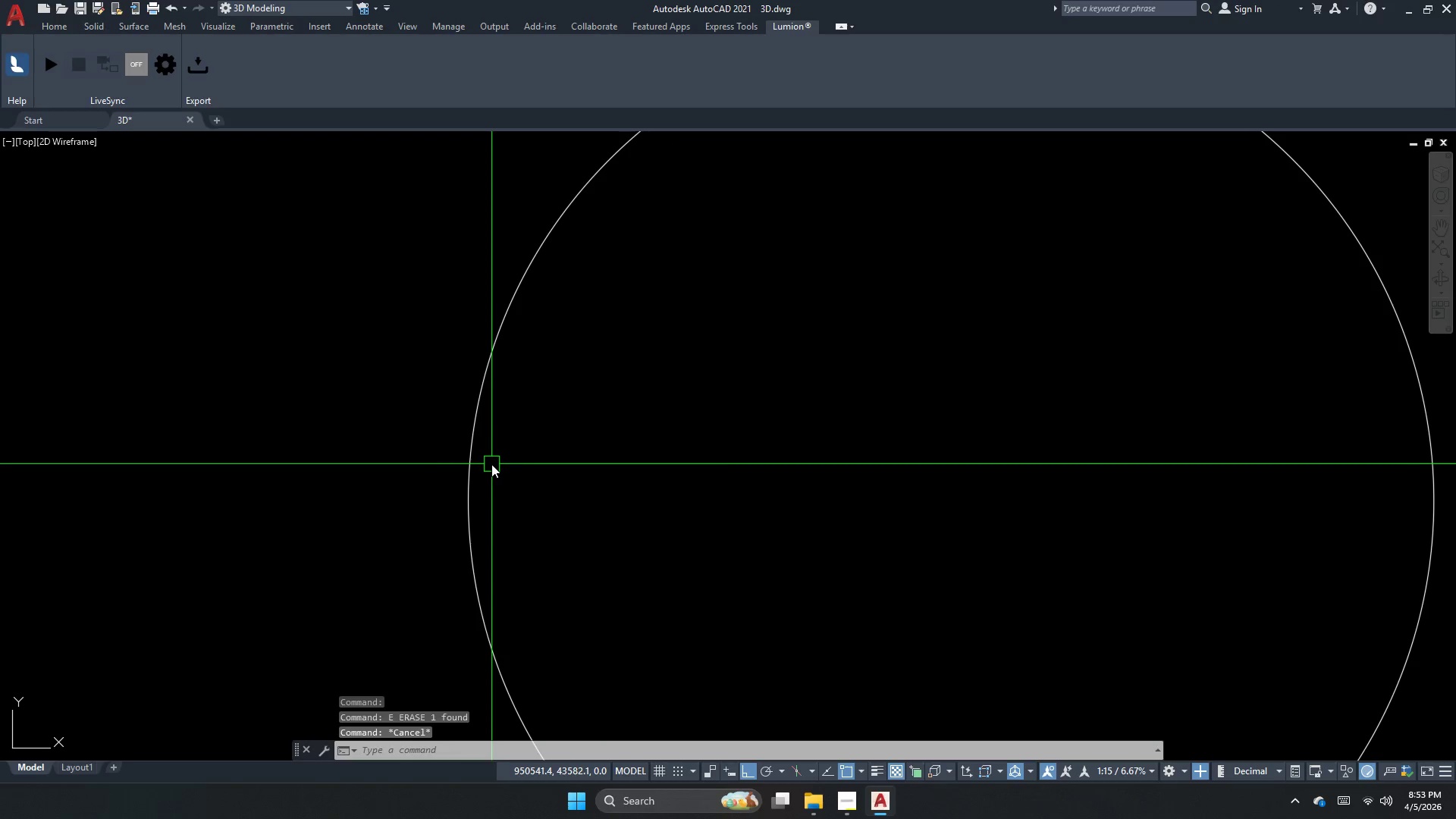 
key(O)
 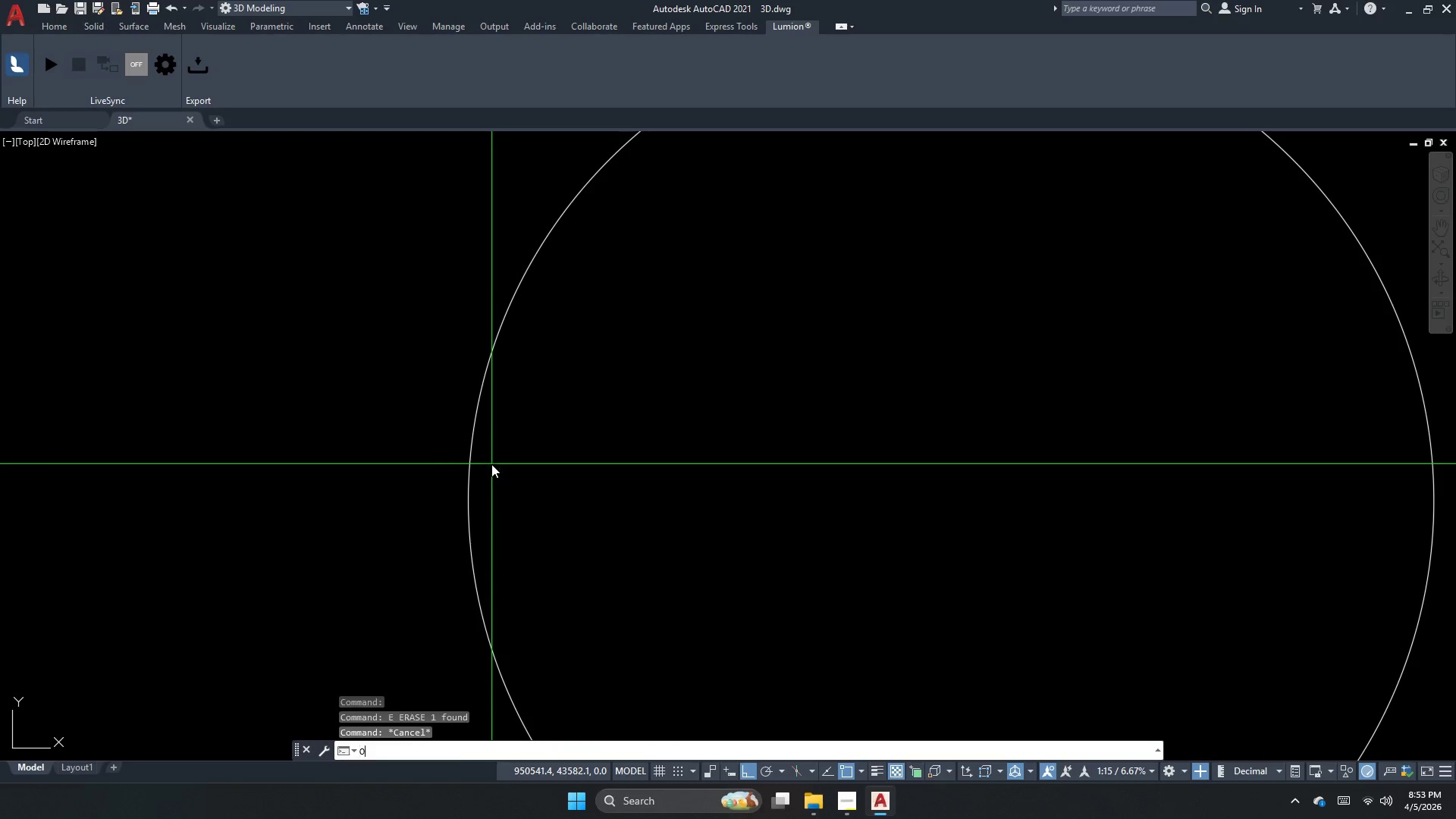 
key(Space)
 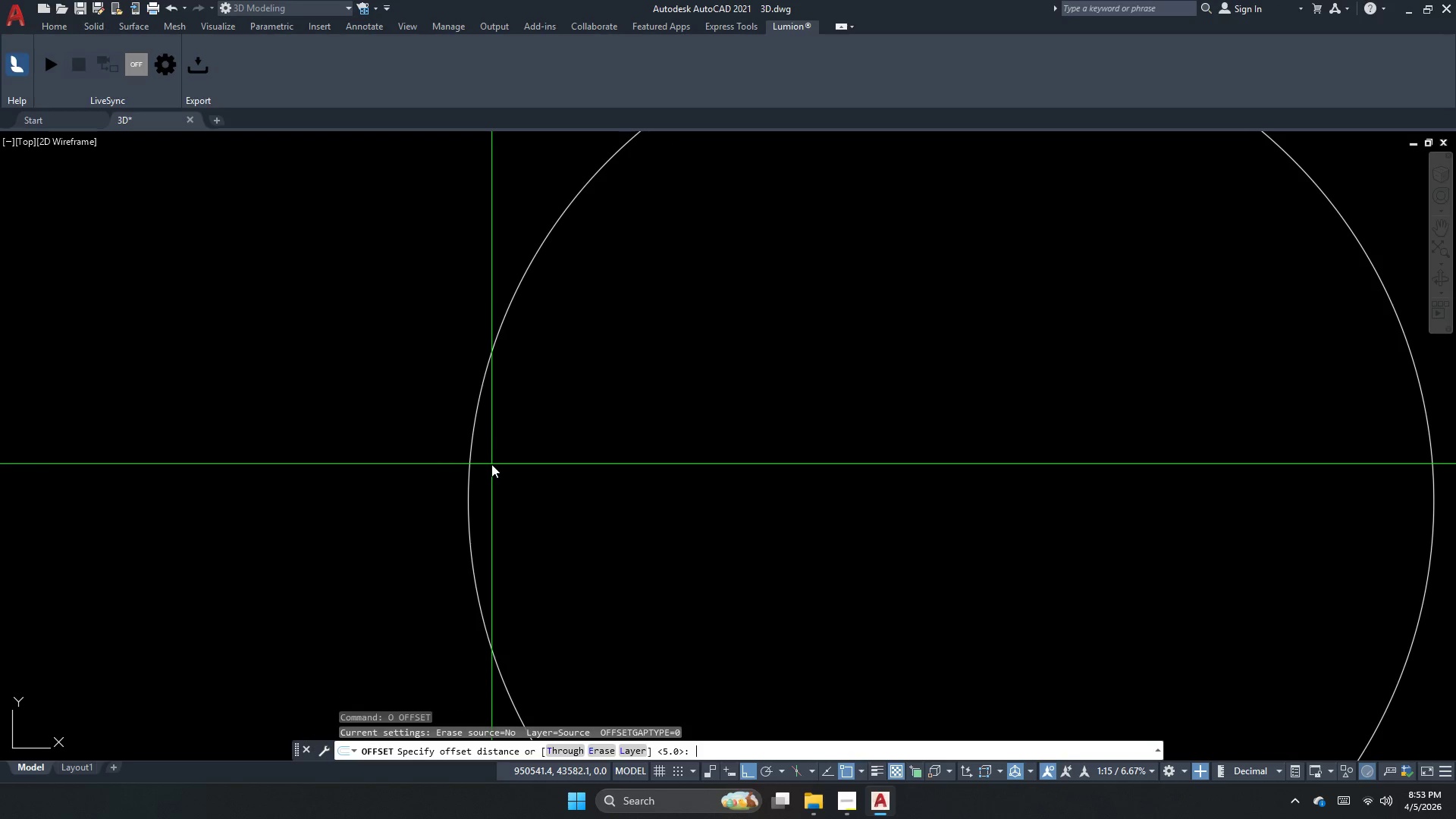 
key(Numpad3)
 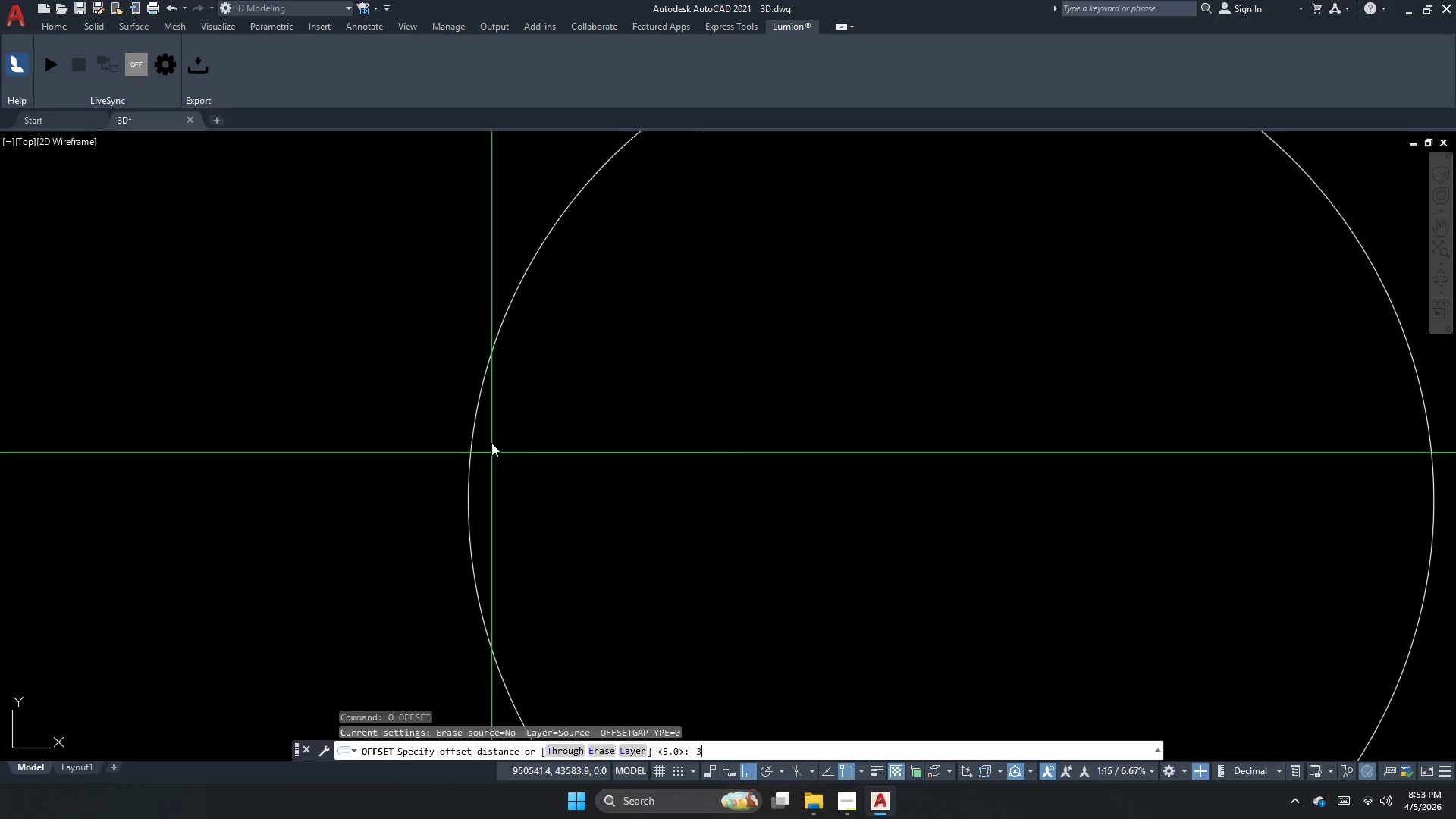 
key(NumpadEnter)
 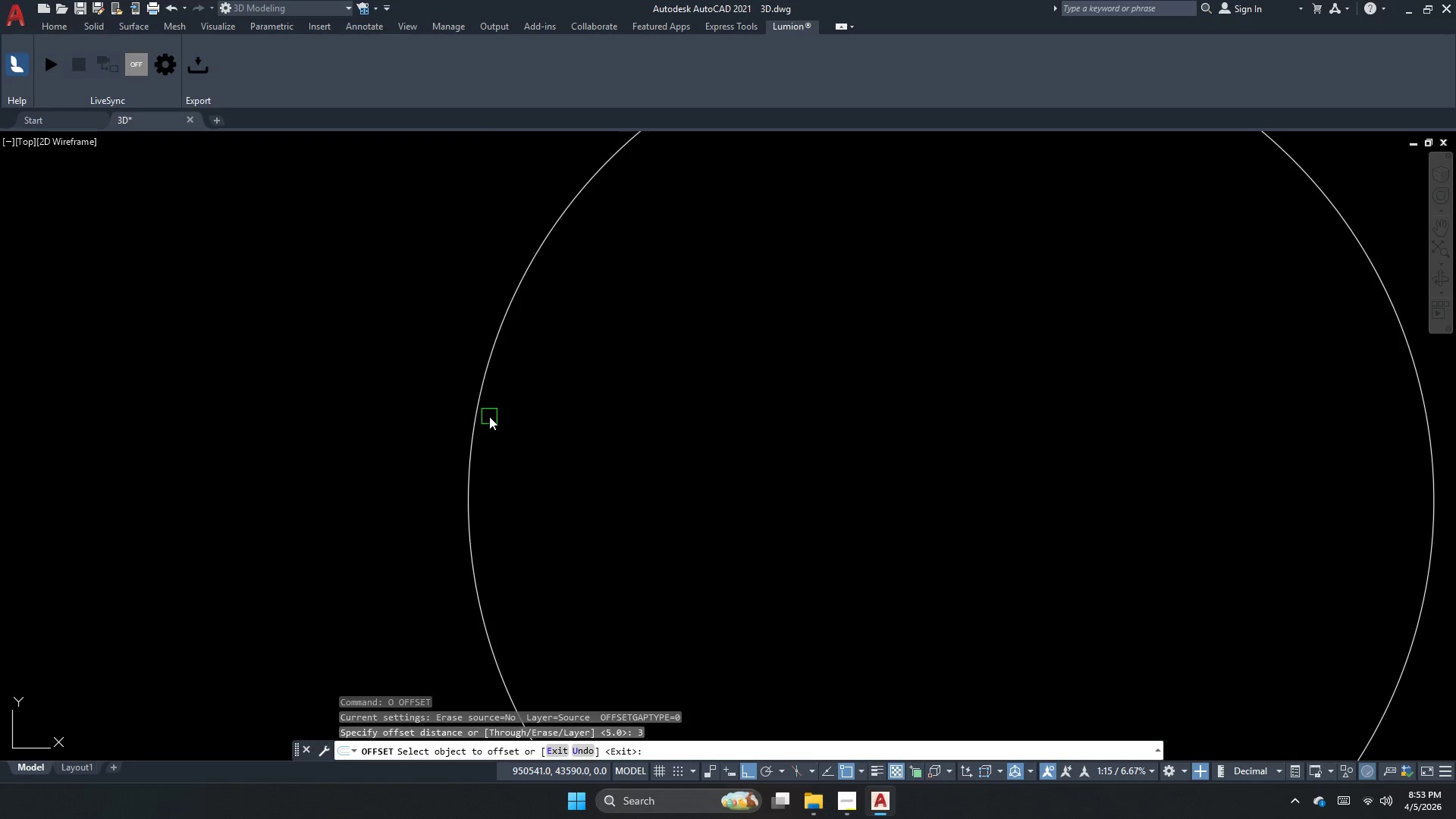 
left_click_drag(start_coordinate=[489, 416], to_coordinate=[495, 418])
 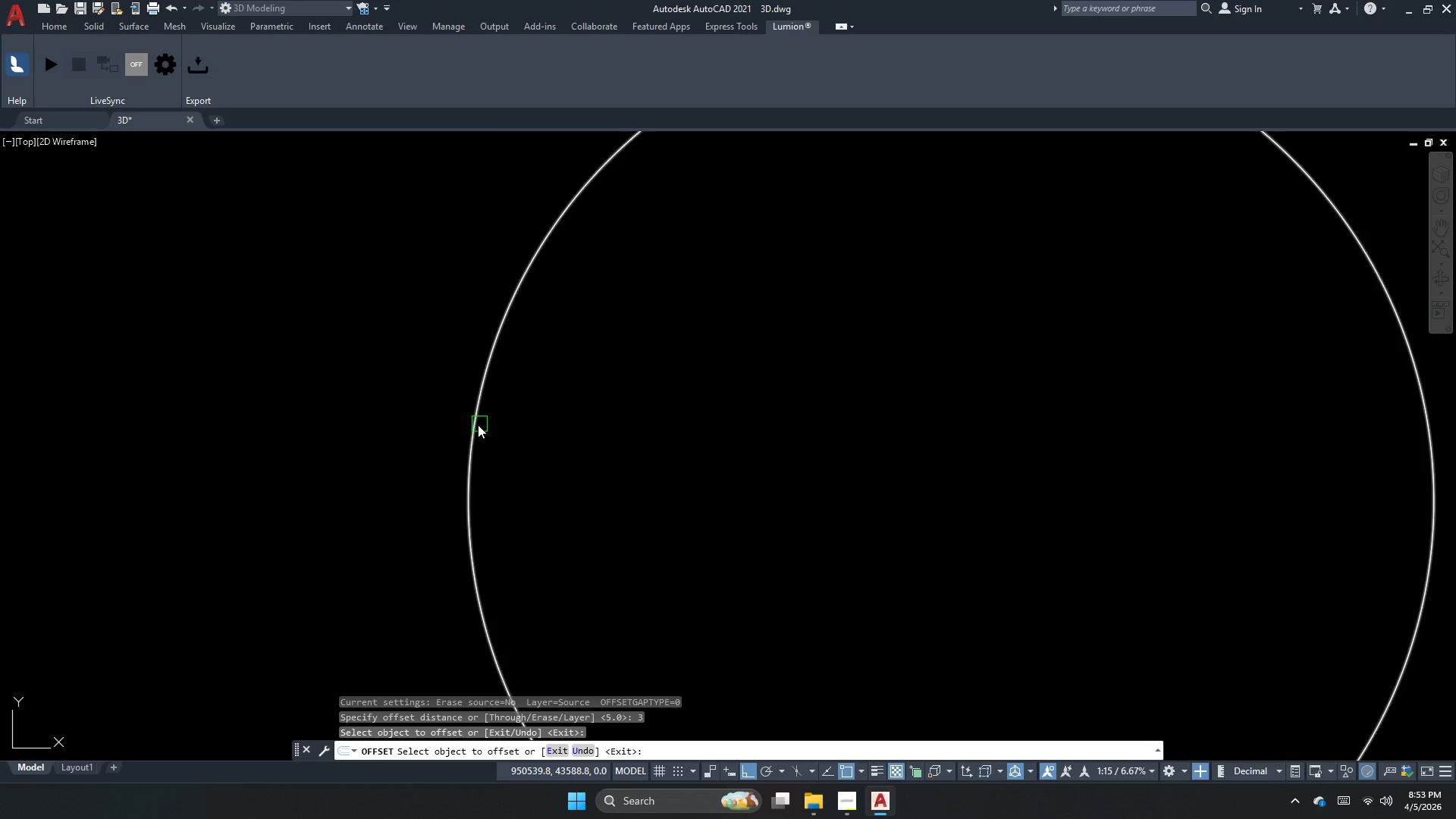 
left_click_drag(start_coordinate=[476, 426], to_coordinate=[507, 448])
 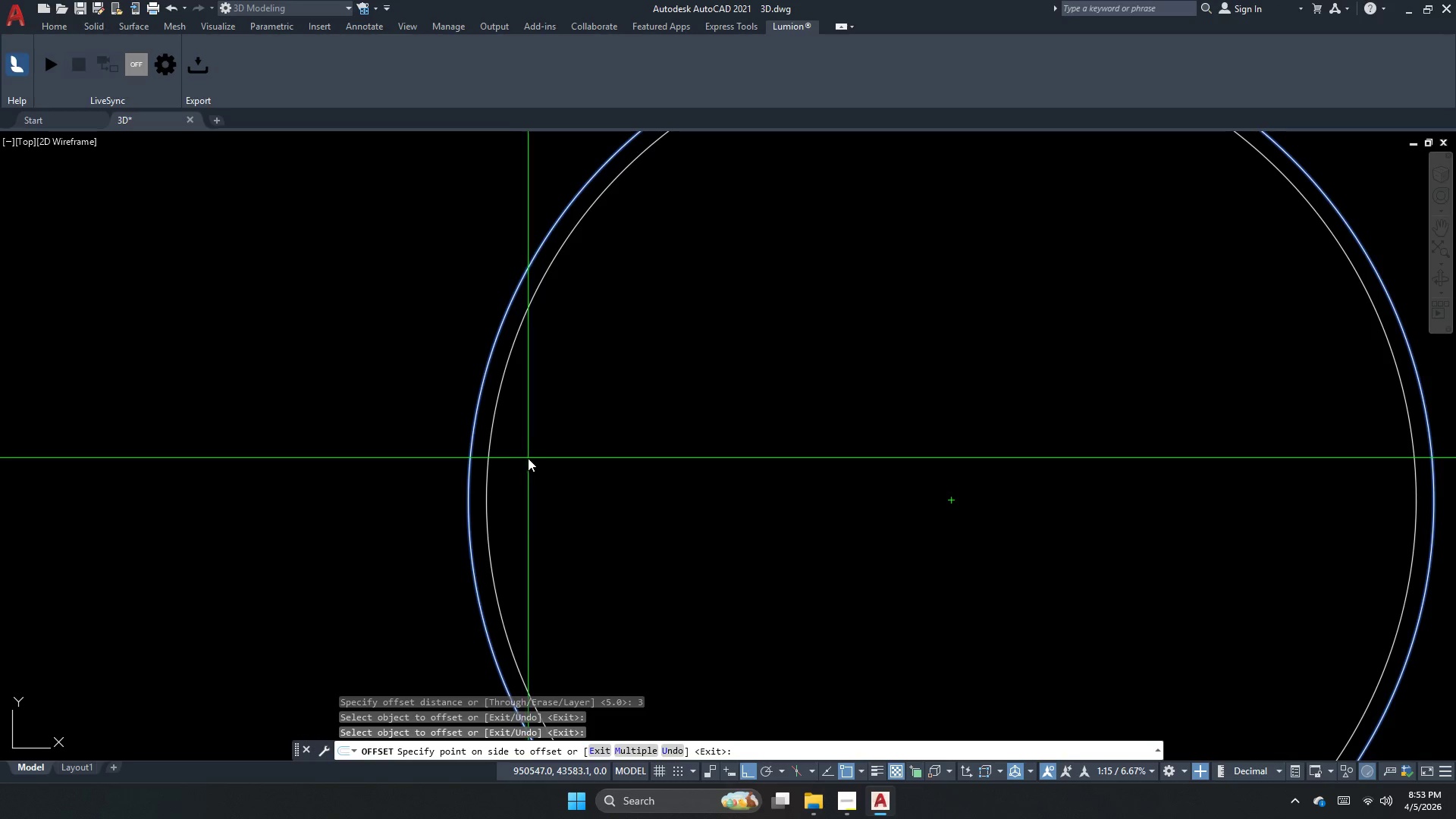 
left_click([529, 458])
 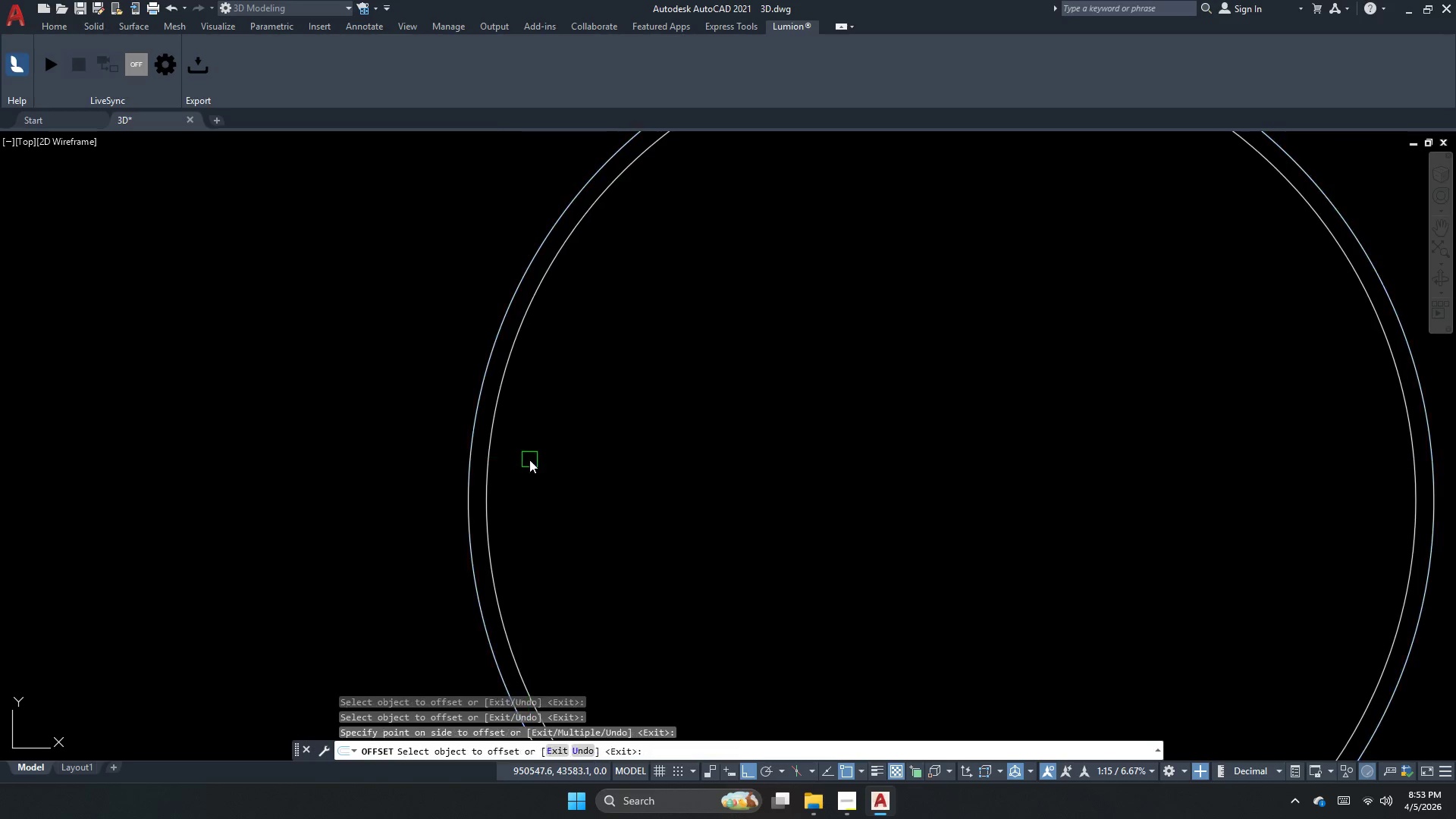 
key(Escape)
 